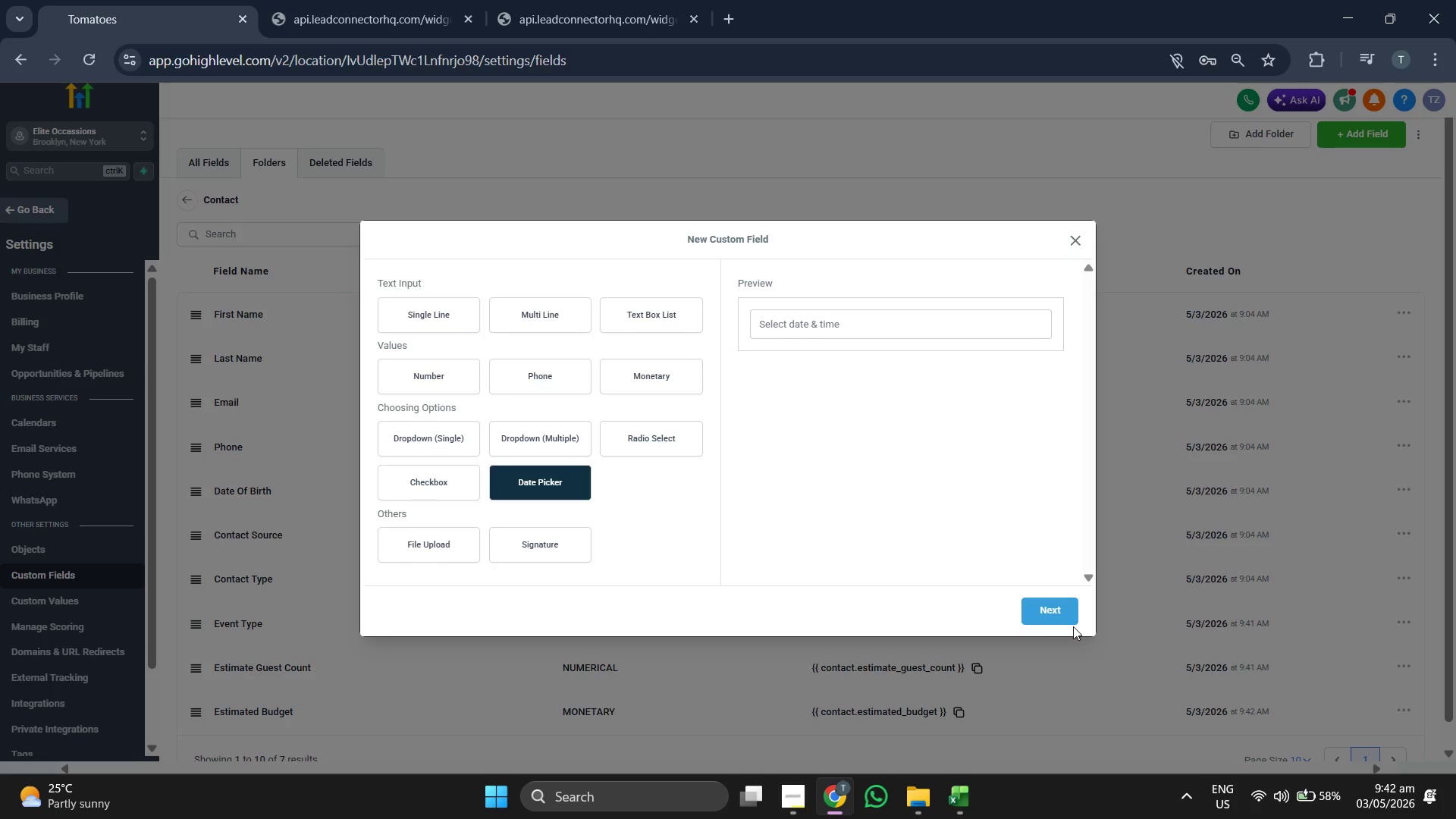 
left_click([1069, 618])
 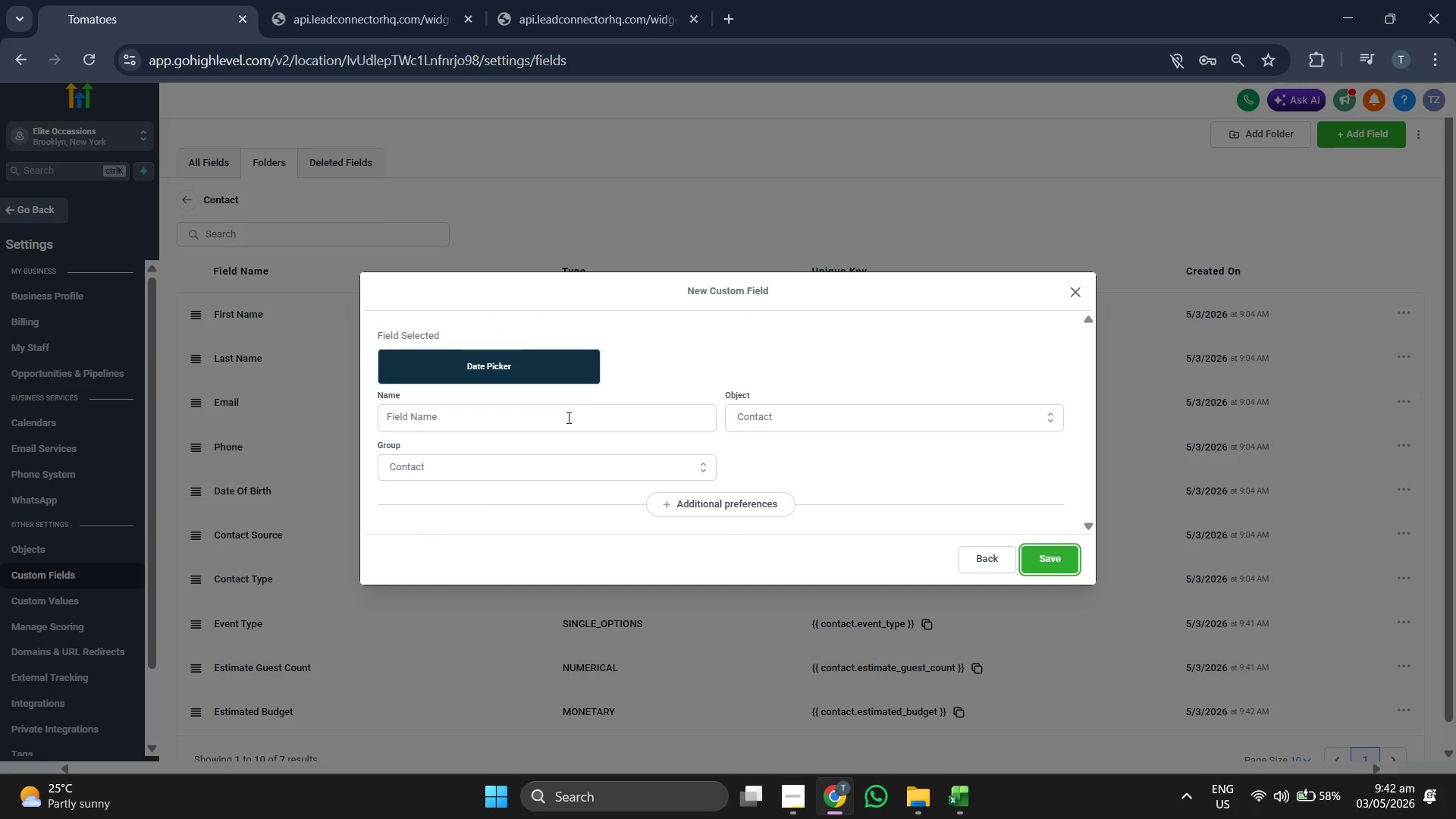 
left_click([565, 416])
 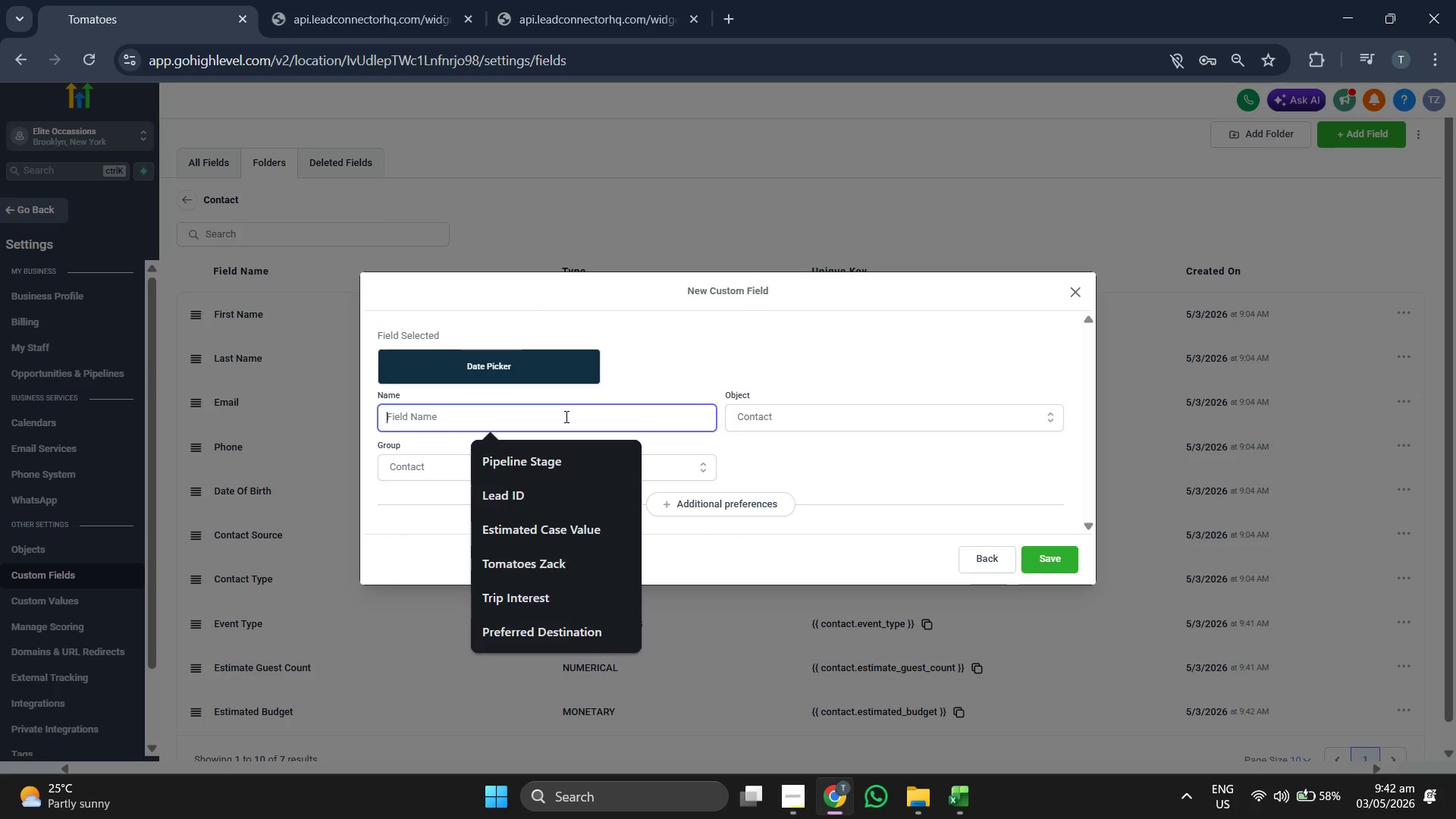 
type(Event Date)
 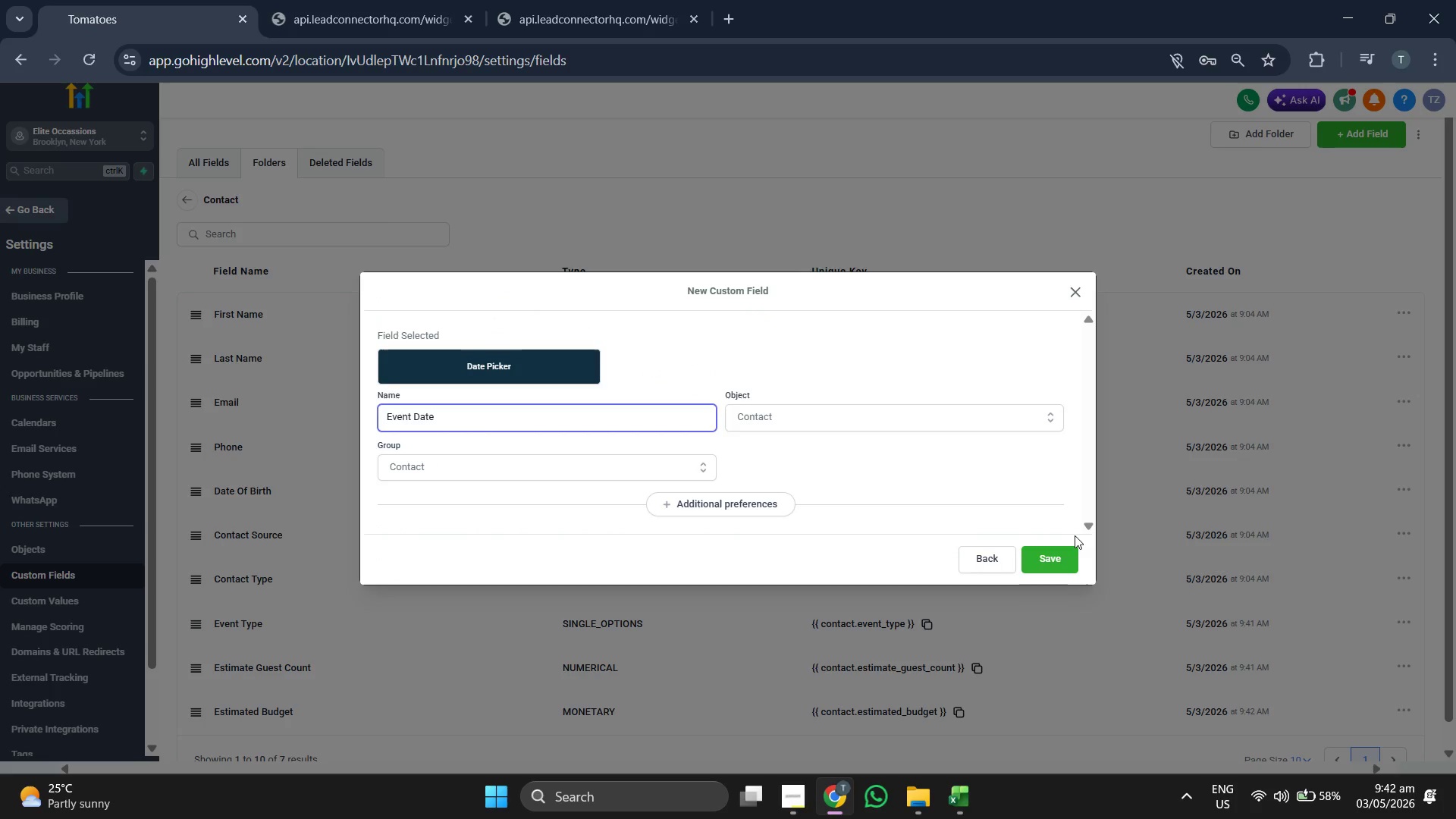 
left_click([1068, 548])
 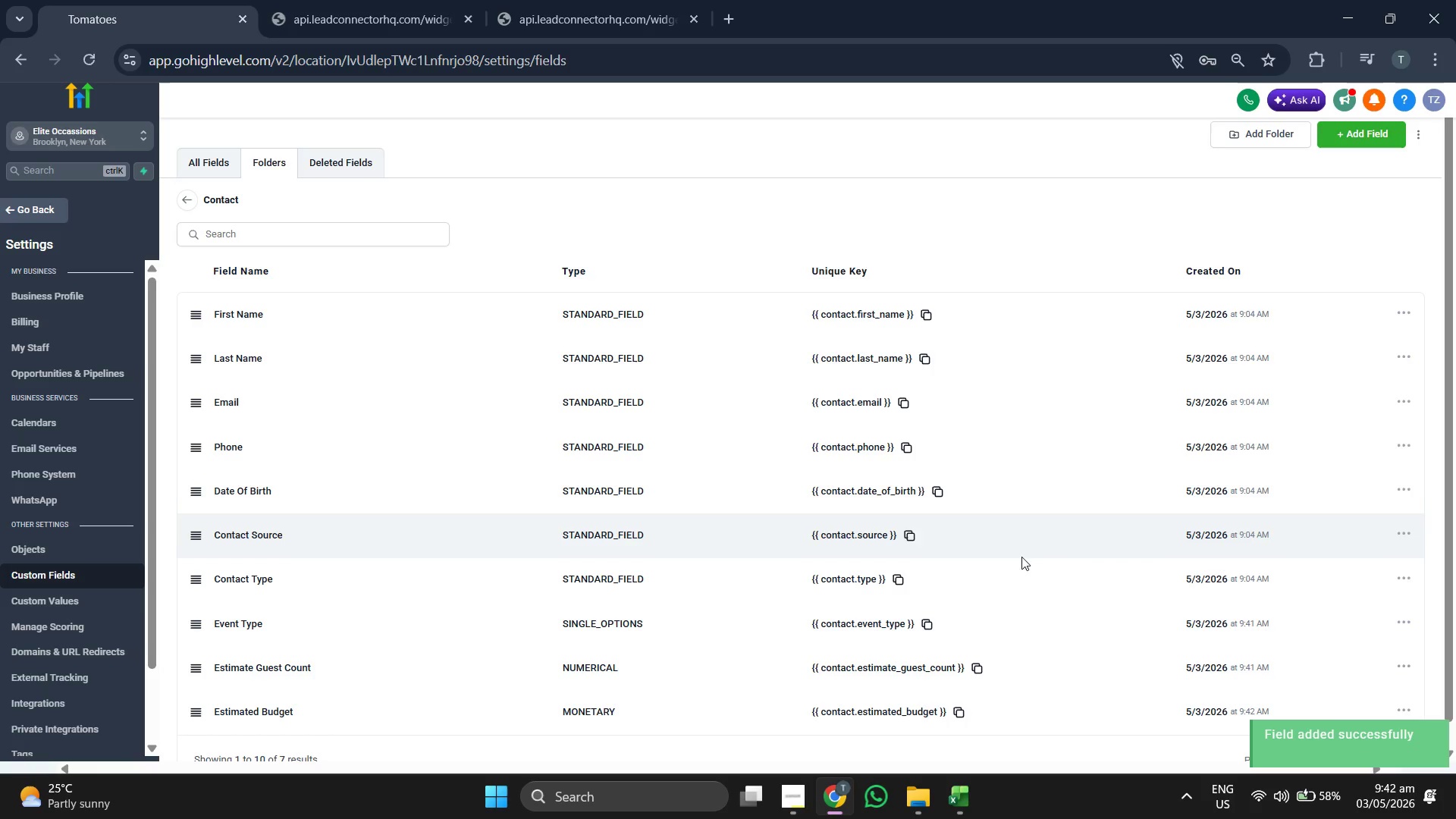 
scroll: coordinate [894, 507], scroll_direction: down, amount: 1.0
 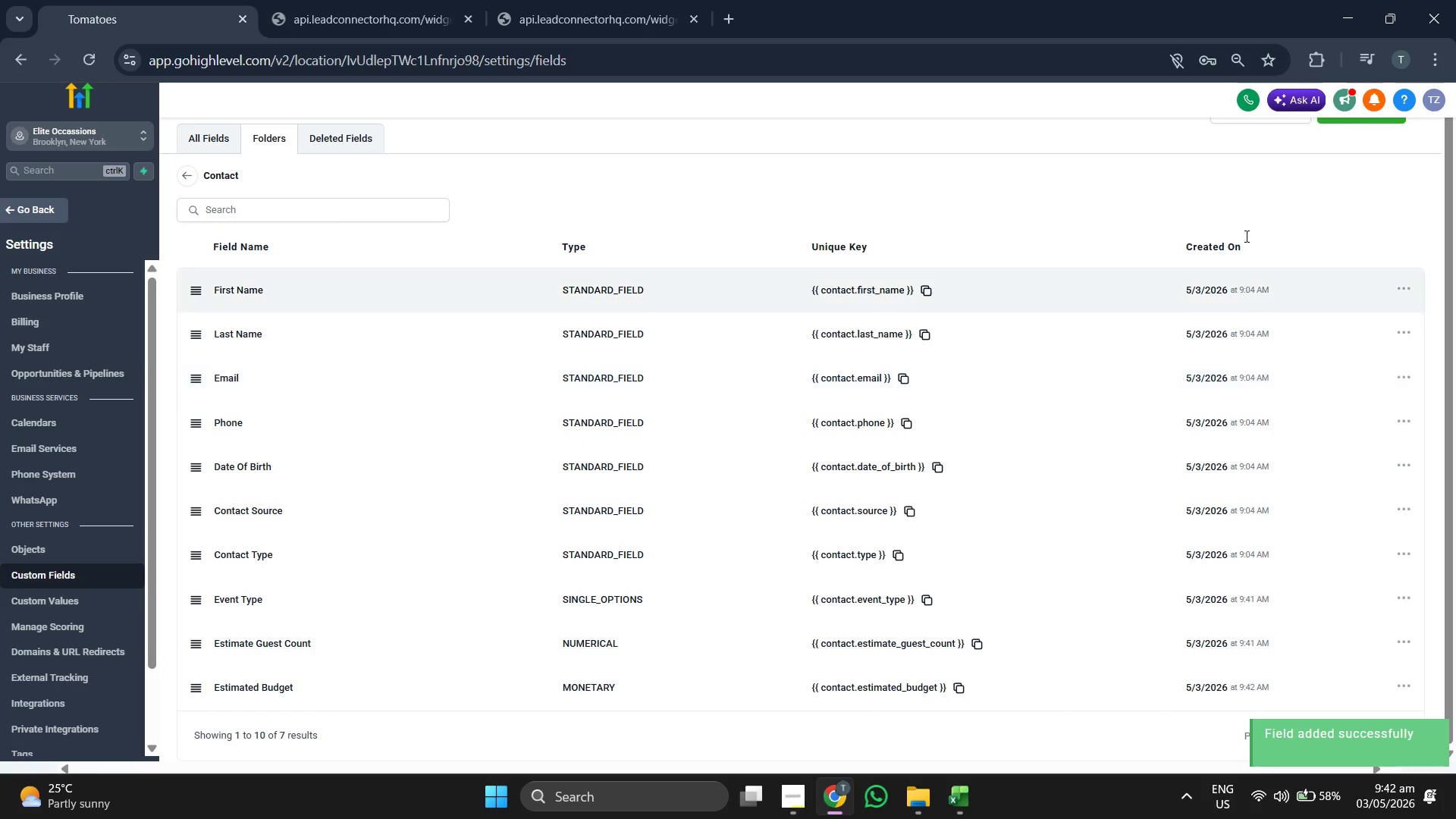 
scroll: coordinate [1249, 234], scroll_direction: up, amount: 1.0
 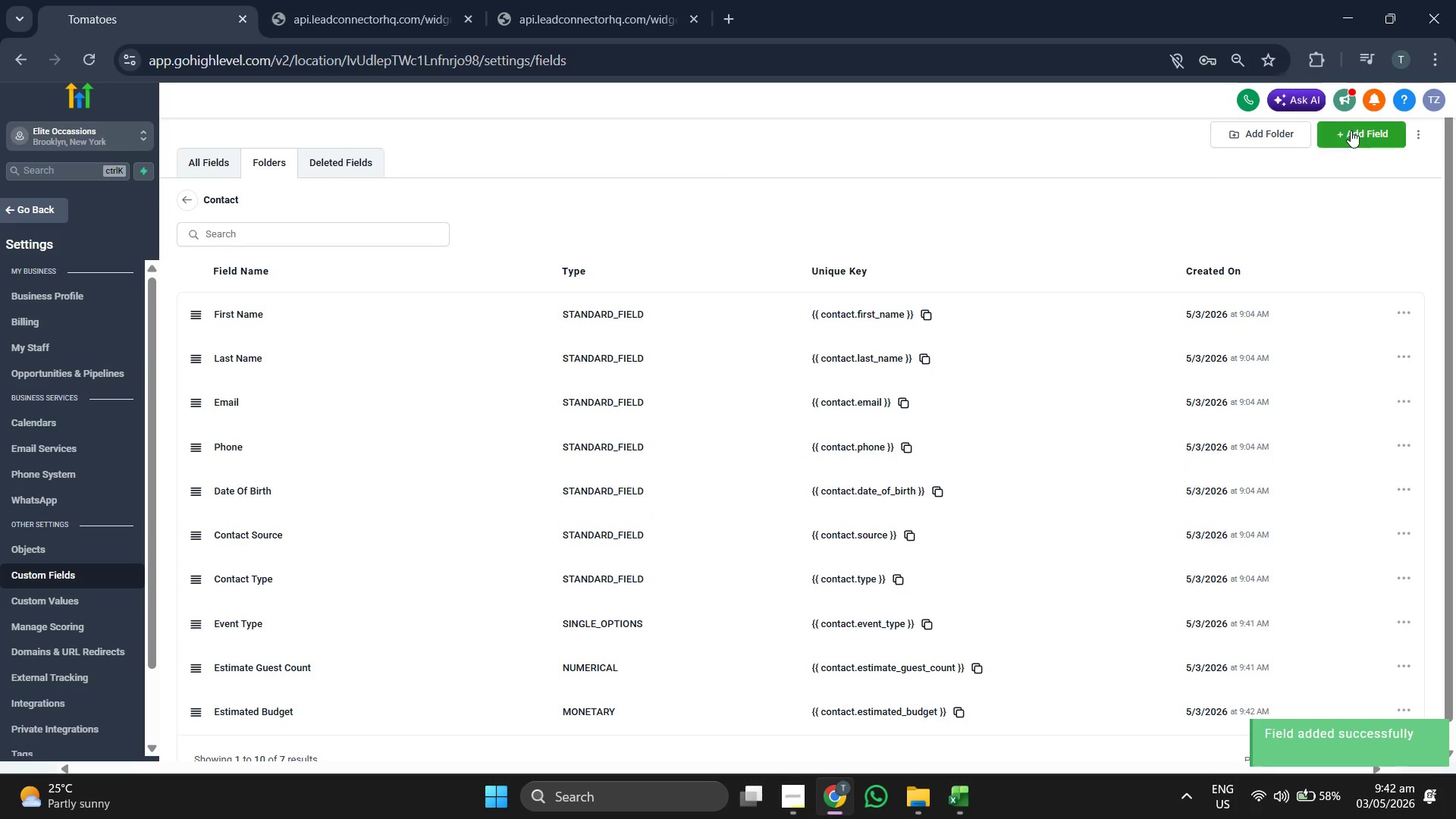 
left_click([1351, 130])
 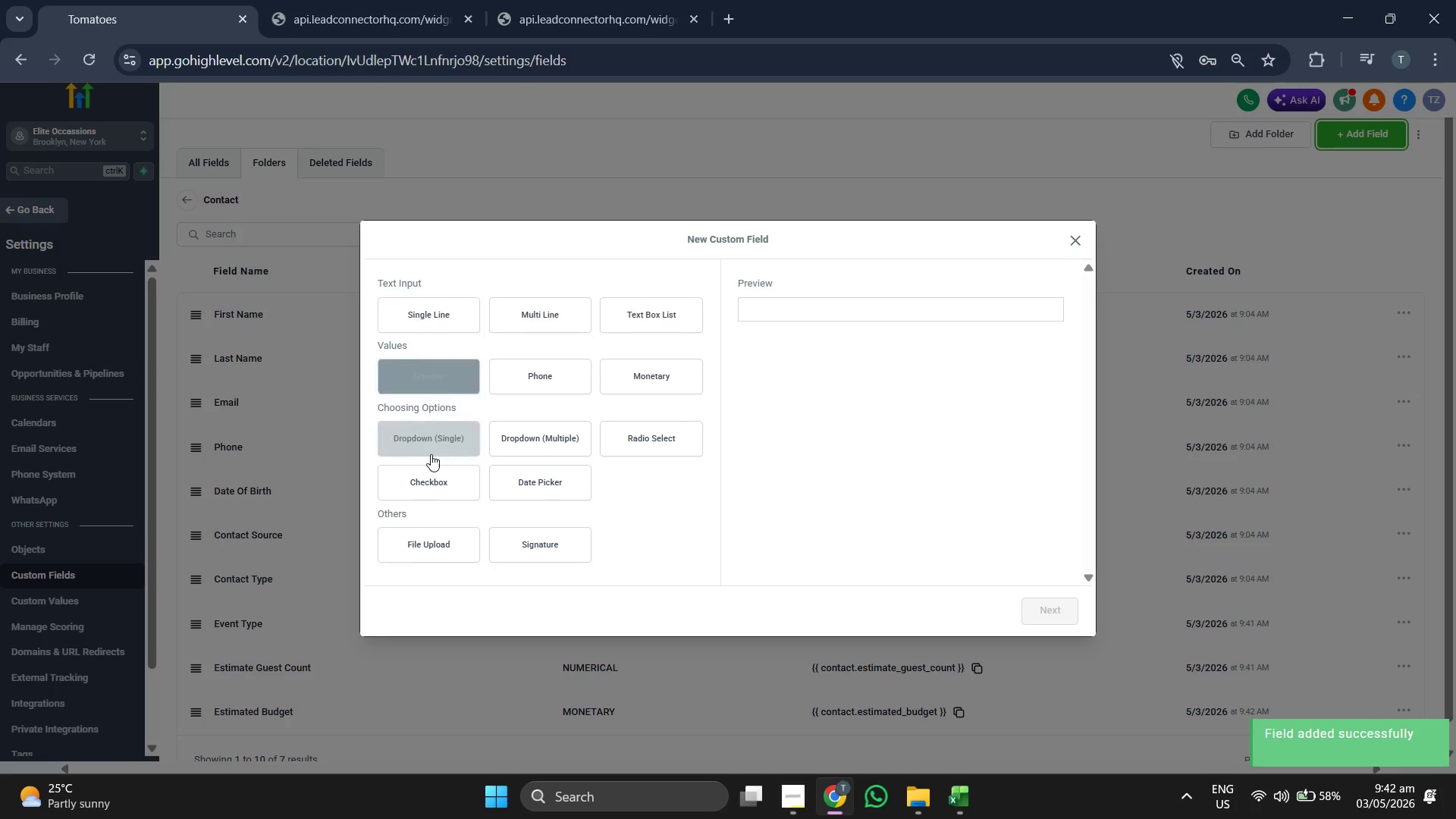 
left_click([431, 448])
 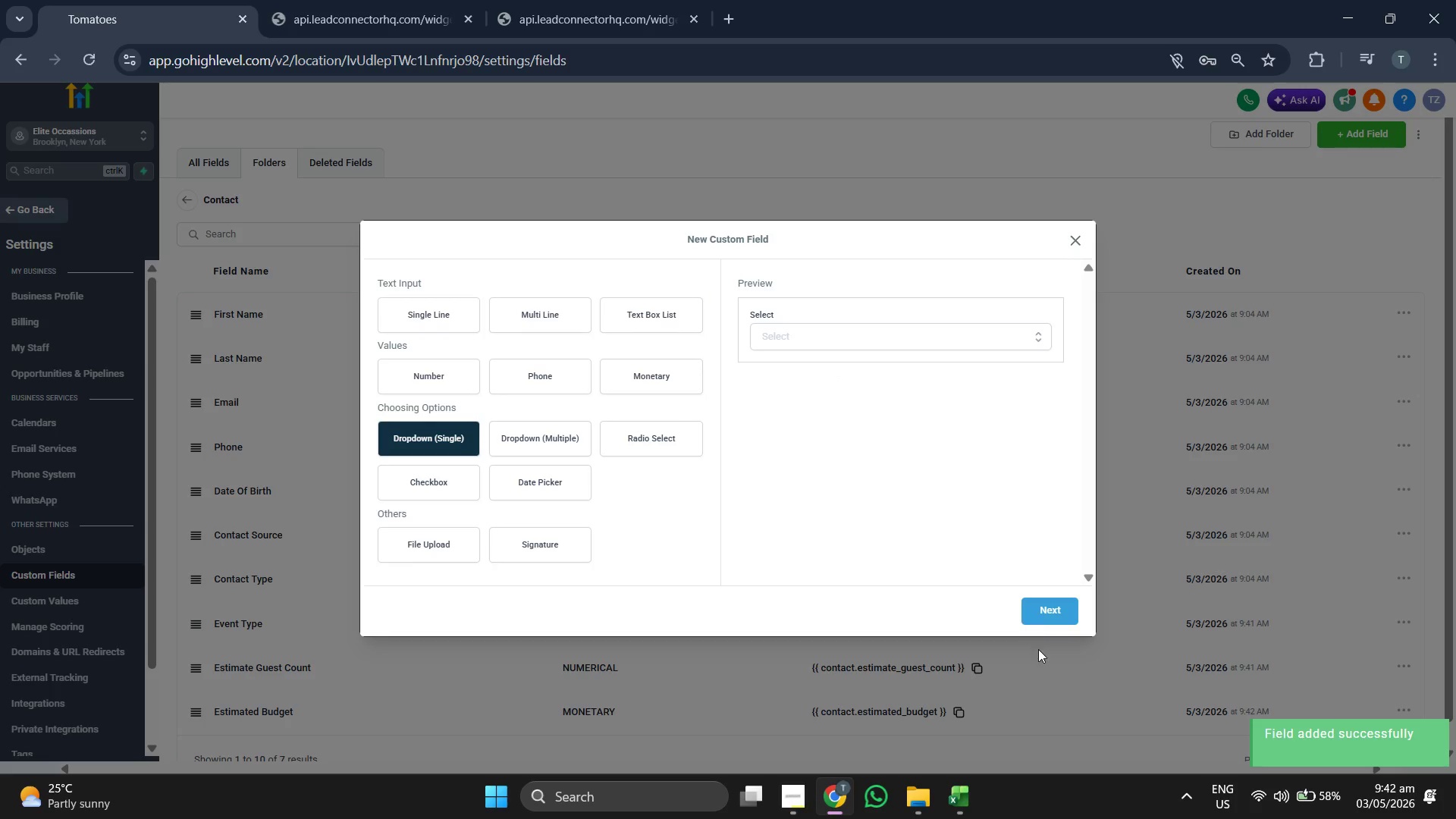 
left_click([1059, 616])
 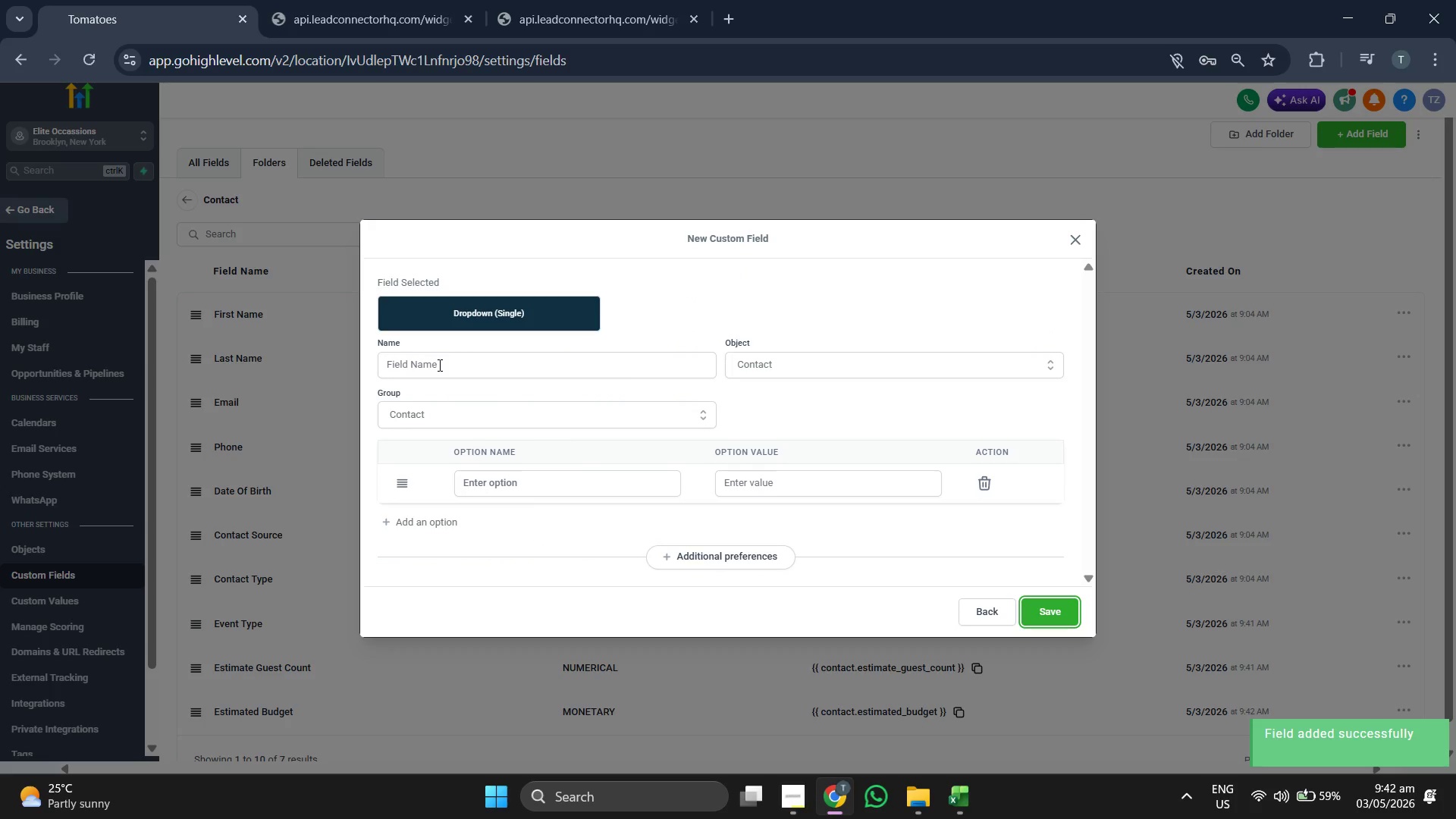 
left_click([455, 359])
 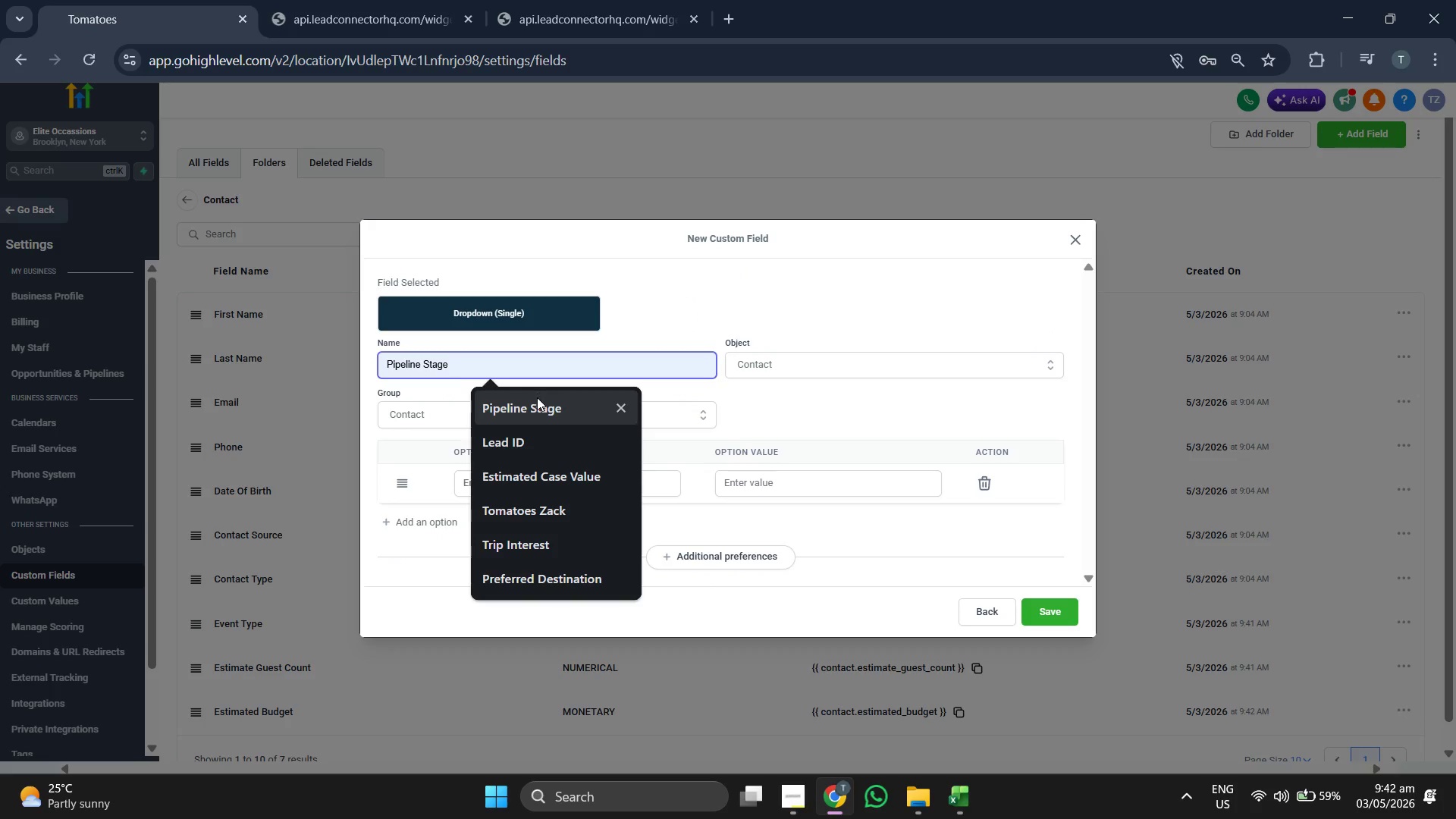 
double_click([837, 401])
 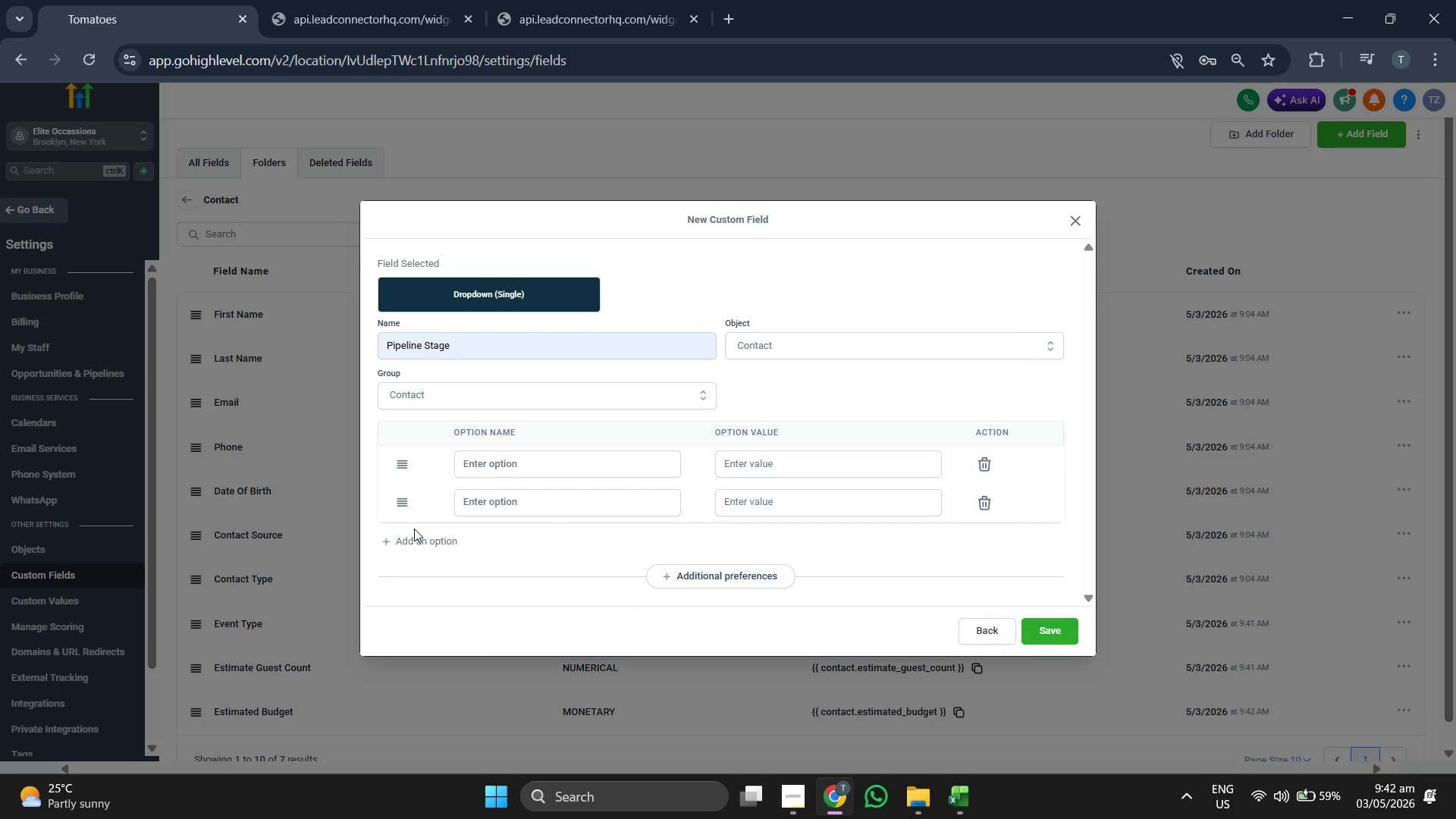 
double_click([414, 529])
 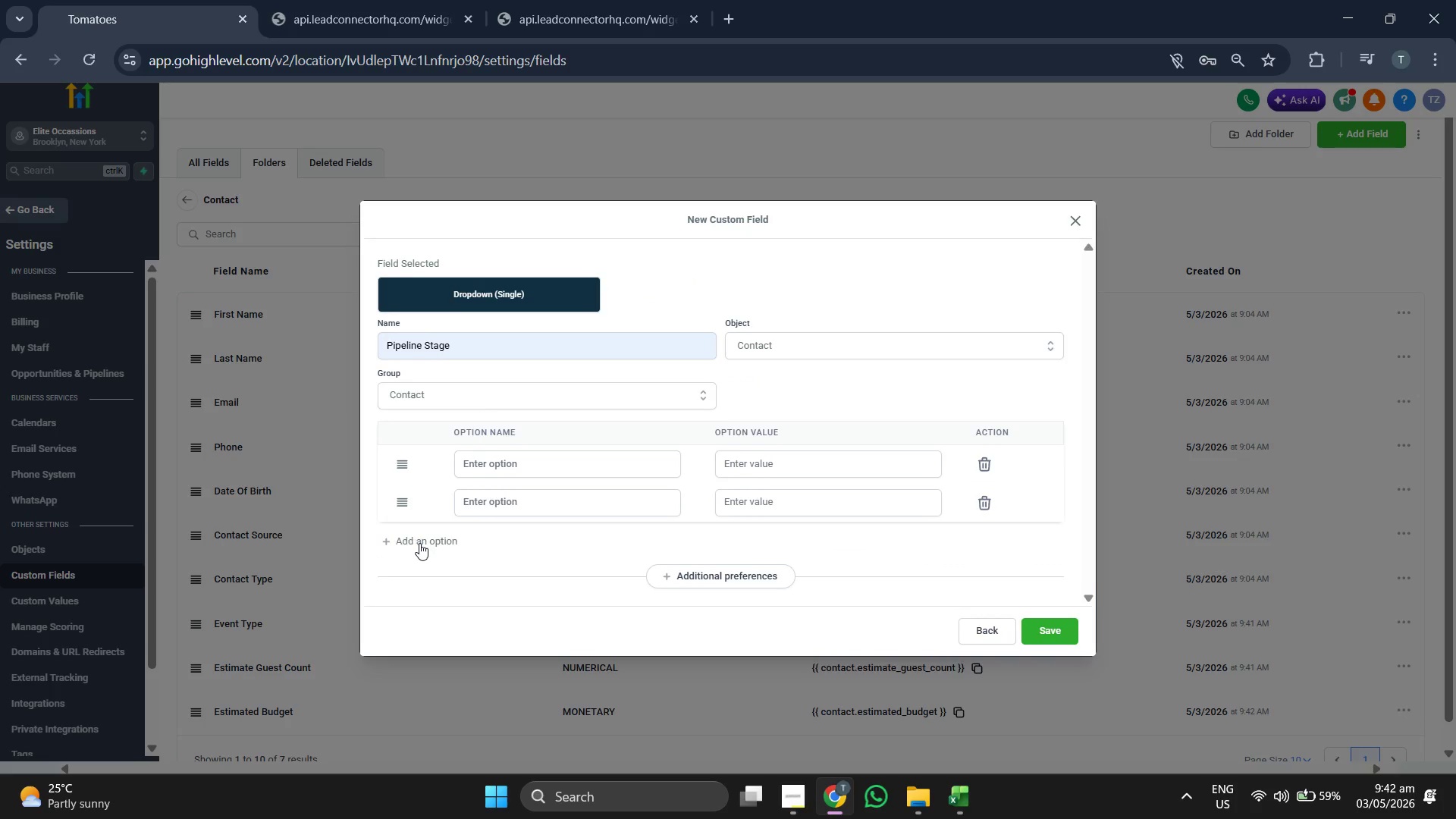 
triple_click([419, 543])
 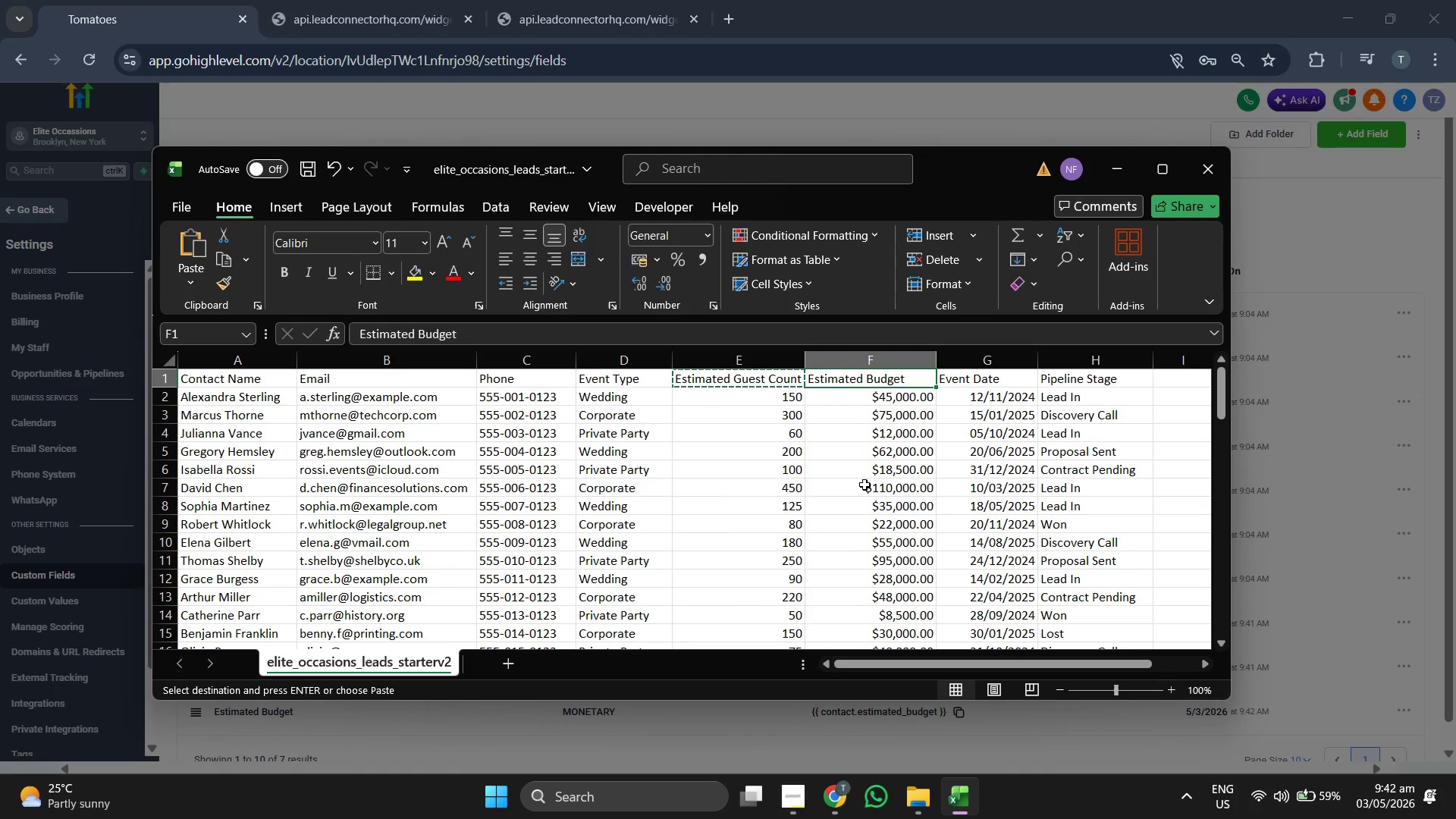 
key(ArrowRight)
 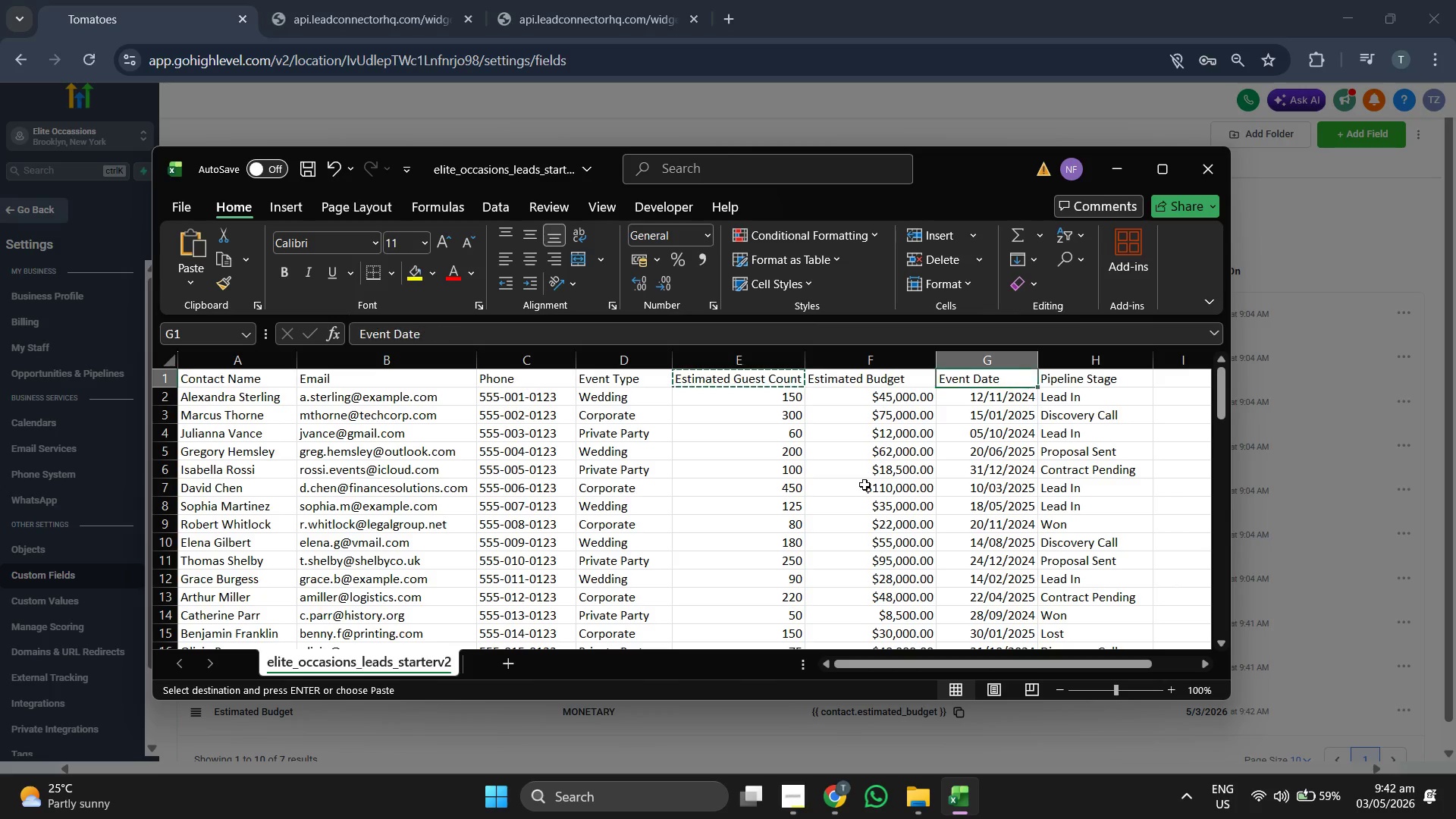 
key(ArrowRight)
 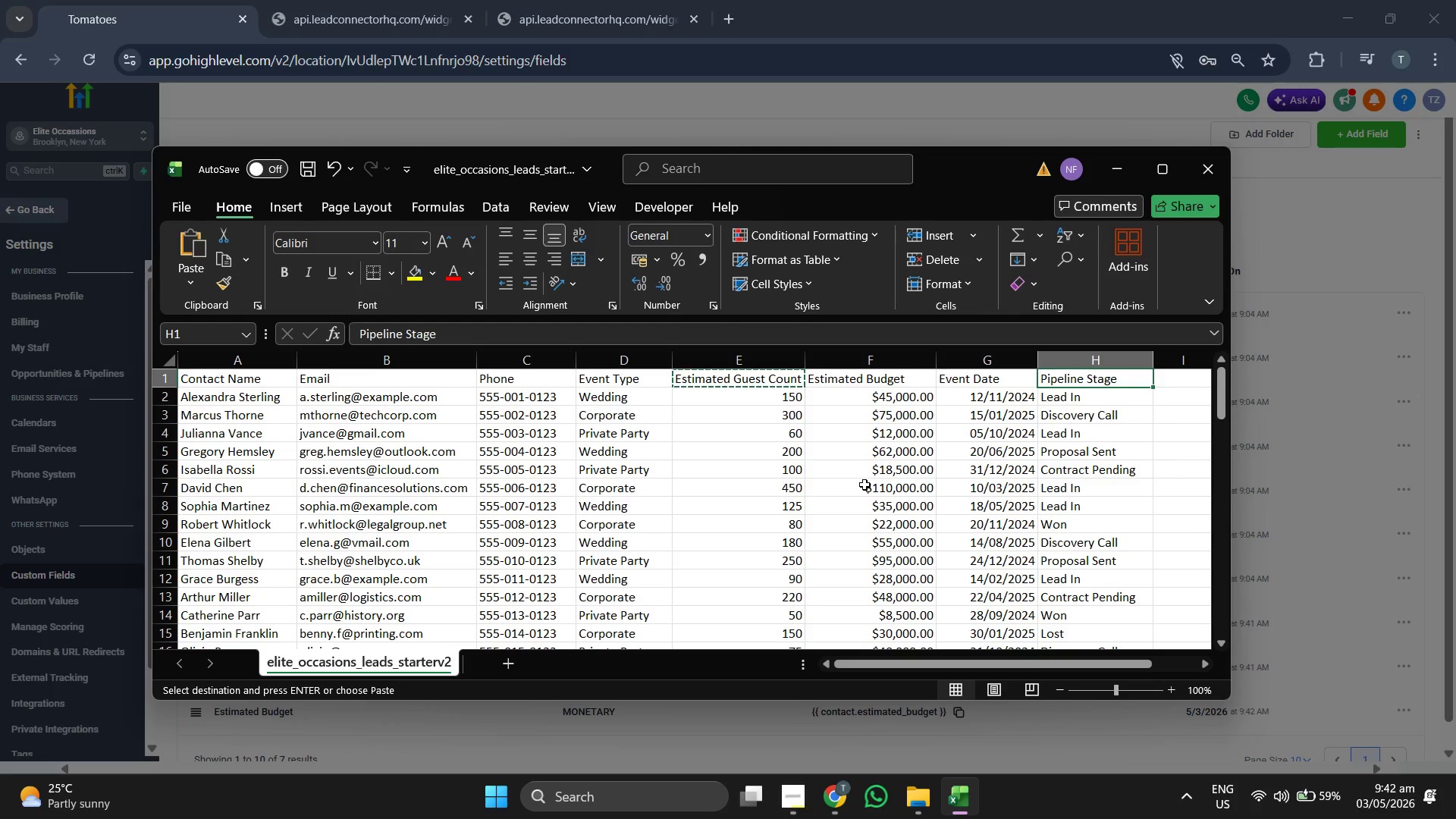 
key(ArrowDown)
 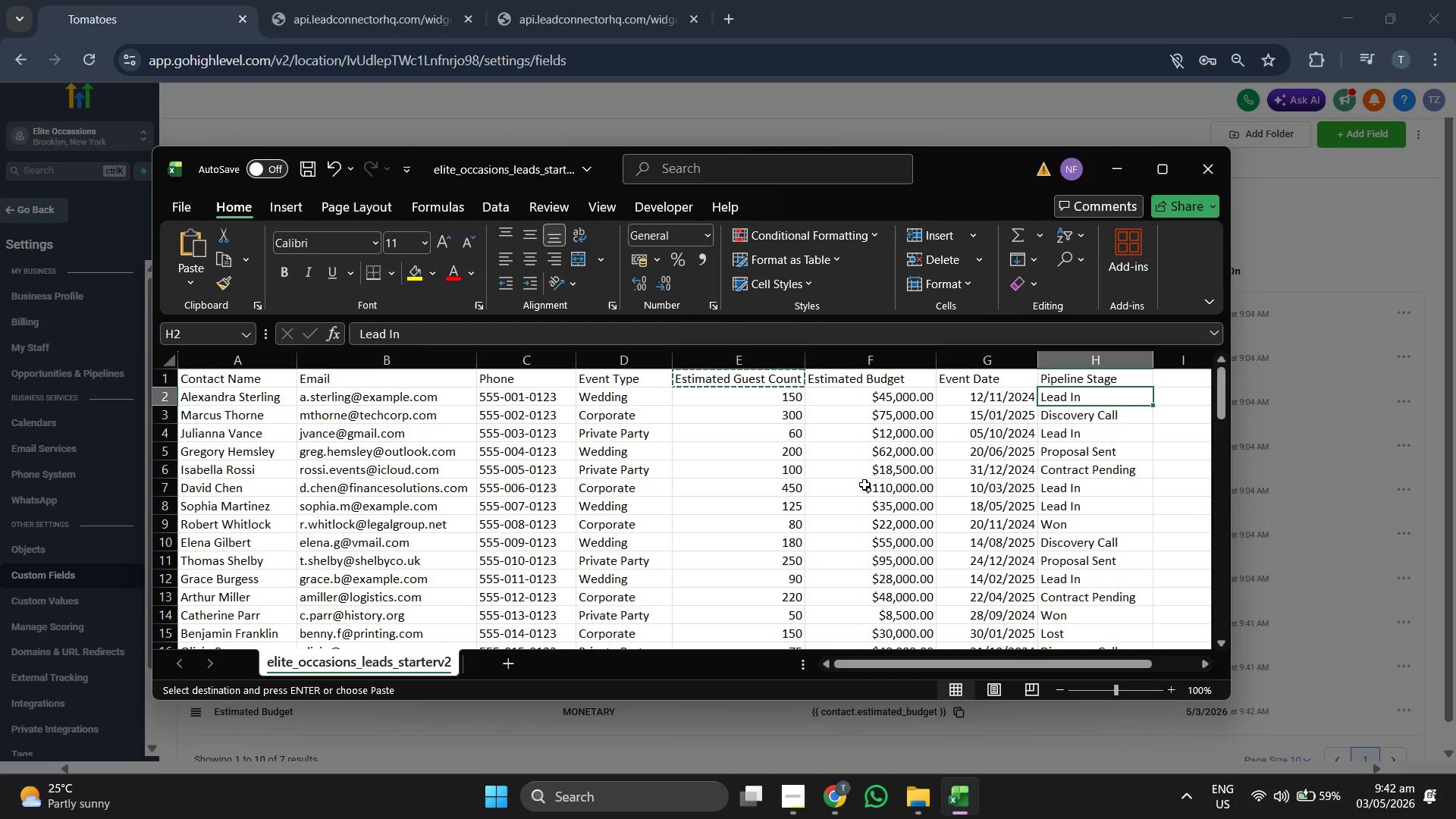 
hold_key(key=ControlLeft, duration=0.36)
 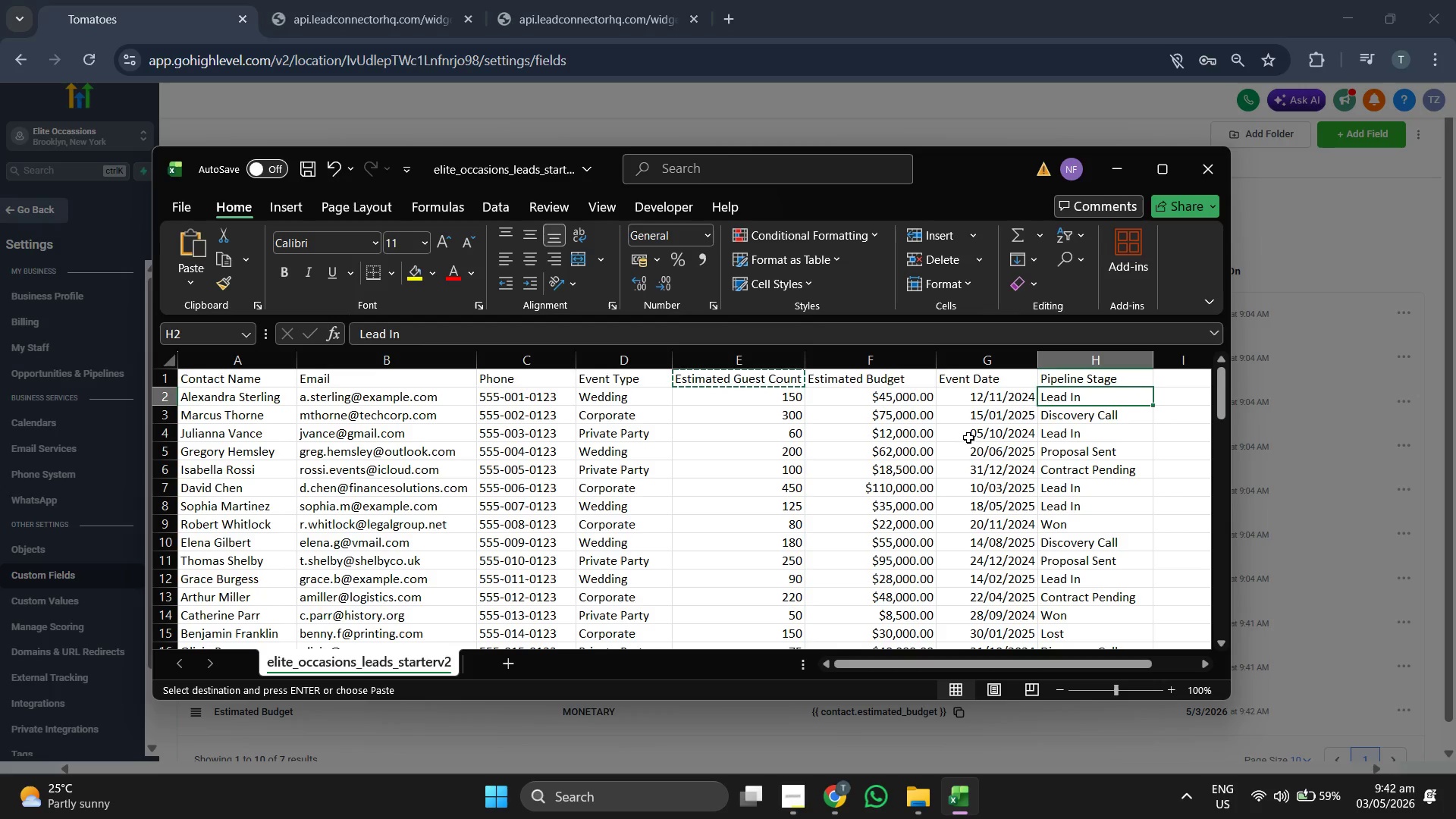 
key(Control+ControlLeft)
 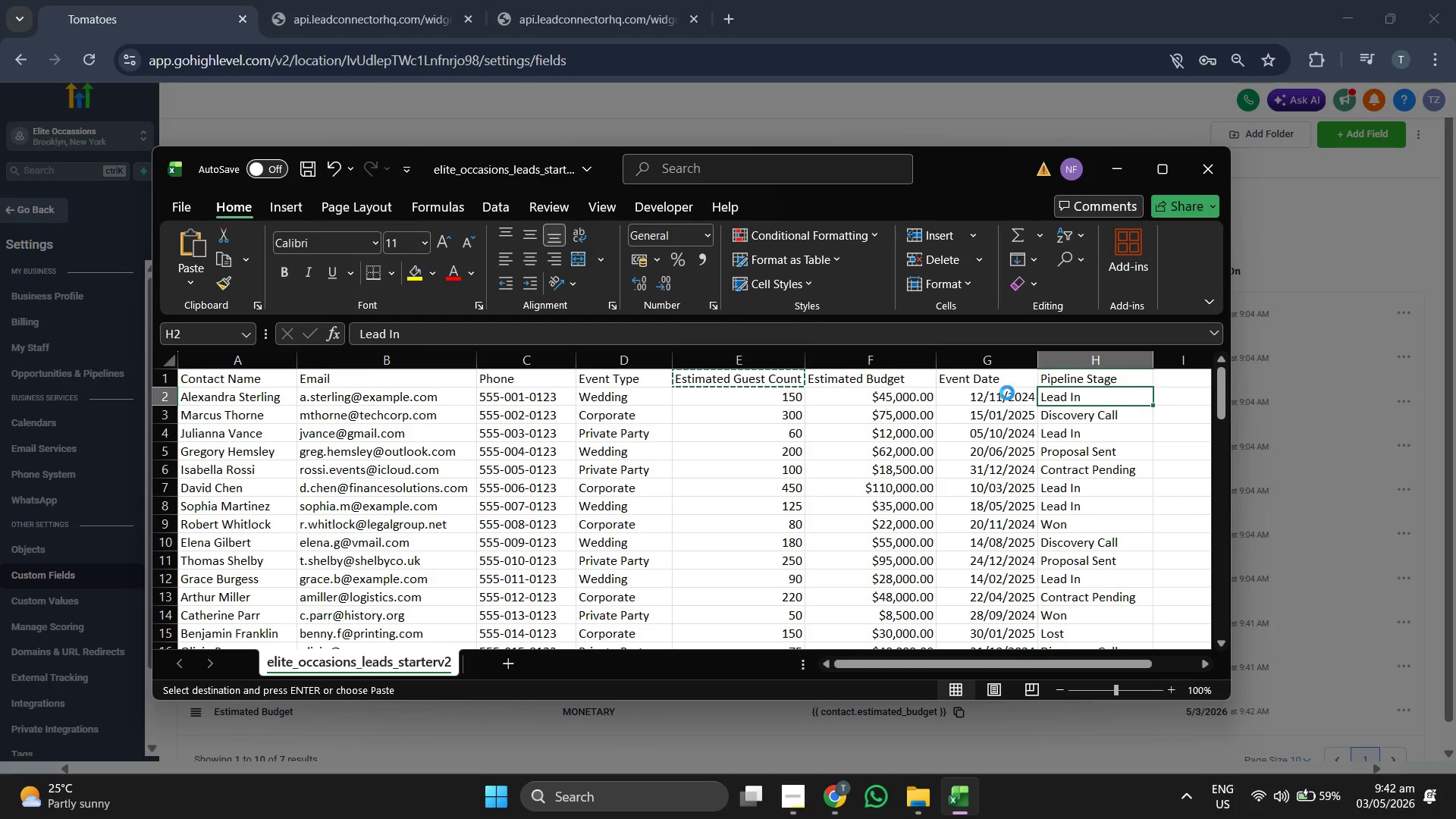 
key(Control+C)
 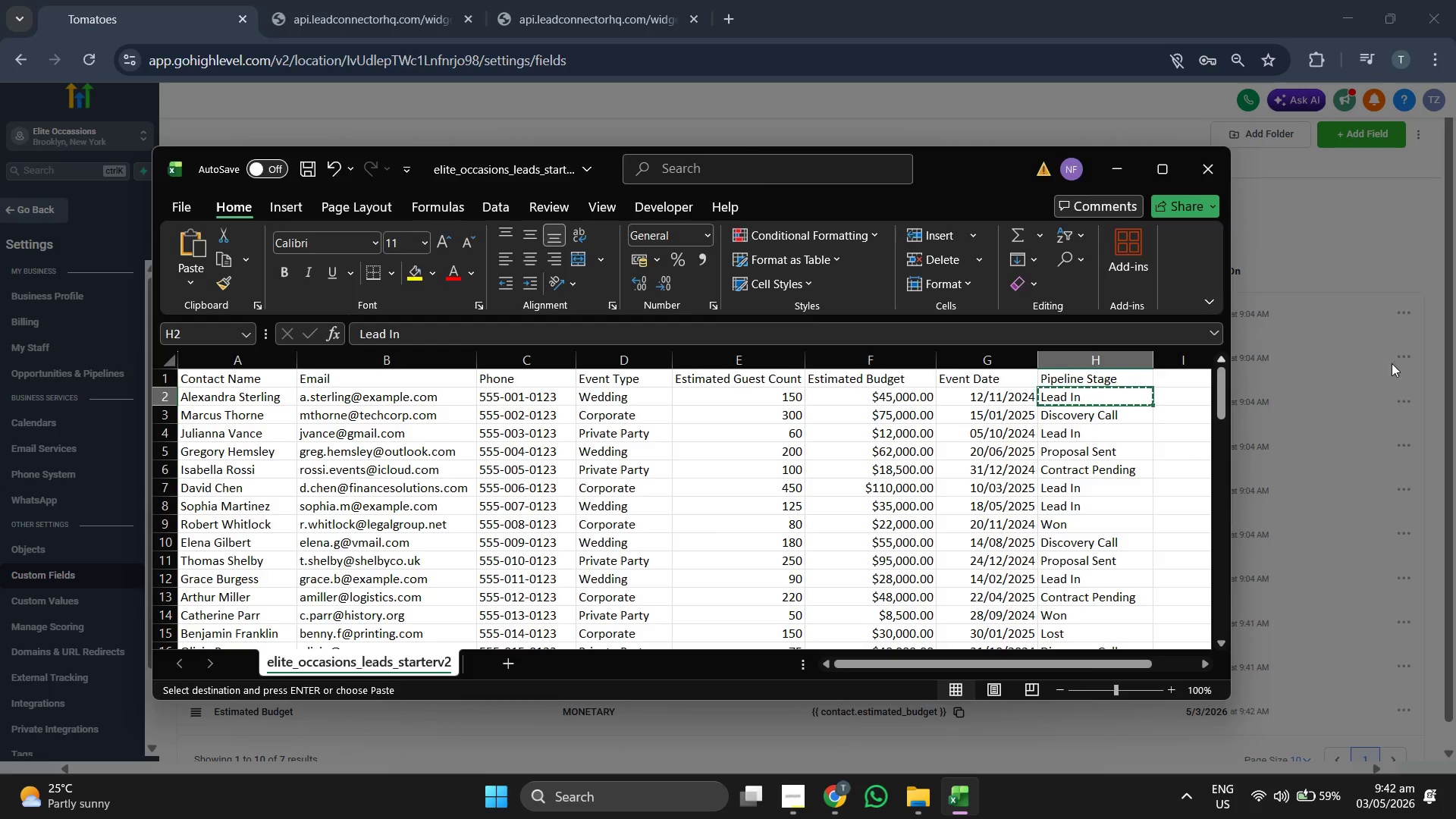 
left_click([1397, 363])
 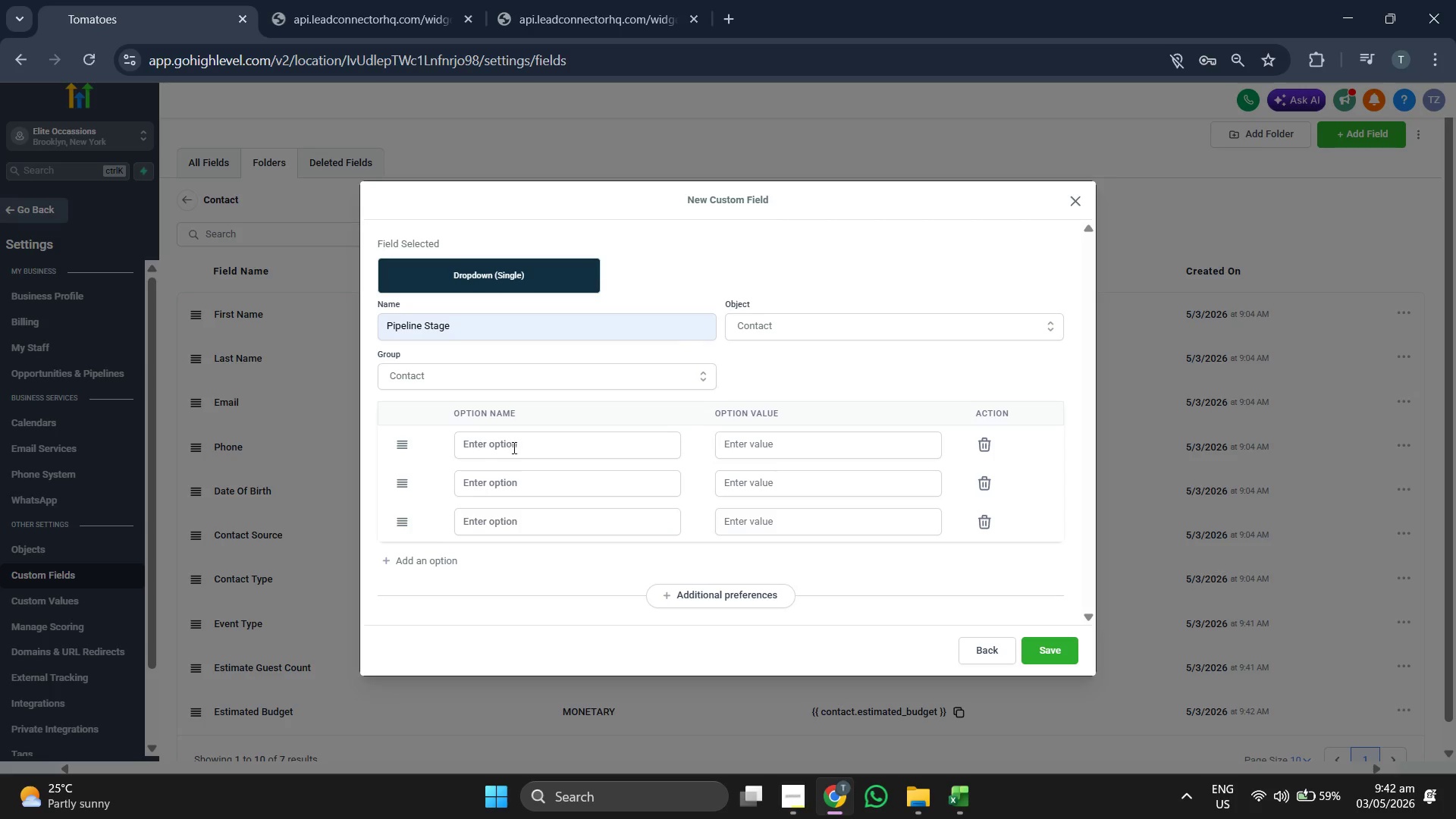 
left_click([516, 447])
 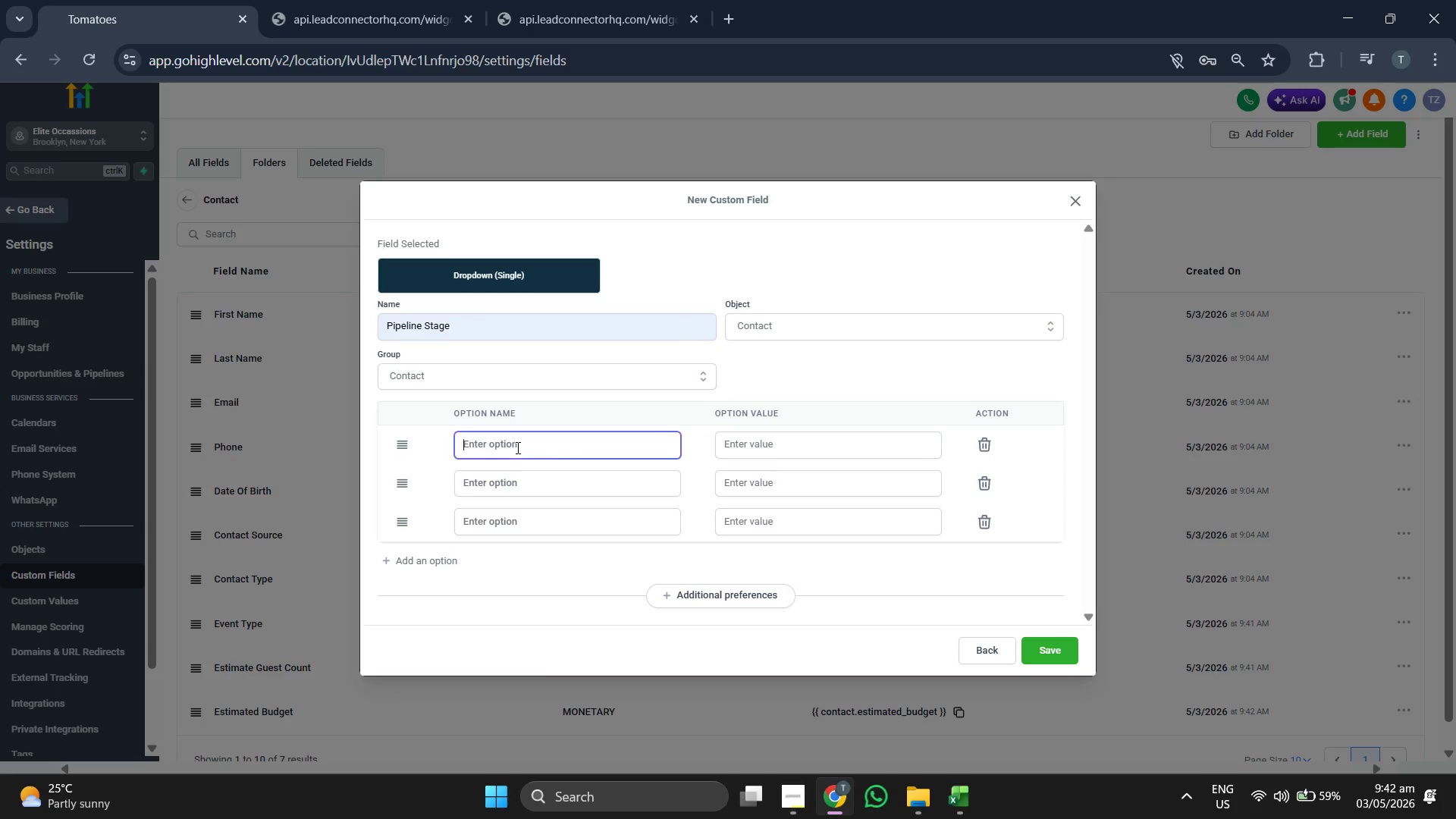 
key(Control+ControlLeft)
 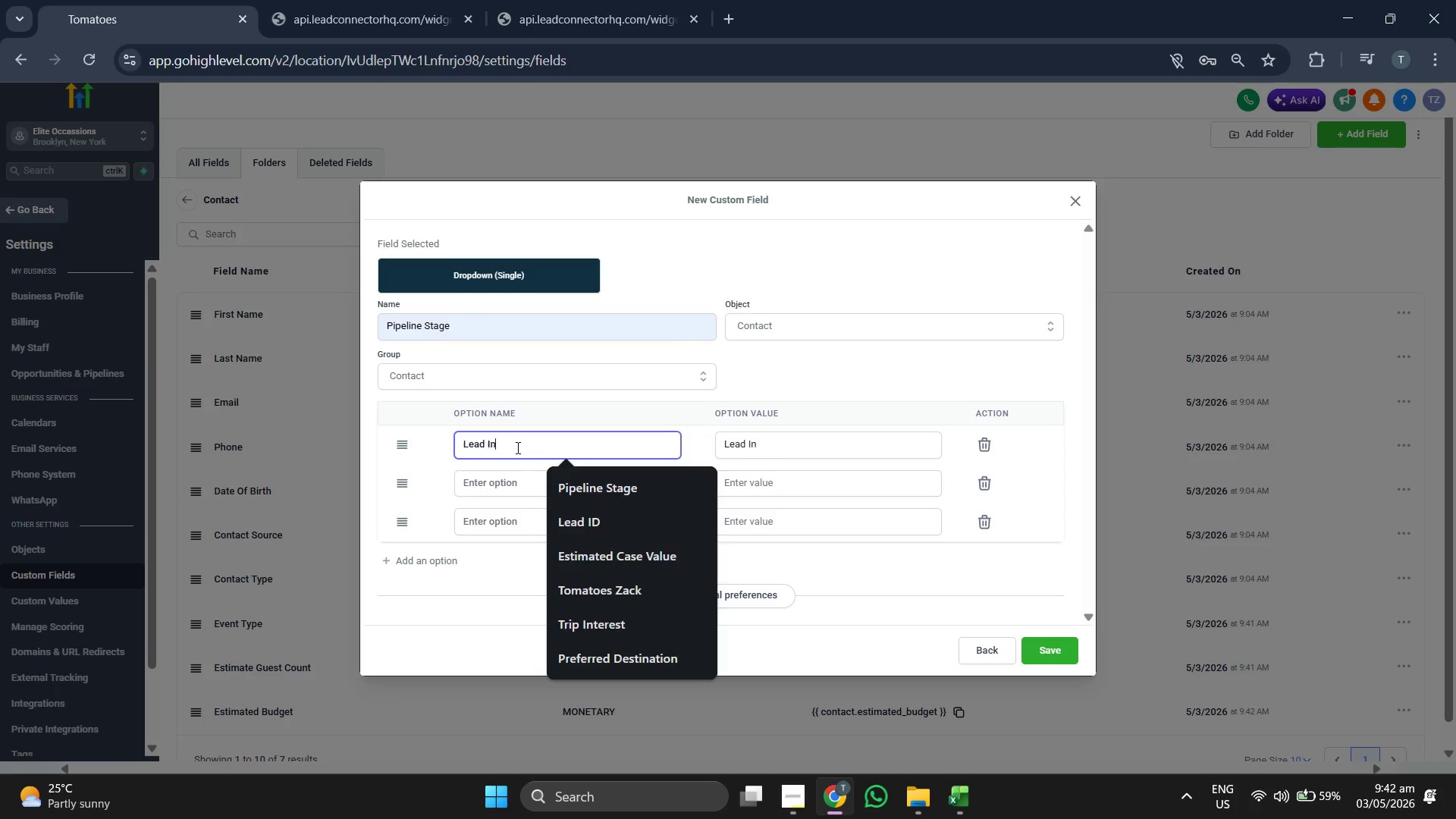 
key(Control+V)
 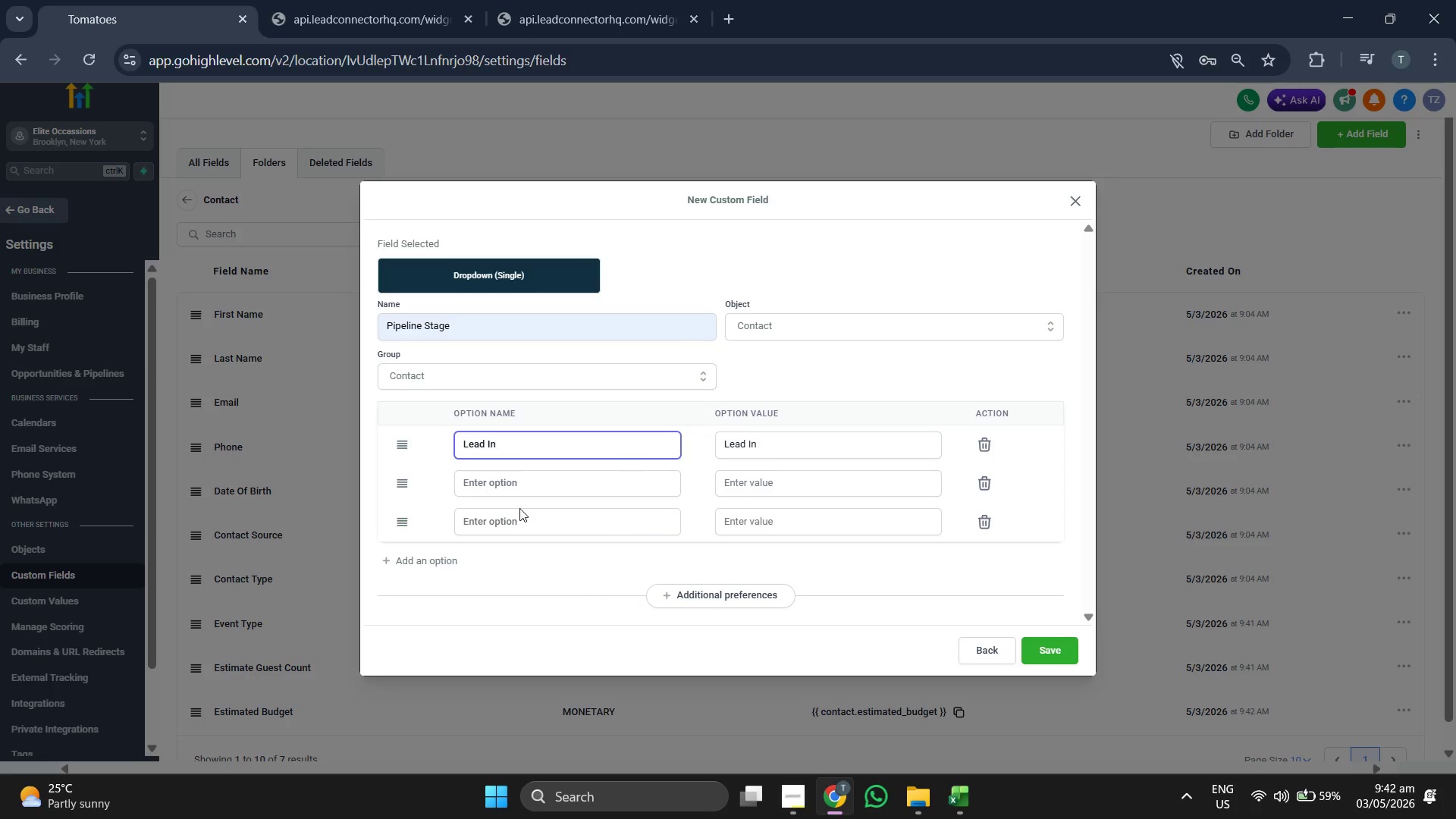 
left_click([428, 560])
 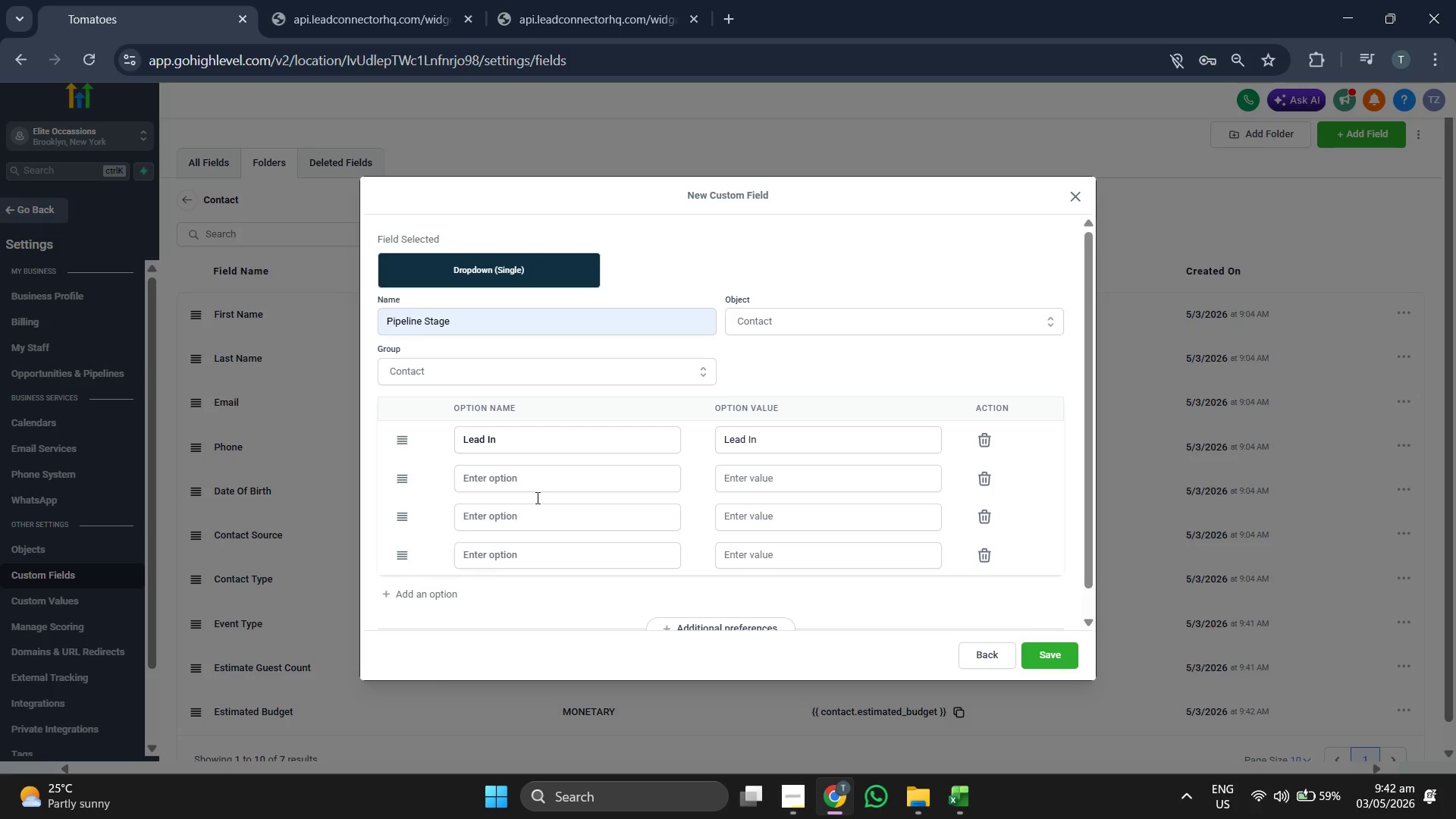 
mouse_move([576, 468])
 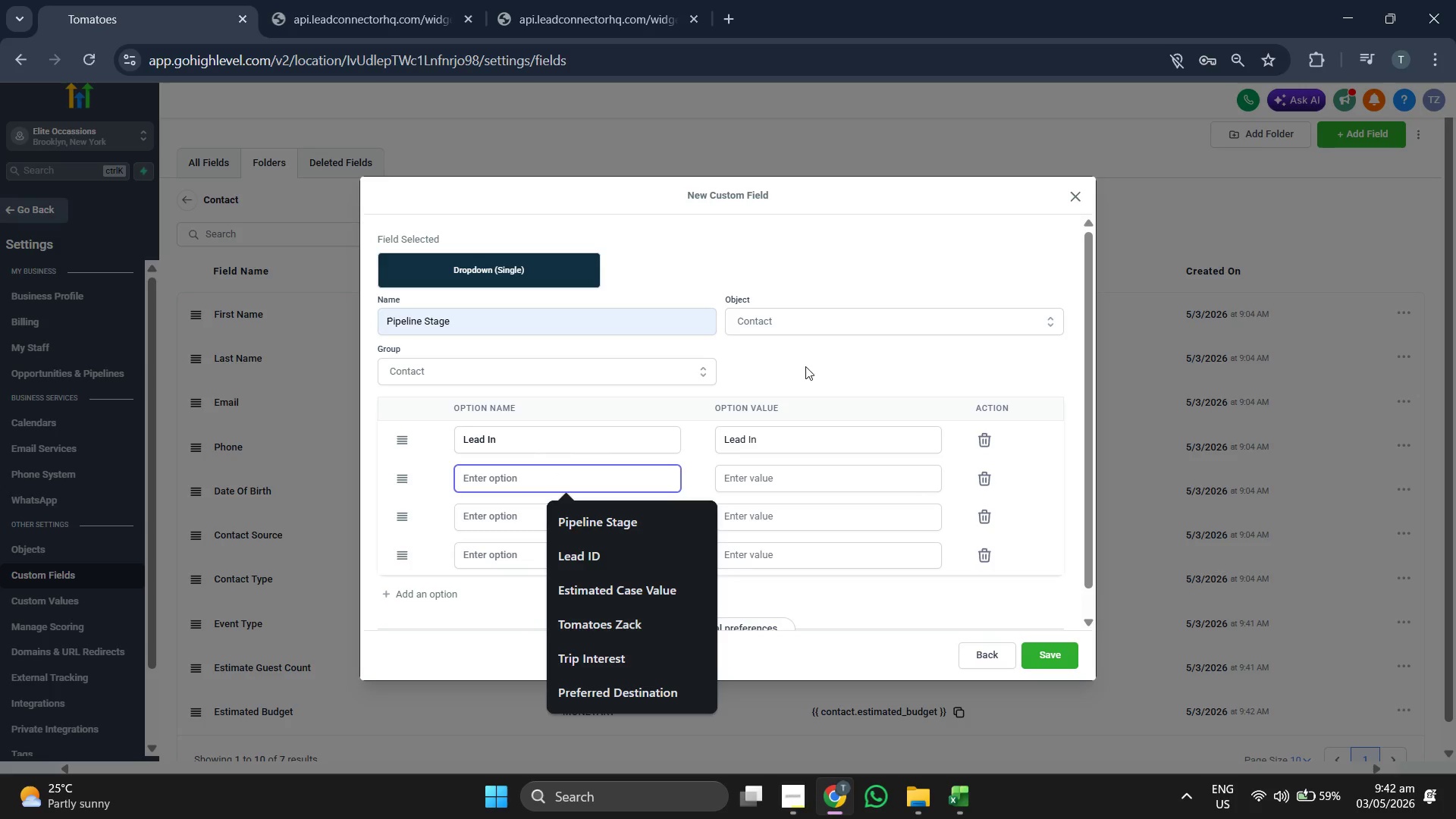 
left_click([822, 348])
 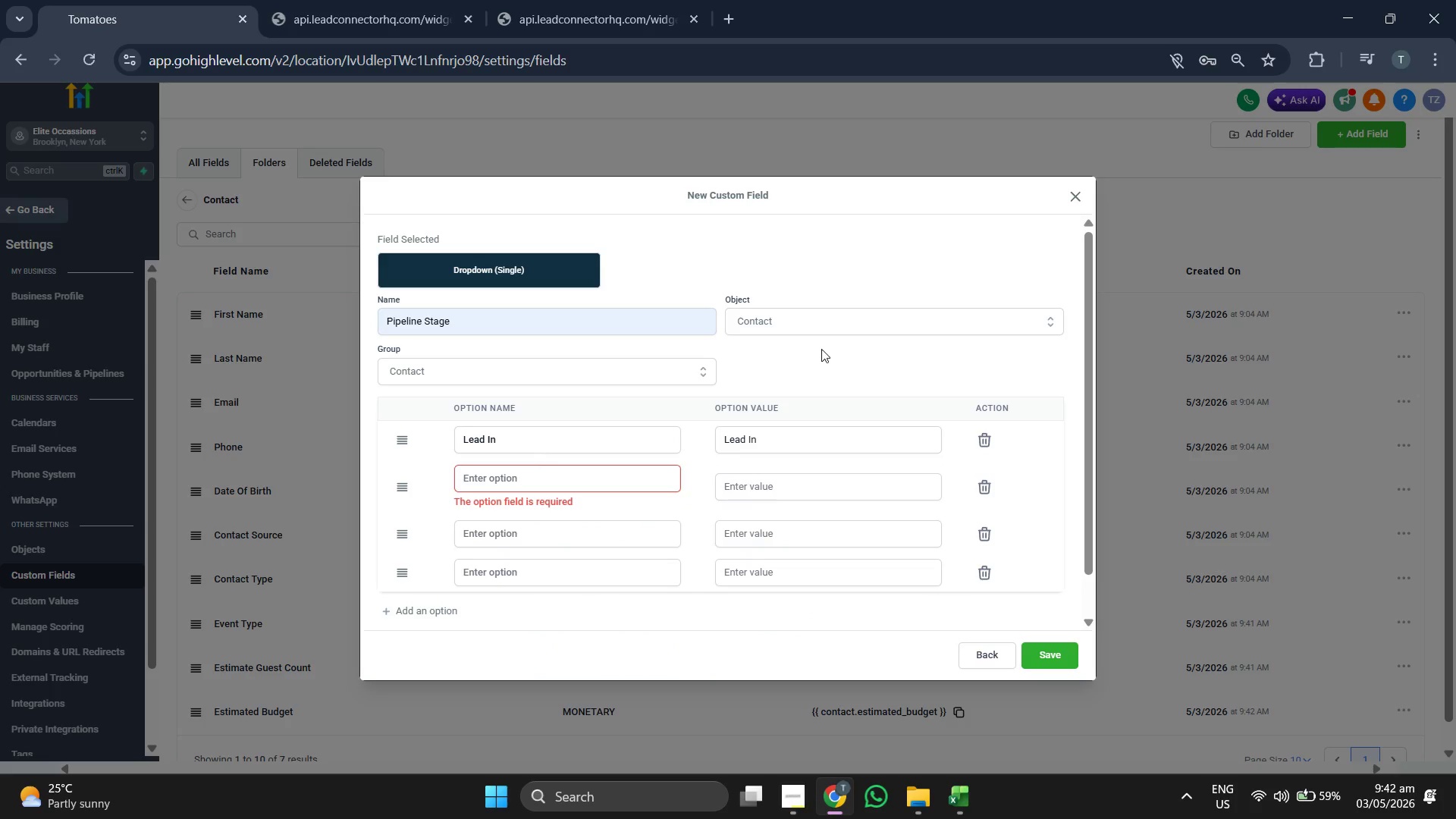 
scroll: coordinate [911, 403], scroll_direction: down, amount: 2.0
 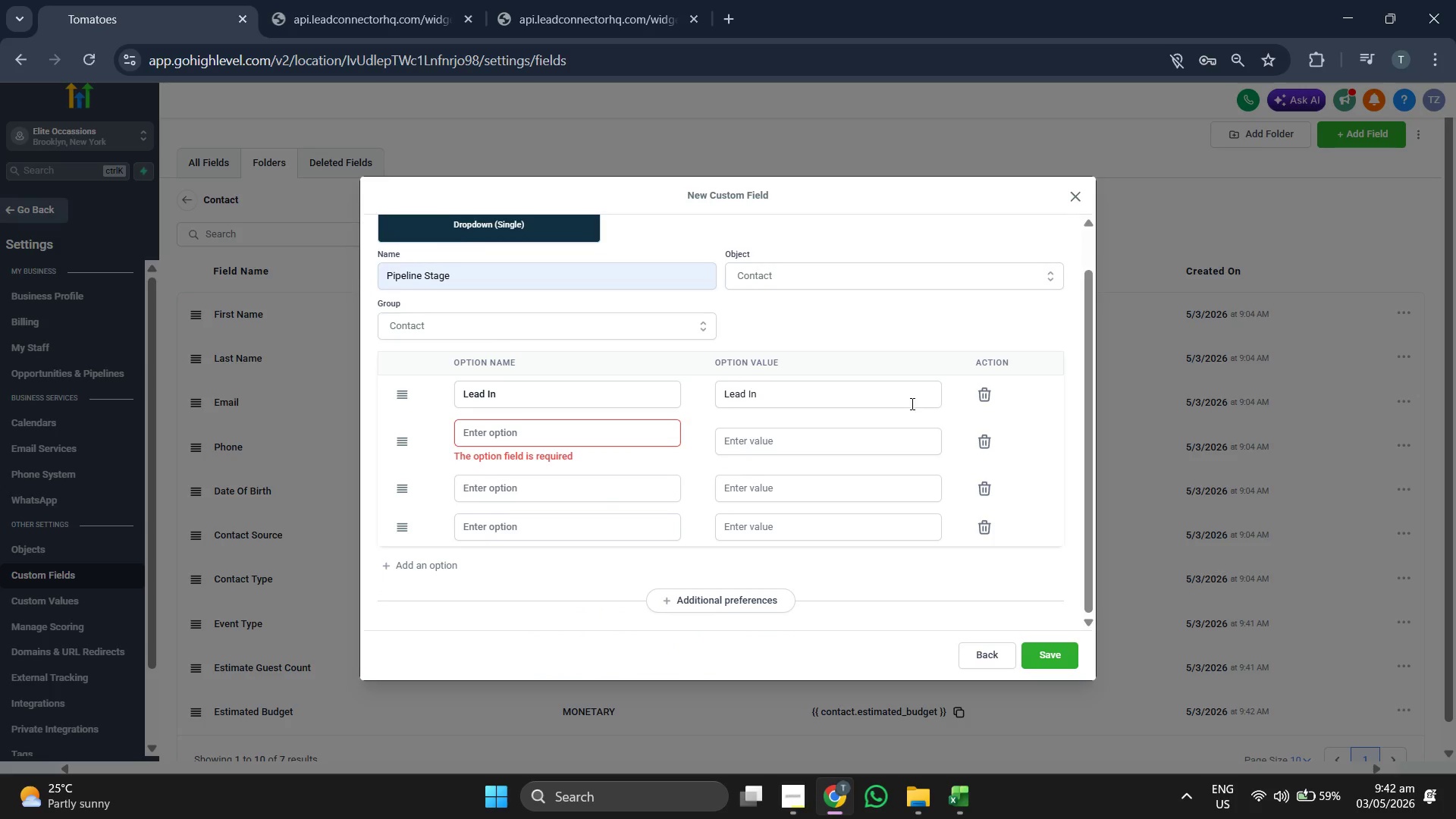 
scroll: coordinate [911, 403], scroll_direction: up, amount: 2.0
 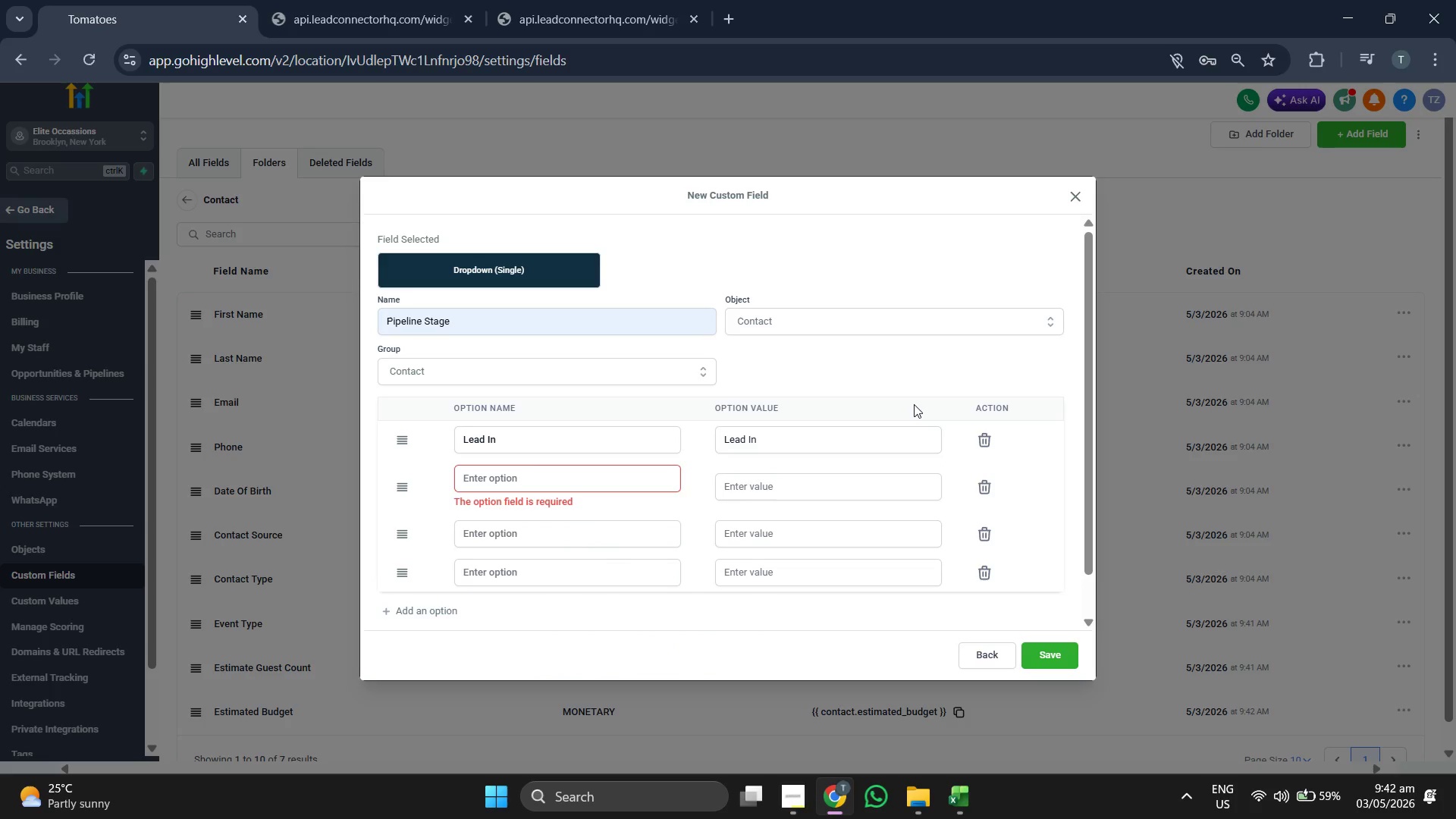 
scroll: coordinate [914, 404], scroll_direction: down, amount: 1.0
 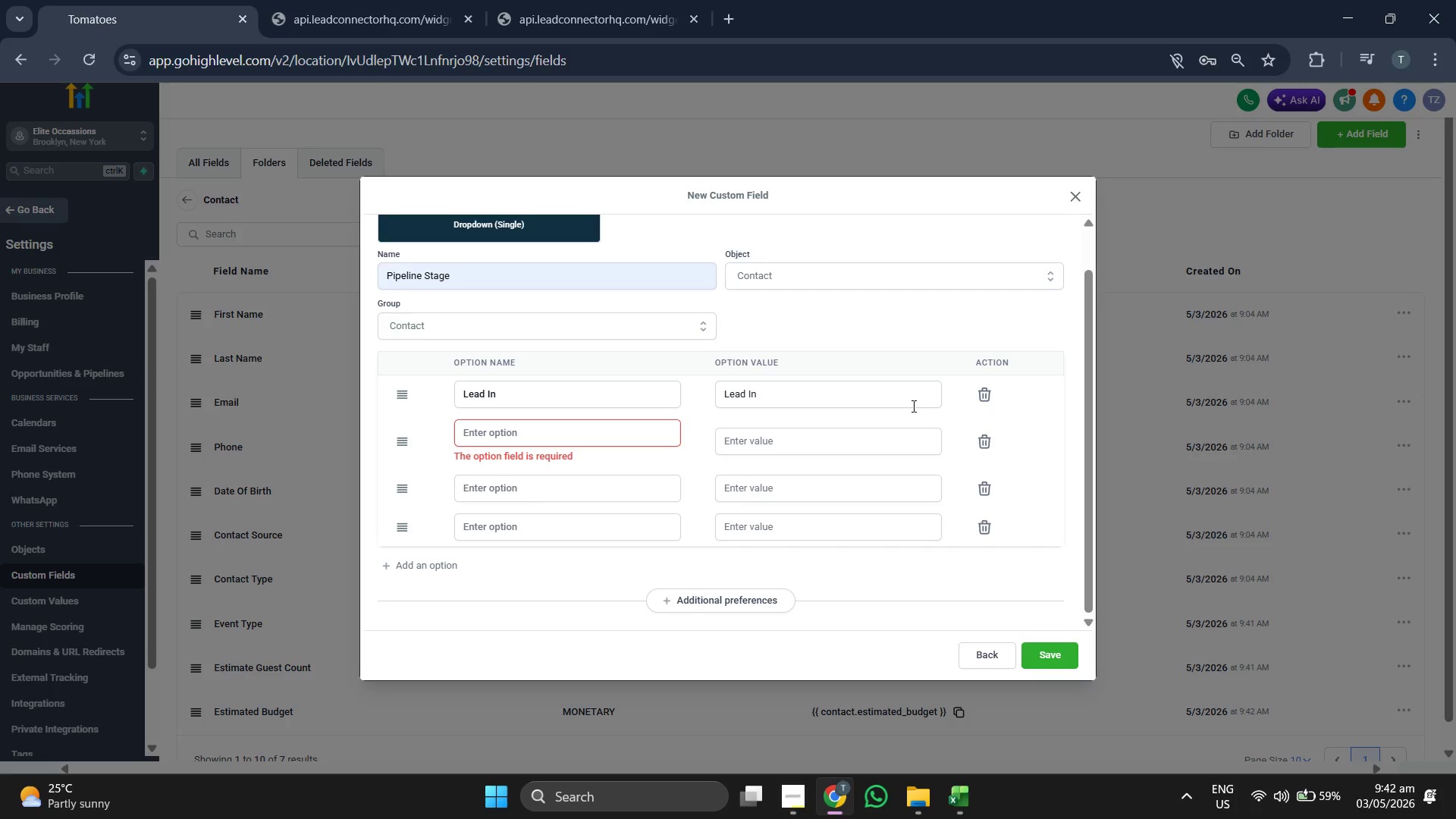 
wait(5.55)
 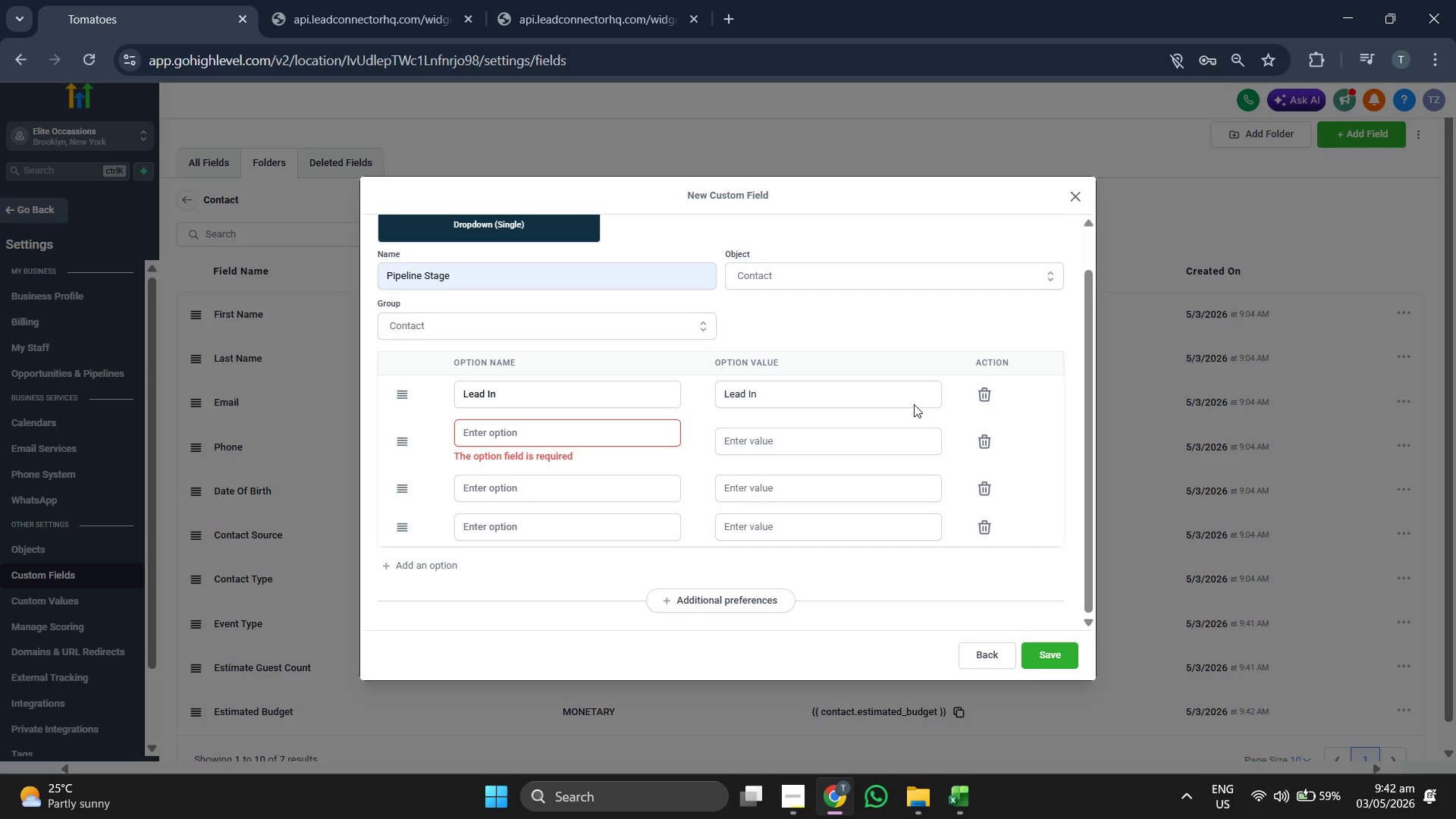 
scroll: coordinate [906, 421], scroll_direction: down, amount: 2.0
 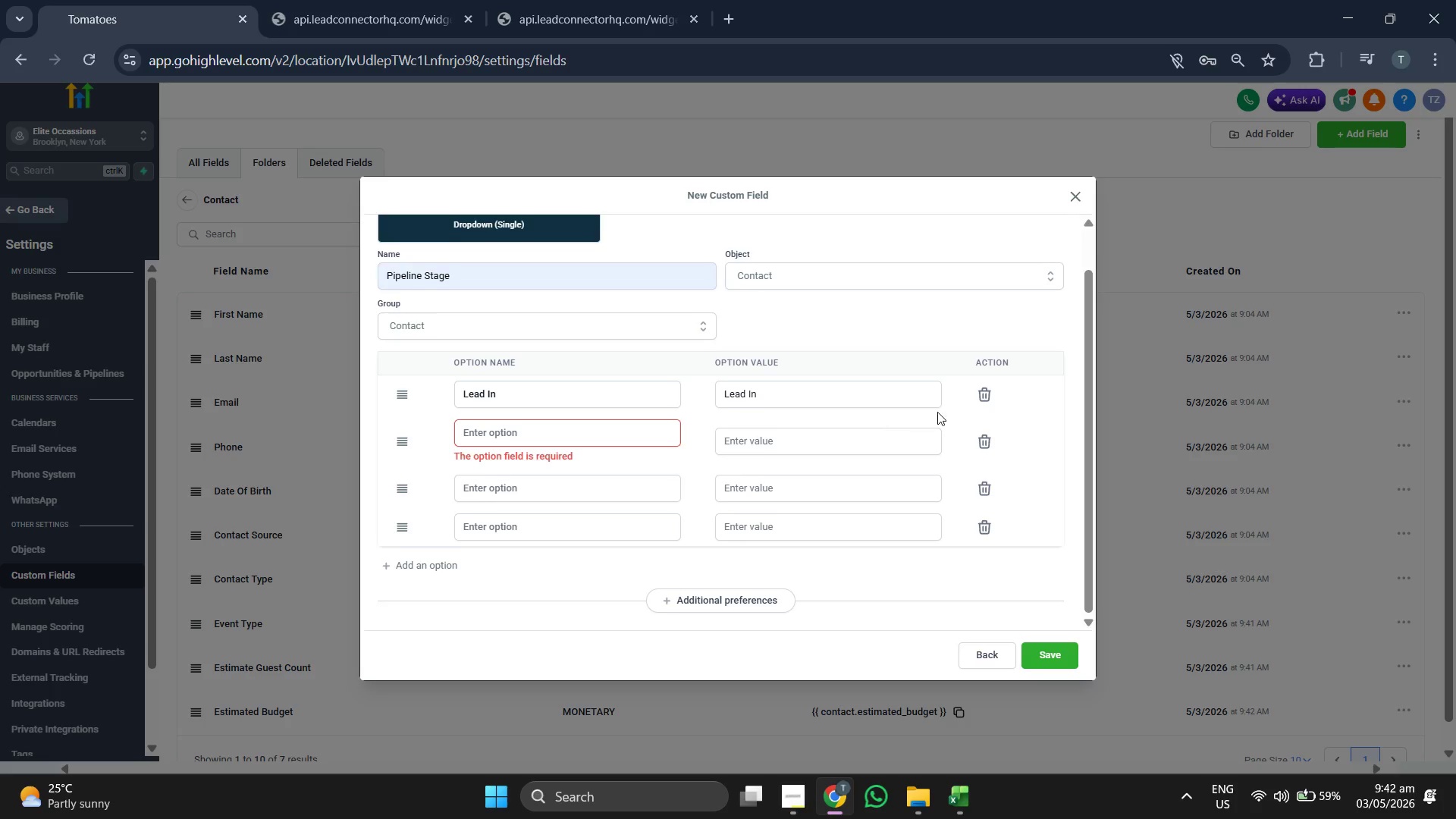 
scroll: coordinate [937, 411], scroll_direction: up, amount: 2.0
 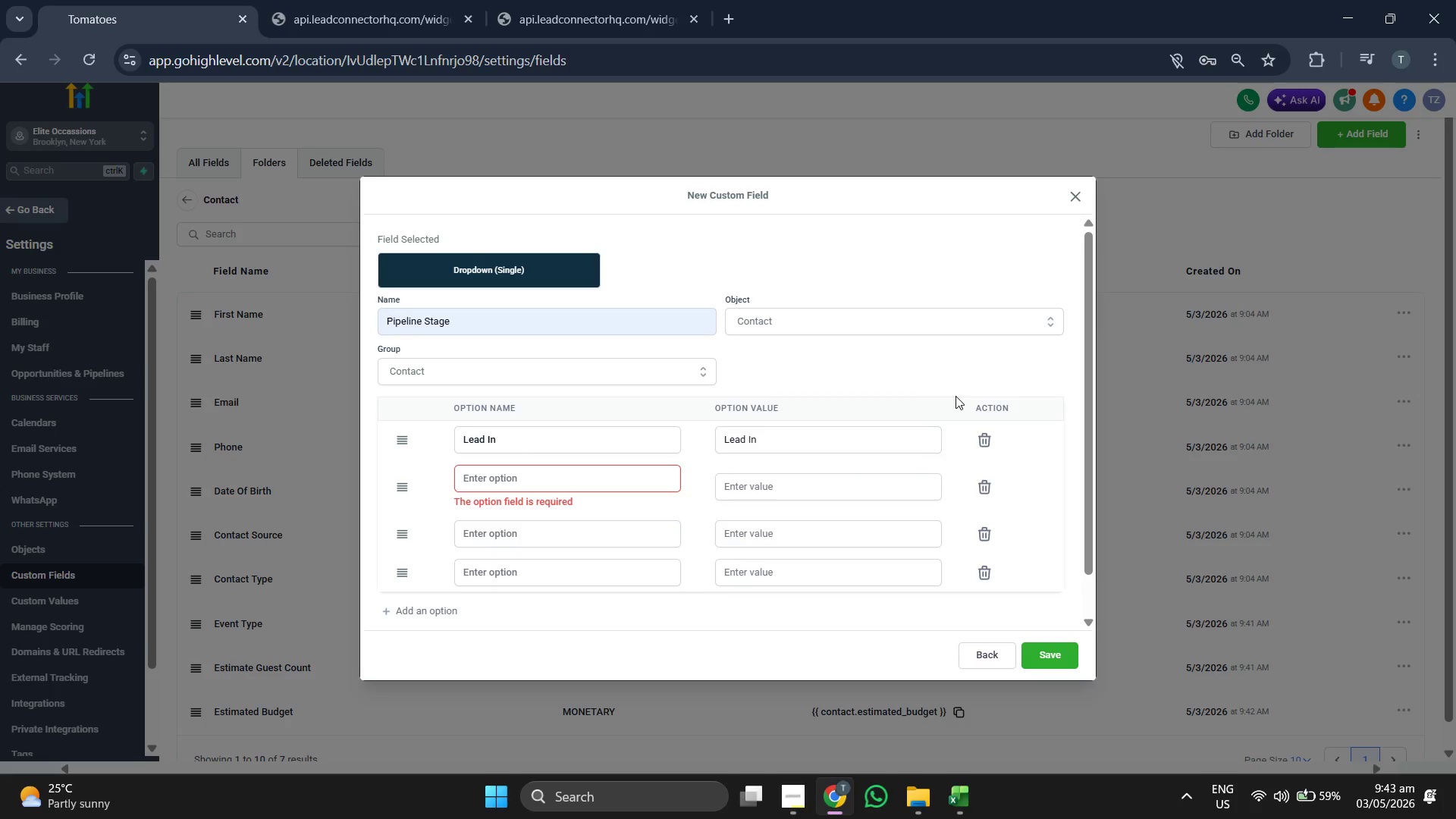 
wait(5.1)
 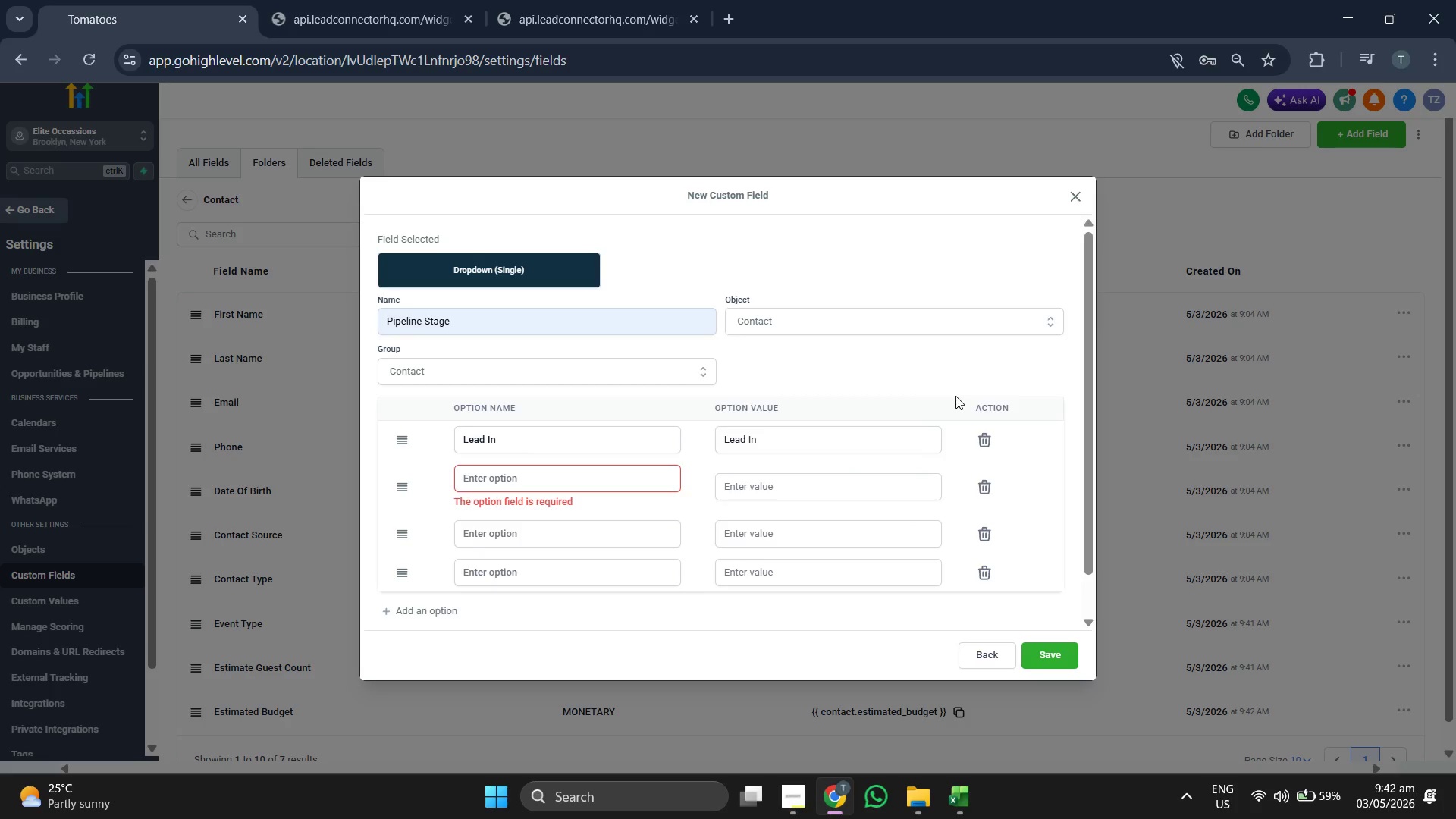 
scroll: coordinate [970, 378], scroll_direction: down, amount: 2.0
 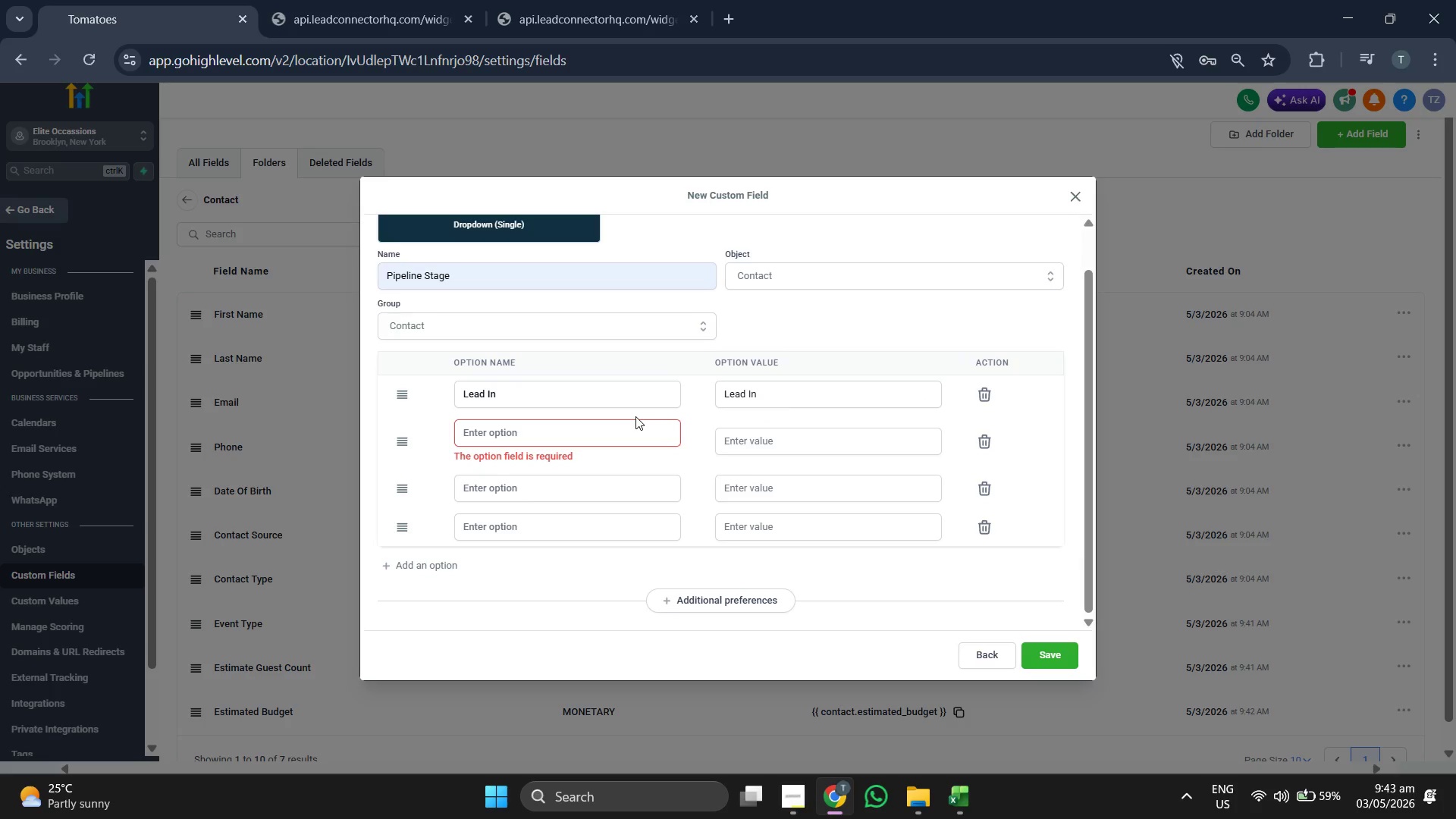 
left_click([549, 423])
 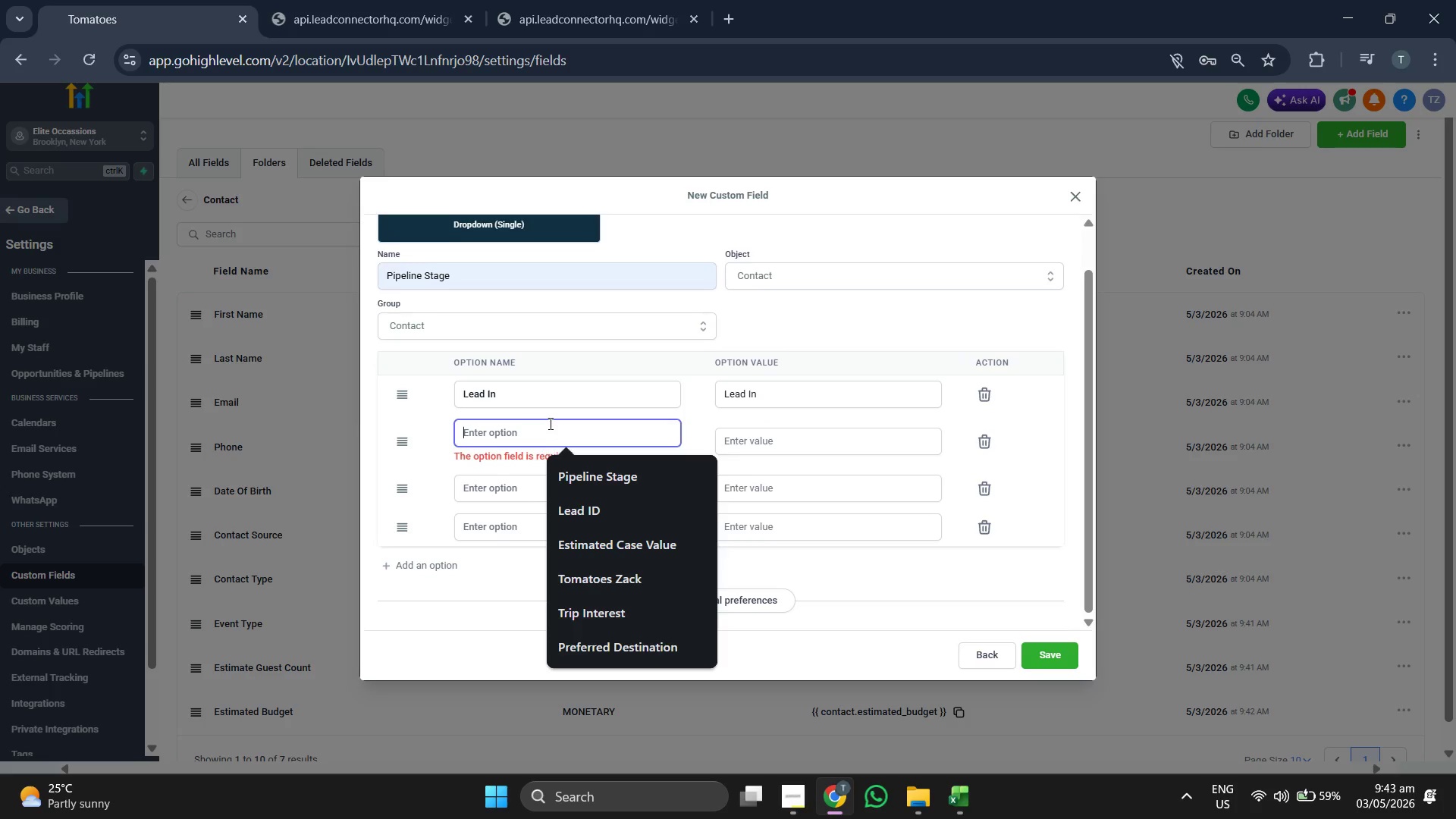 
type(Discovery Call)
 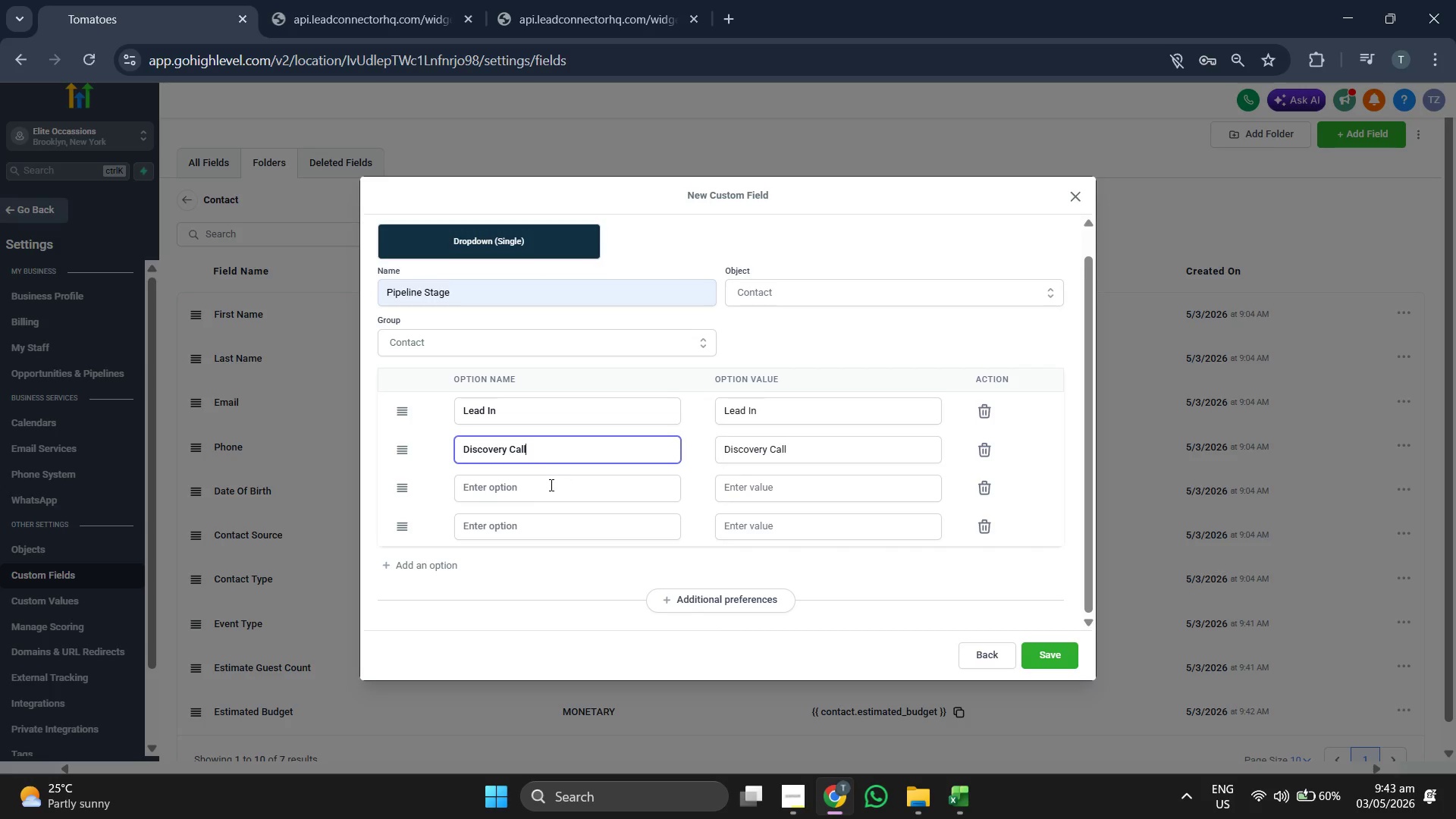 
left_click([545, 487])
 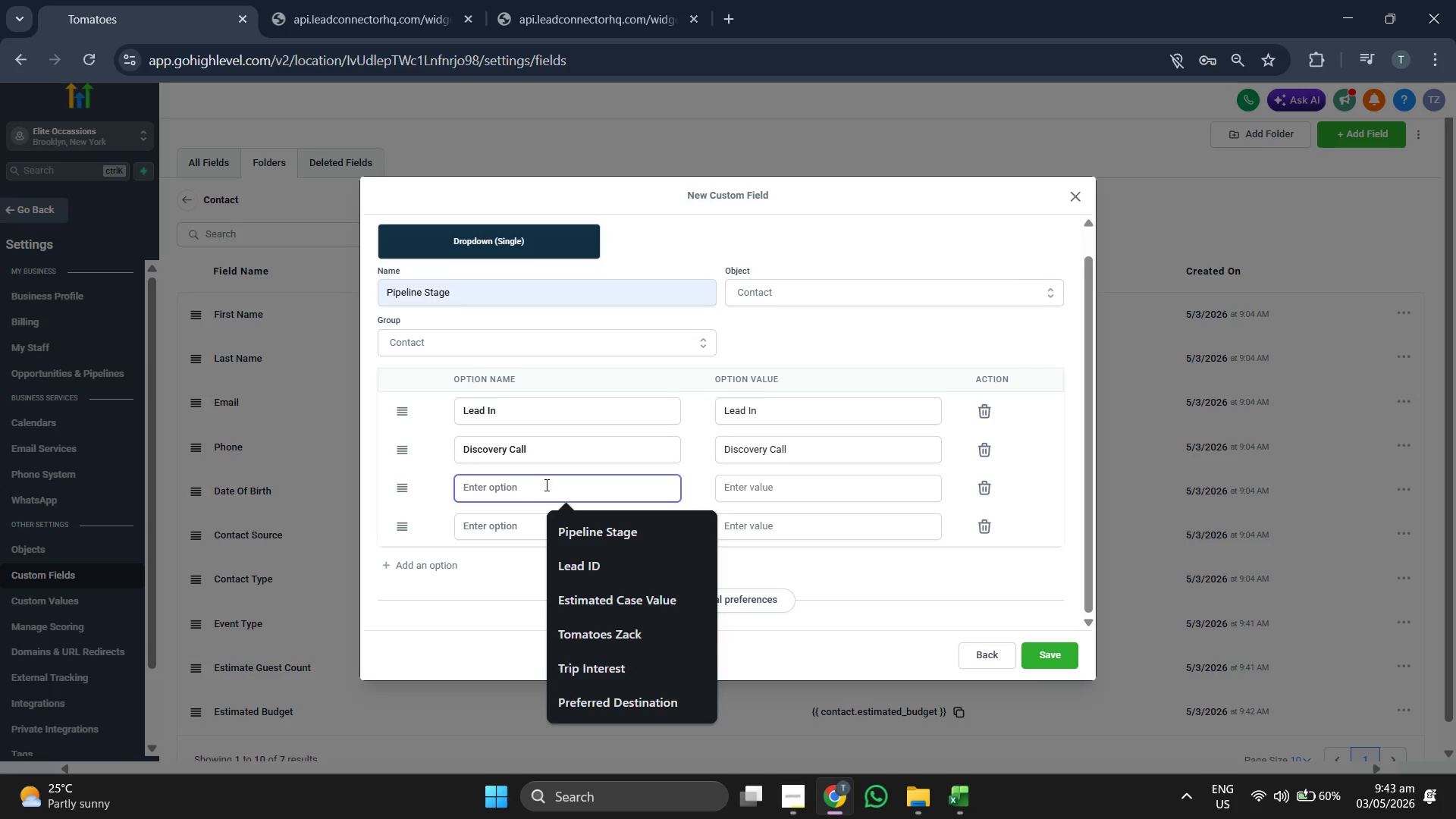 
type(Po)
key(Backspace)
type(ros)
key(Backspace)
type(posal Sent)
 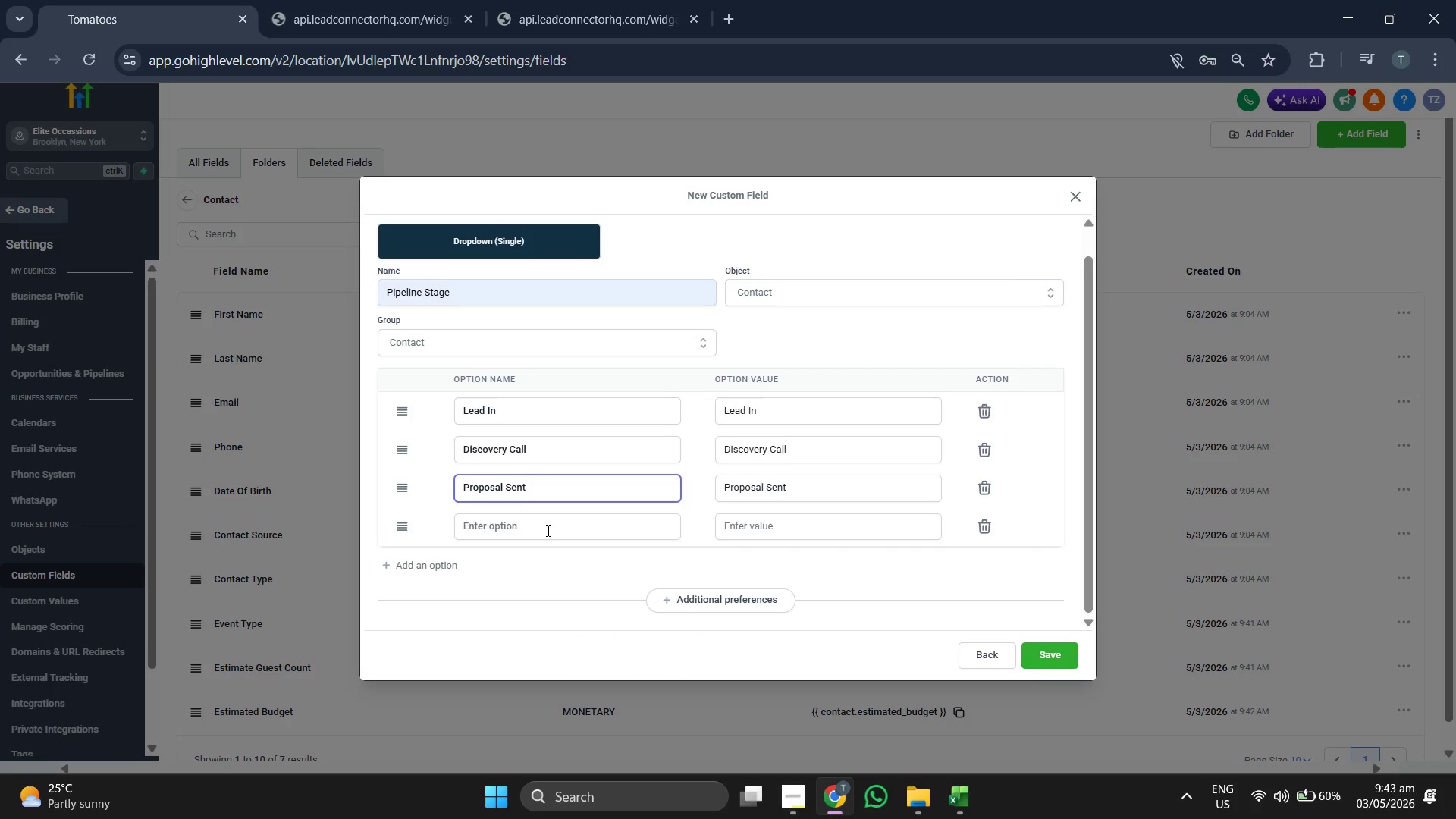 
left_click([547, 531])
 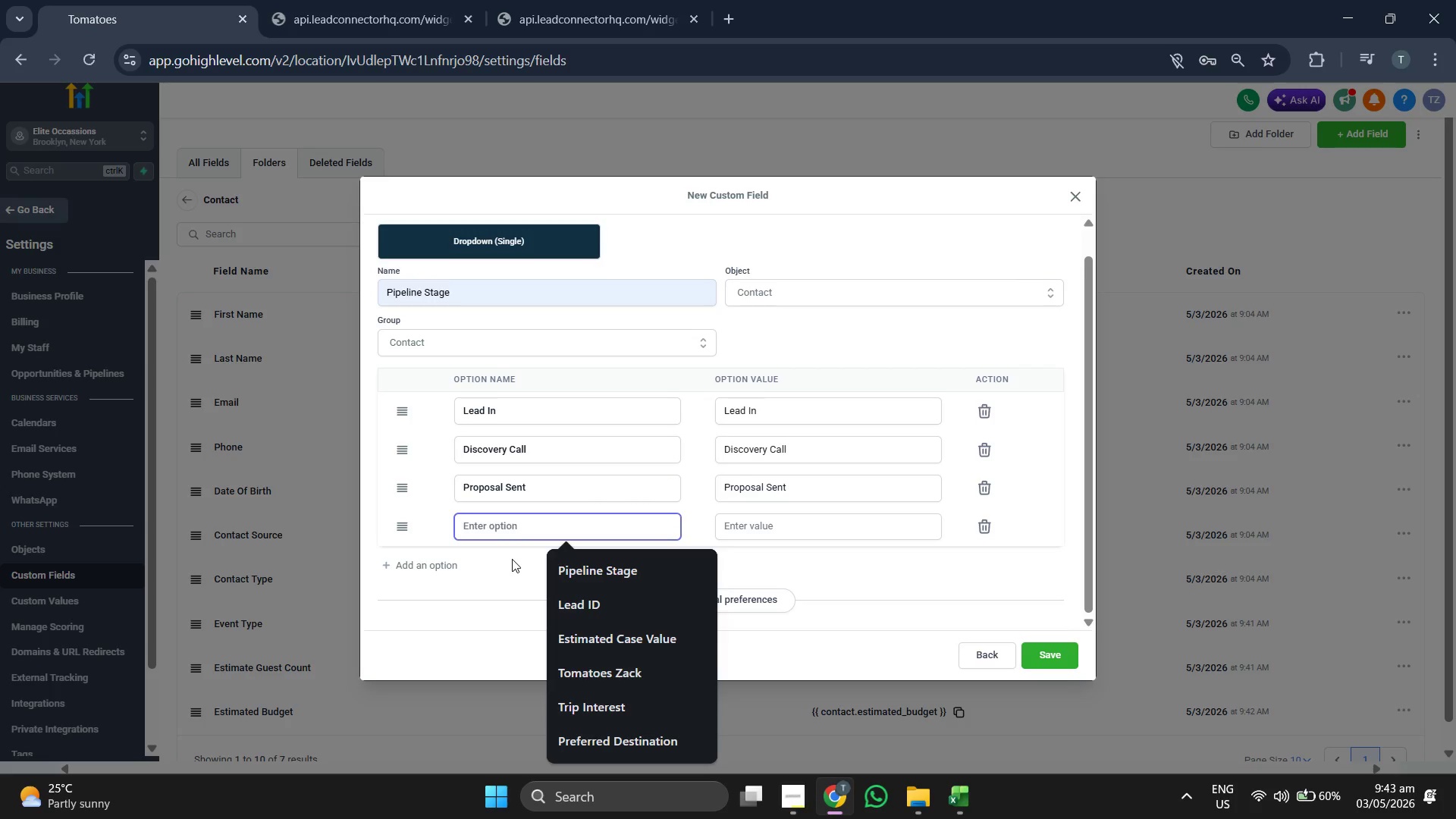 
type(Won/LO)
key(Backspace)
type(ost)
 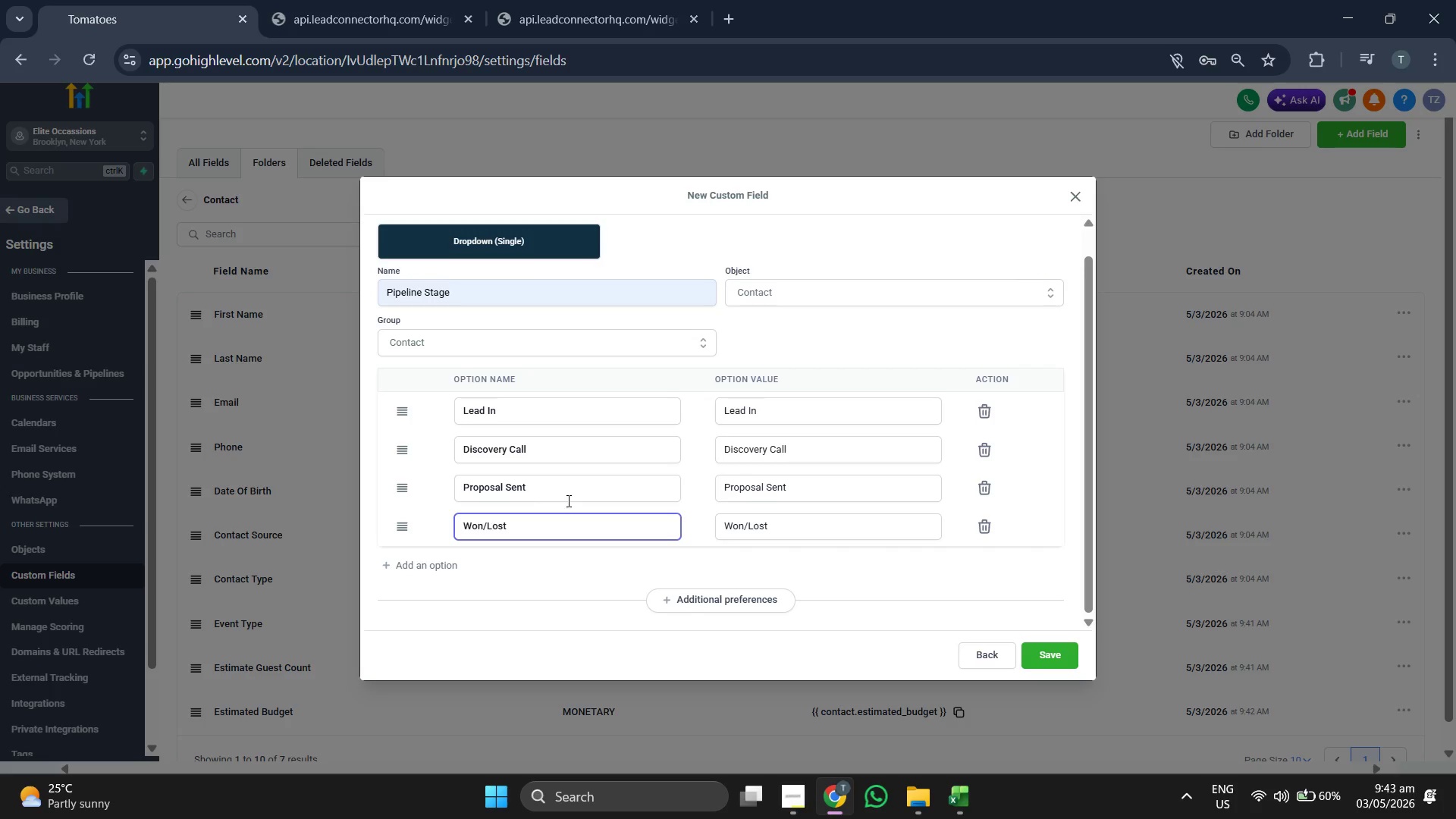 
wait(5.31)
 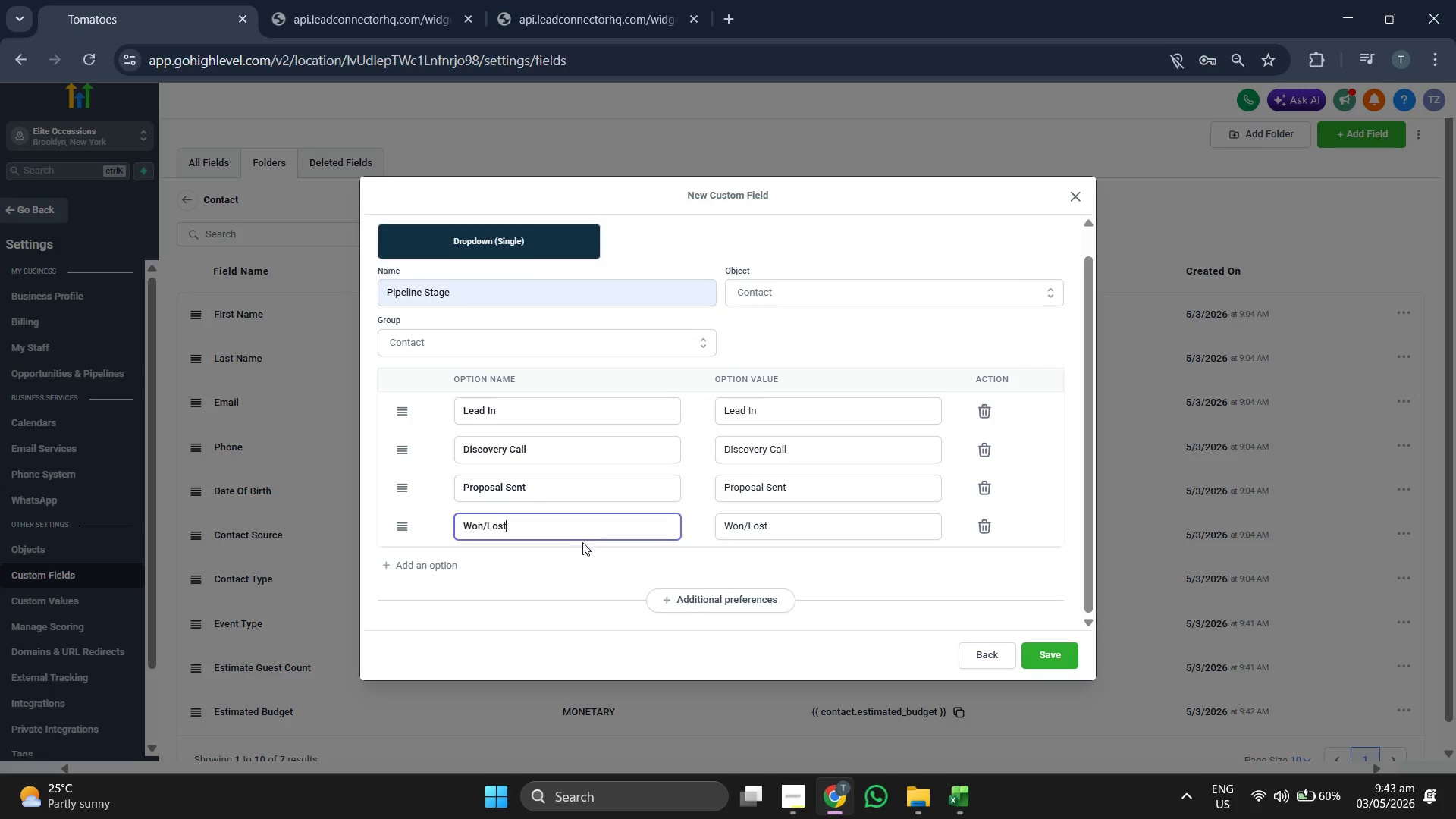 
hold_key(key=Backspace, duration=0.91)
 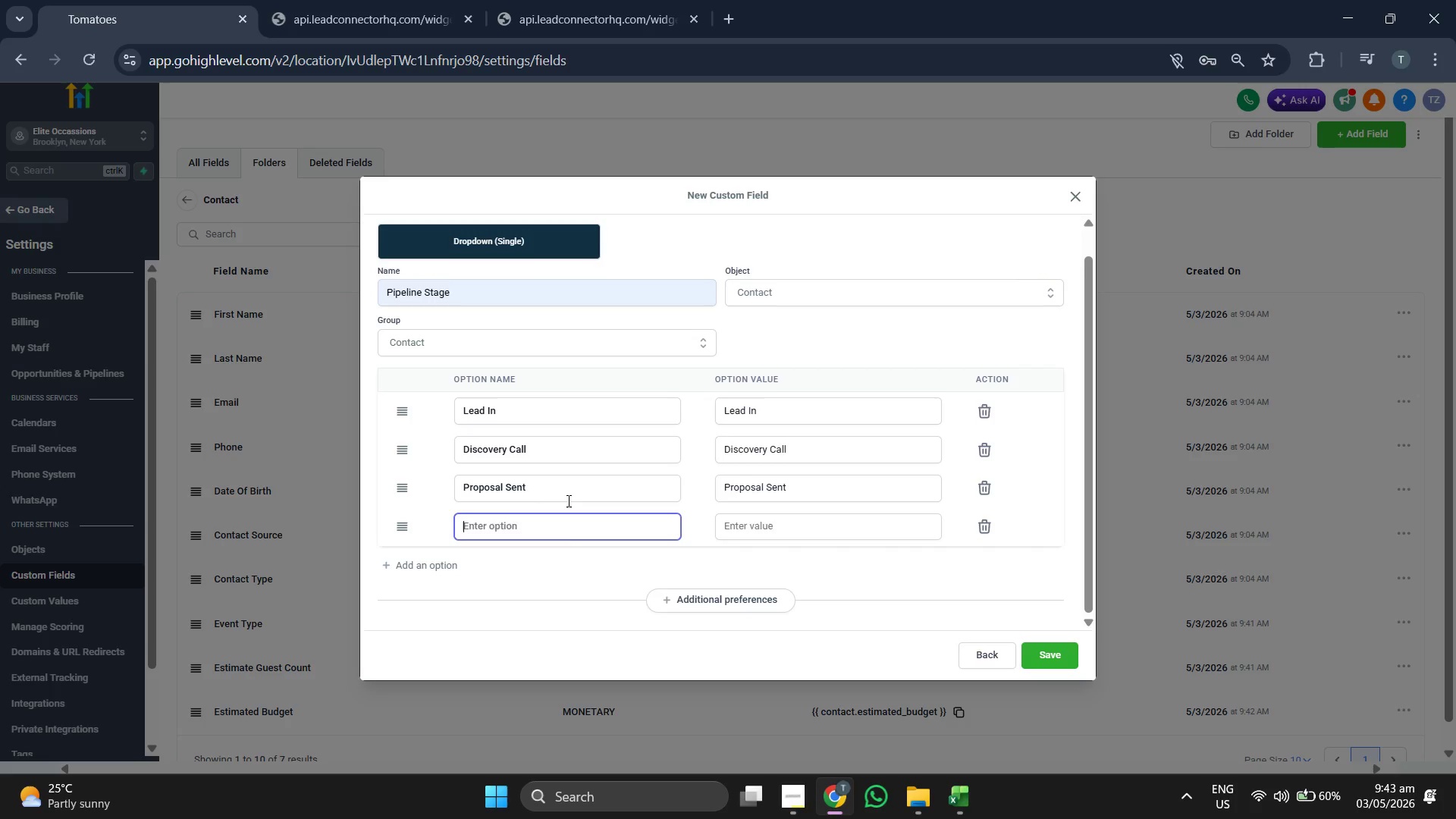 
type(Co)
key(Backspace)
key(Backspace)
type(c)
key(Backspace)
type(Contract Sendi)
key(Backspace)
key(Backspace)
key(Backspace)
key(Backspace)
key(Backspace)
type(Pending)
 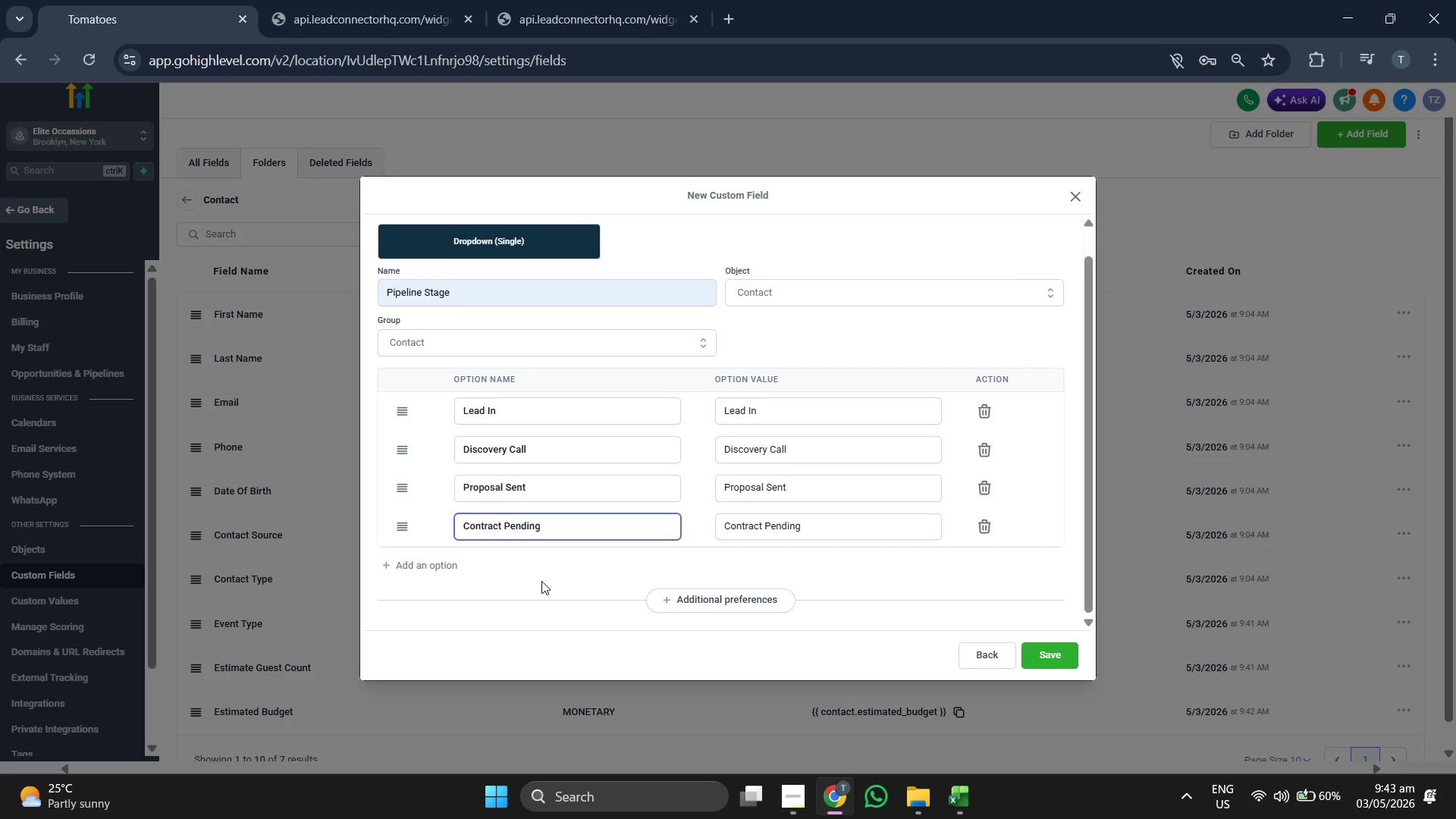 
left_click([538, 585])
 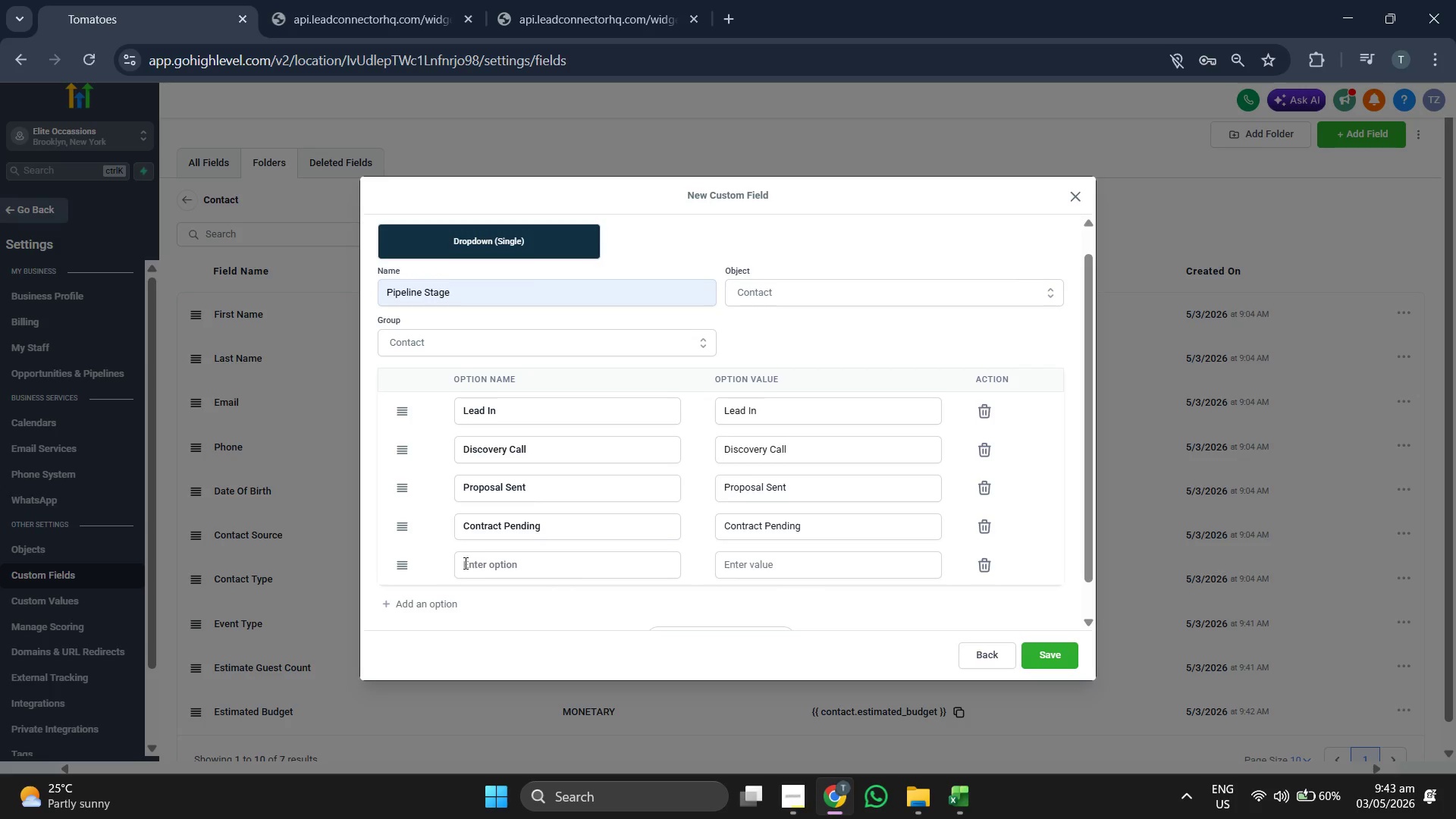 
double_click([508, 566])
 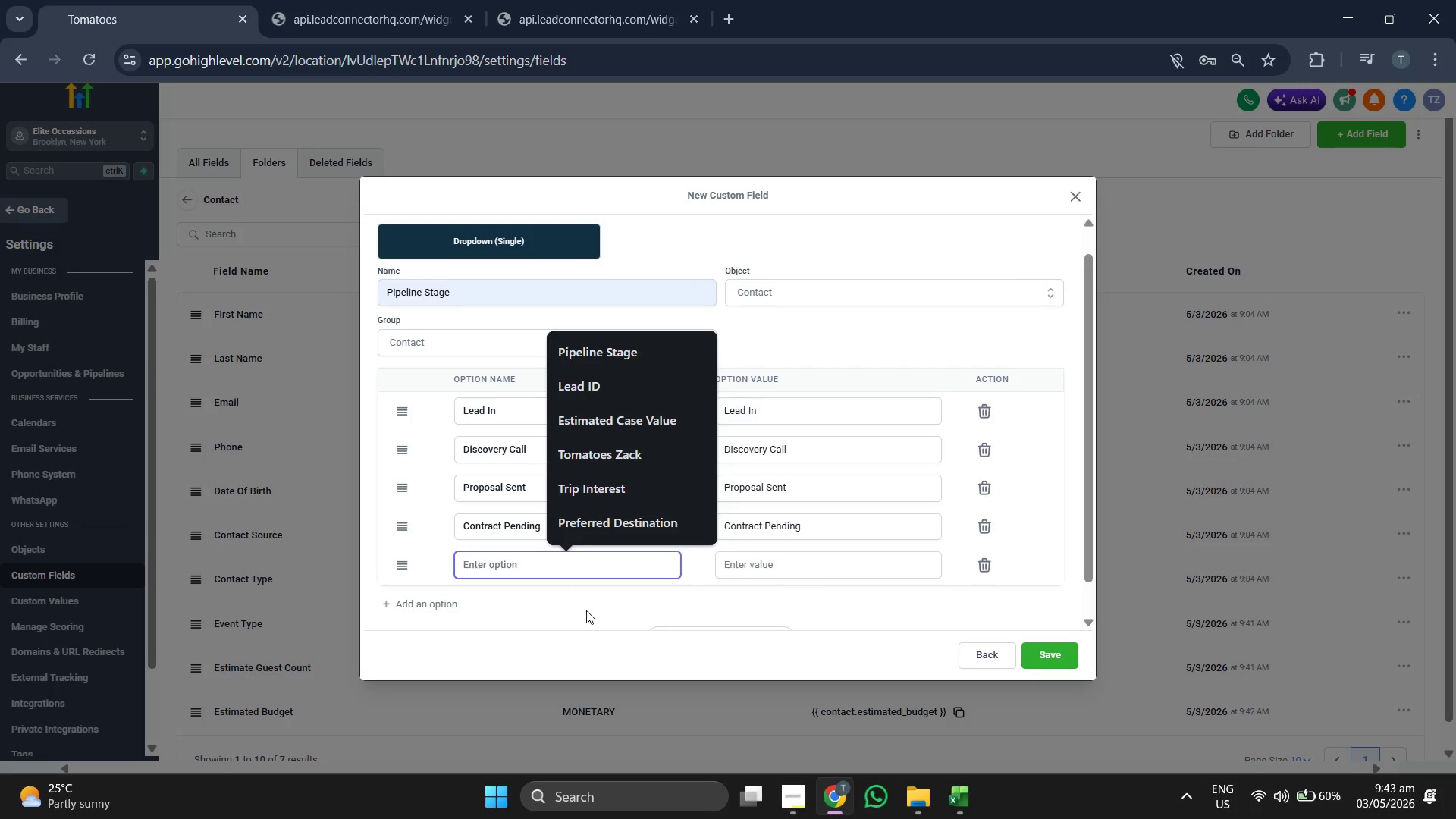 
type(Won/Lost)
 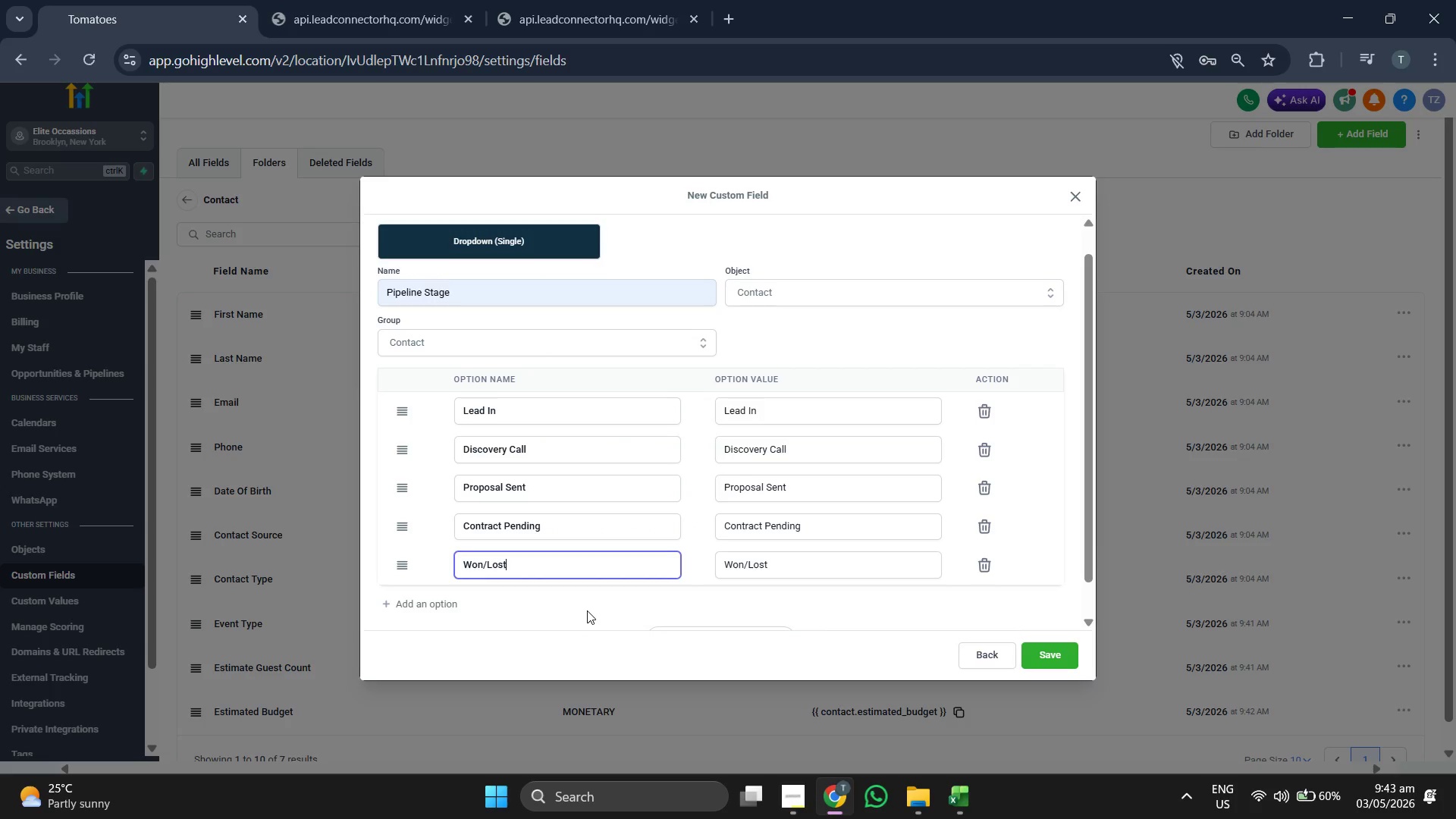 
left_click([589, 610])
 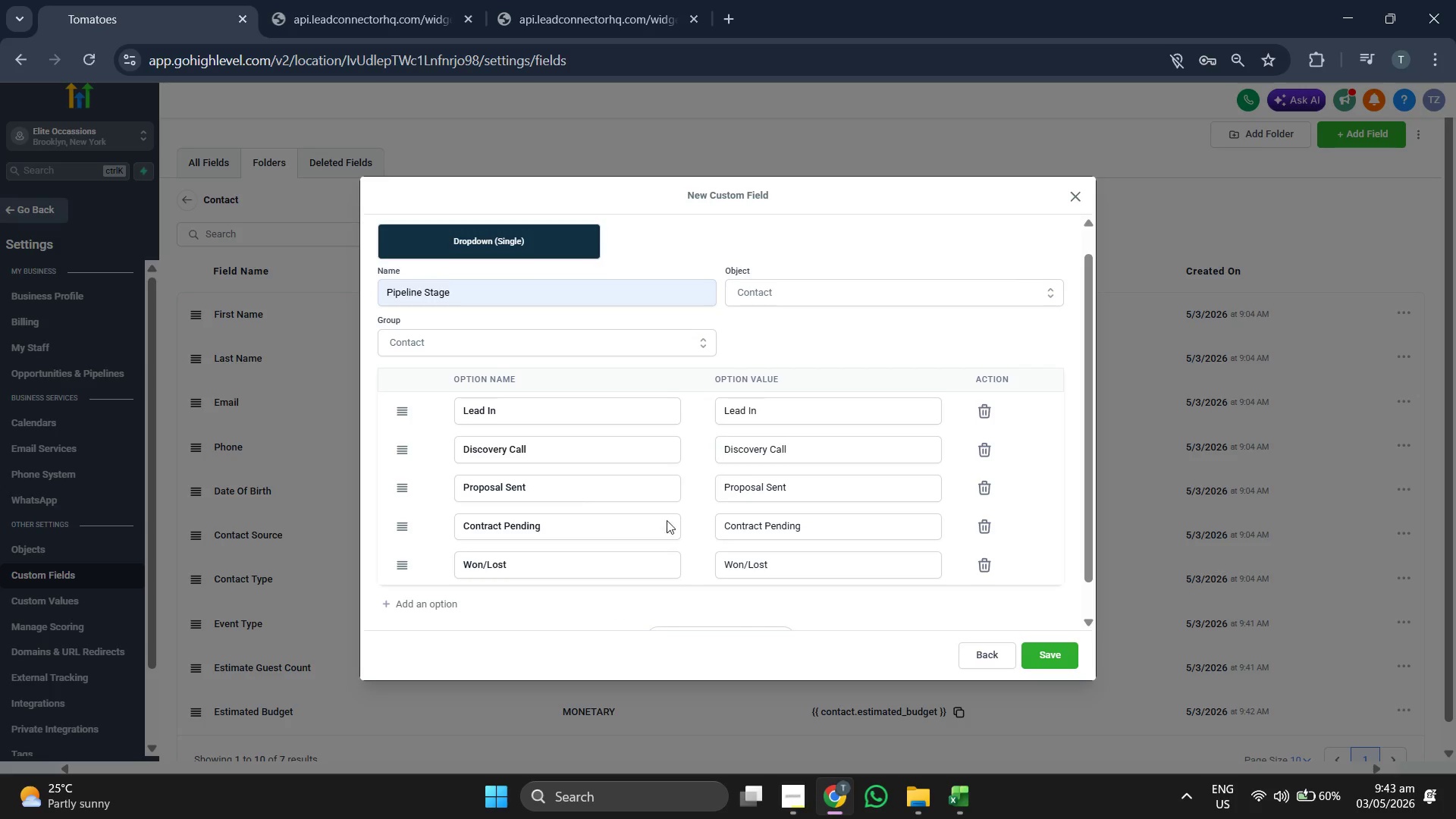 
scroll: coordinate [686, 476], scroll_direction: up, amount: 2.0
 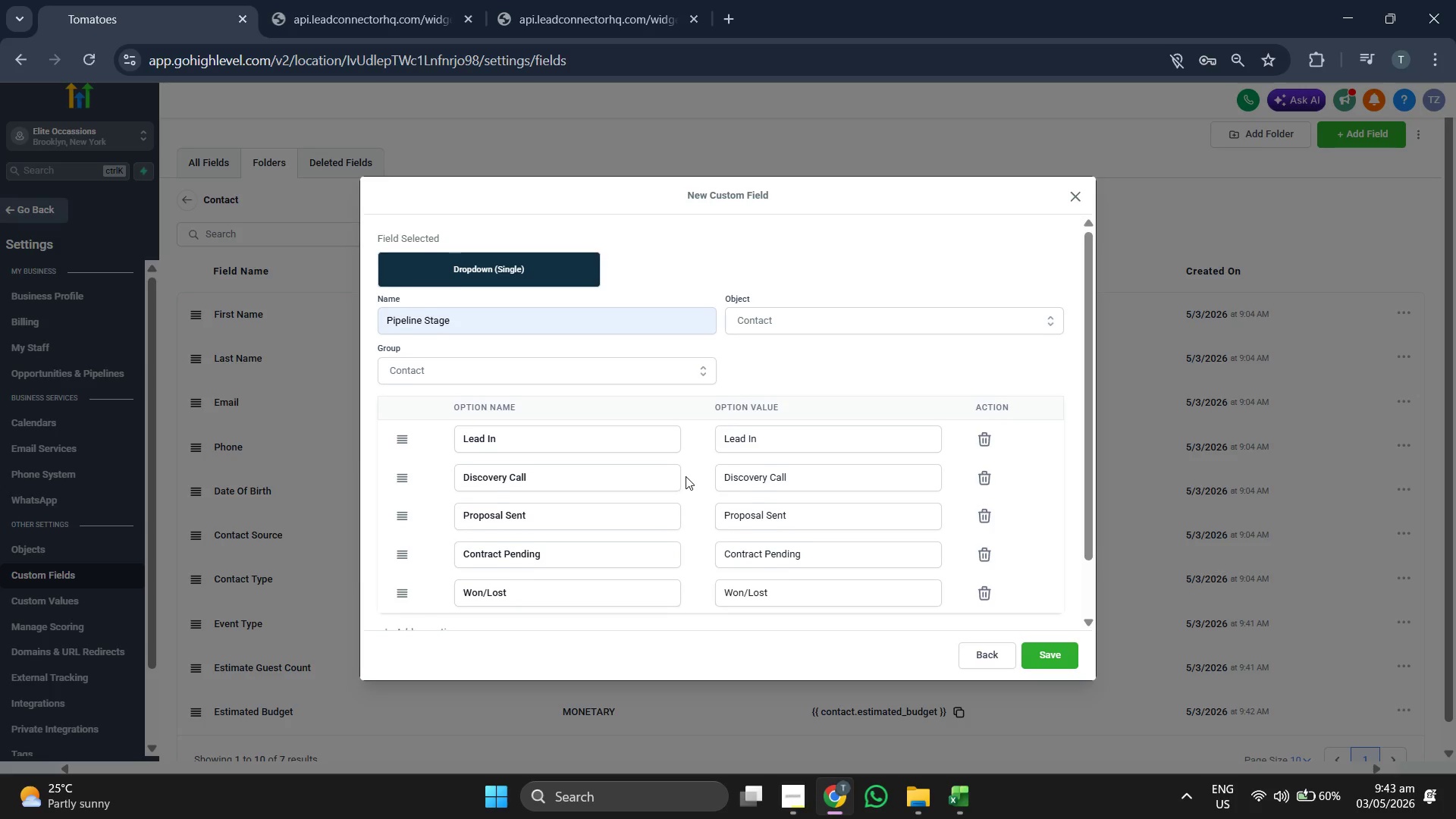 
scroll: coordinate [686, 476], scroll_direction: down, amount: 2.0
 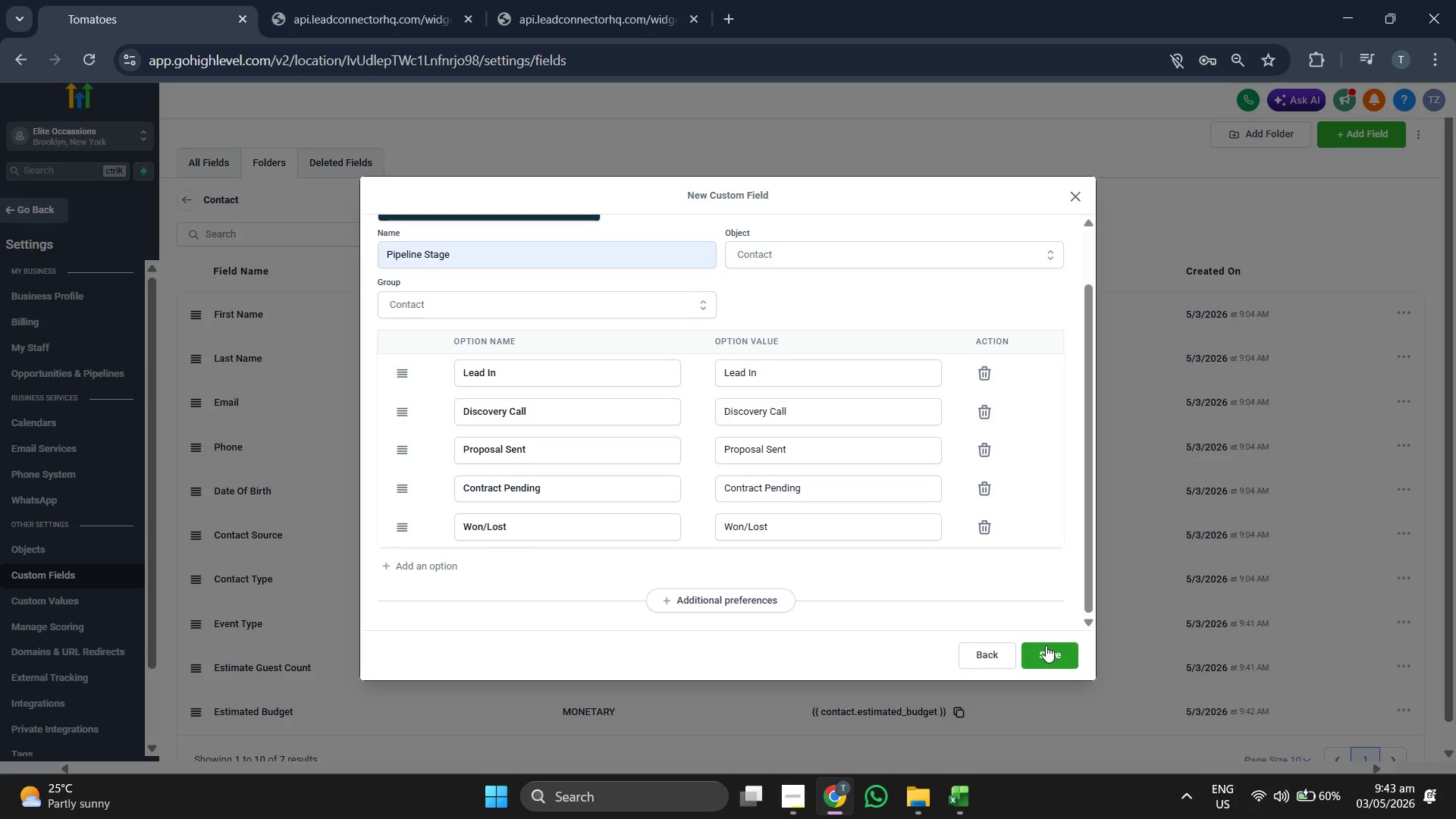 
left_click([1046, 645])
 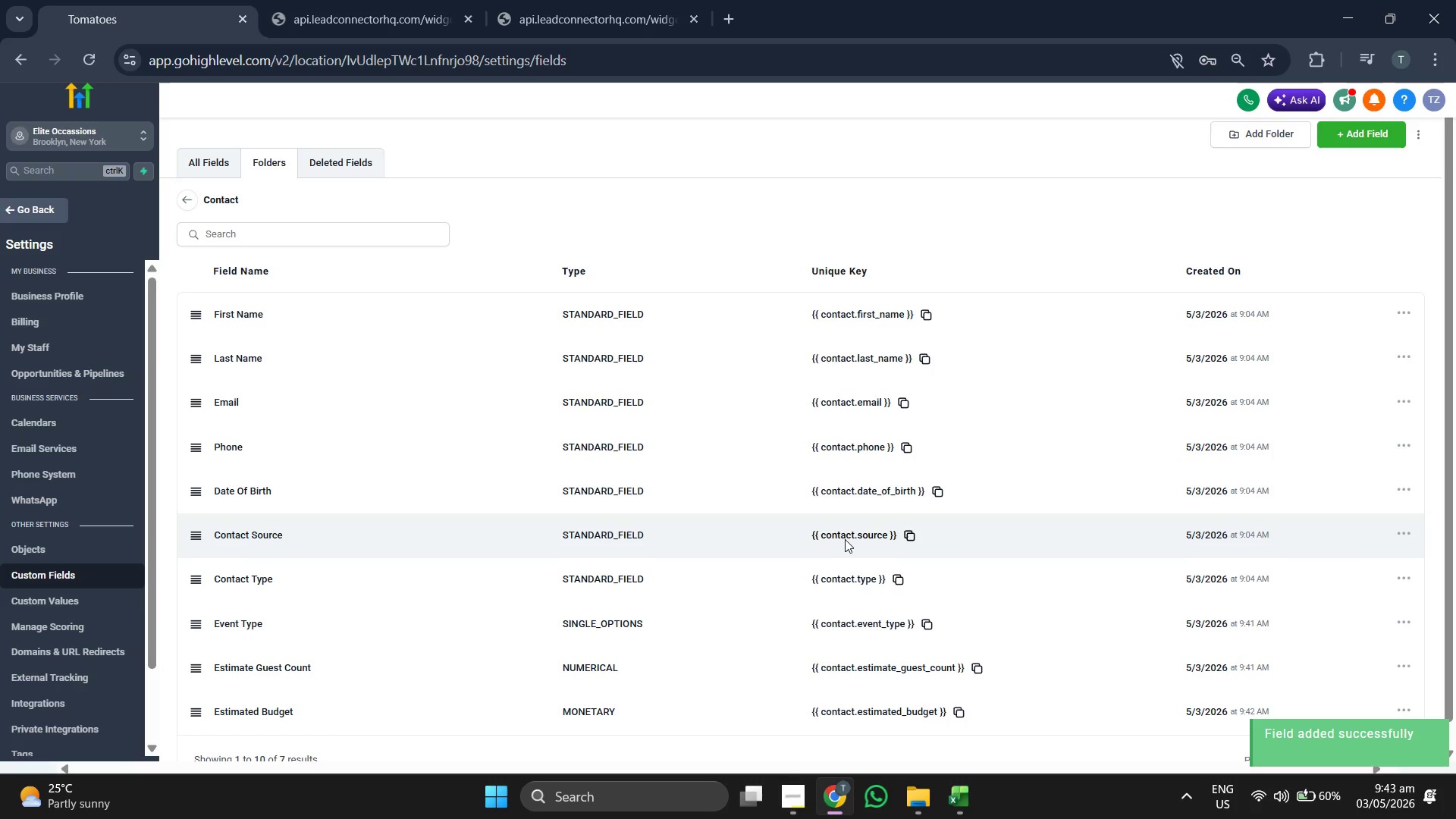 
wait(8.58)
 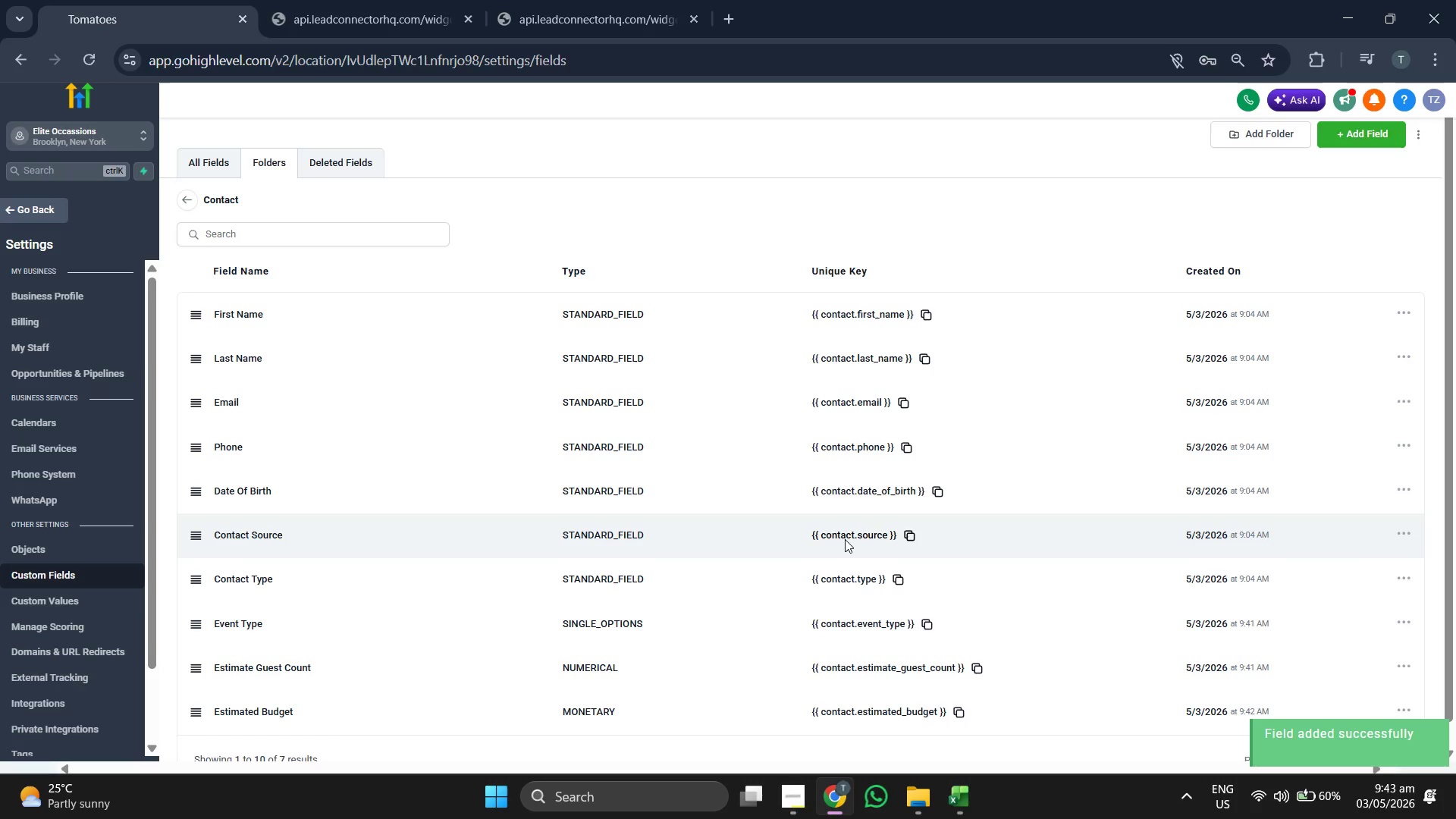 
scroll: coordinate [1009, 475], scroll_direction: down, amount: 1.0
 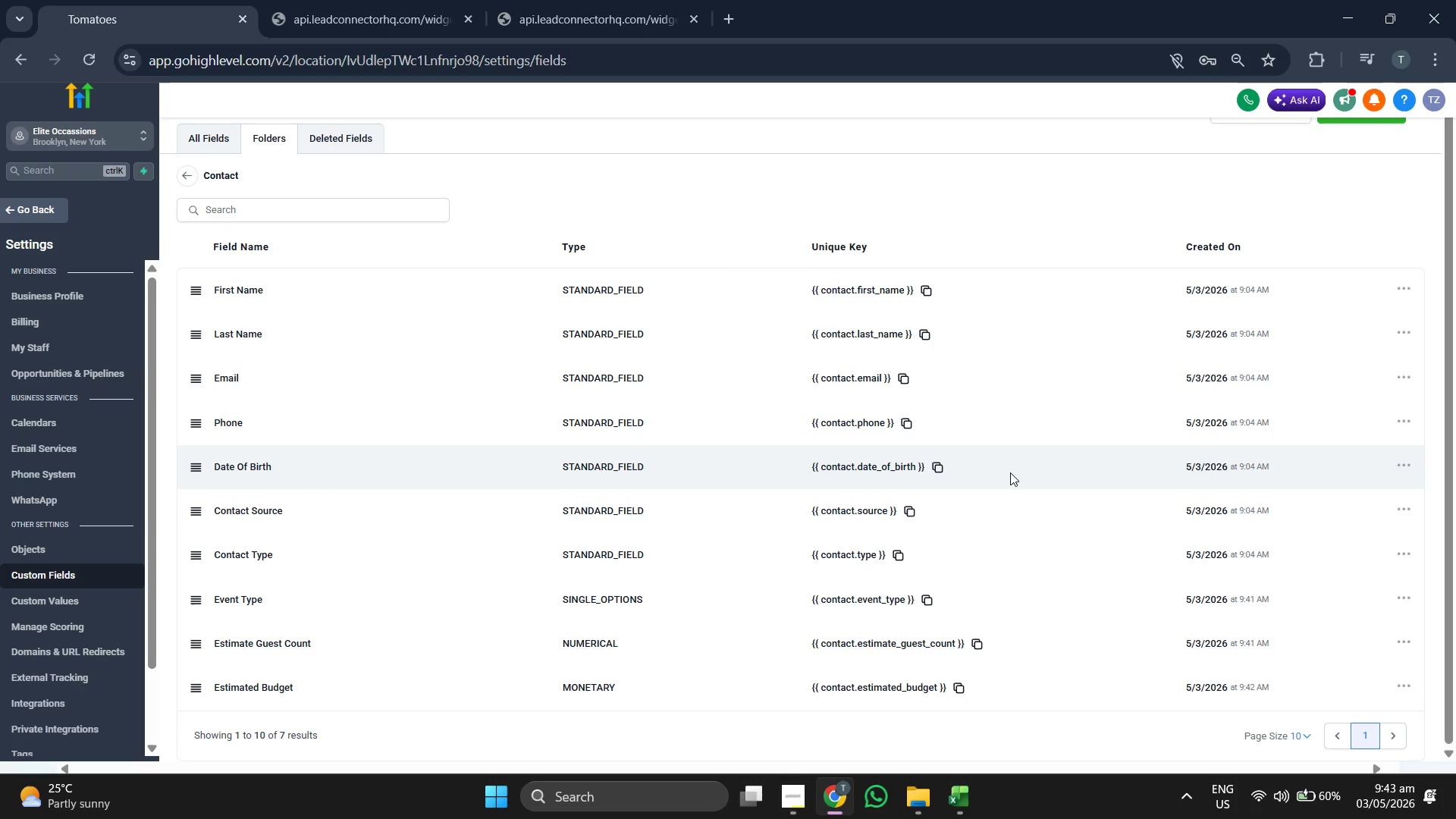 
scroll: coordinate [1010, 472], scroll_direction: up, amount: 1.0
 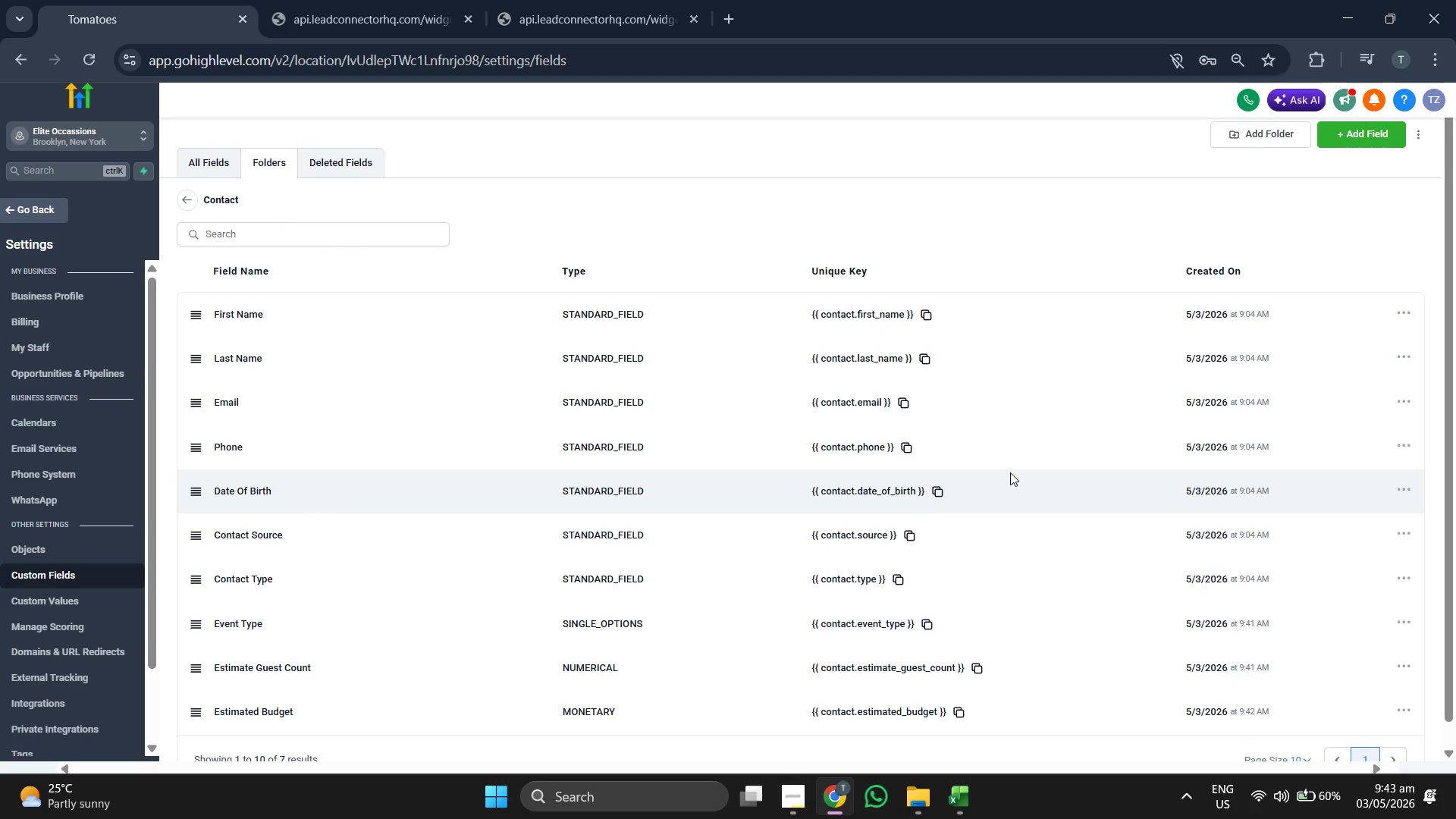 
scroll: coordinate [1010, 472], scroll_direction: down, amount: 1.0
 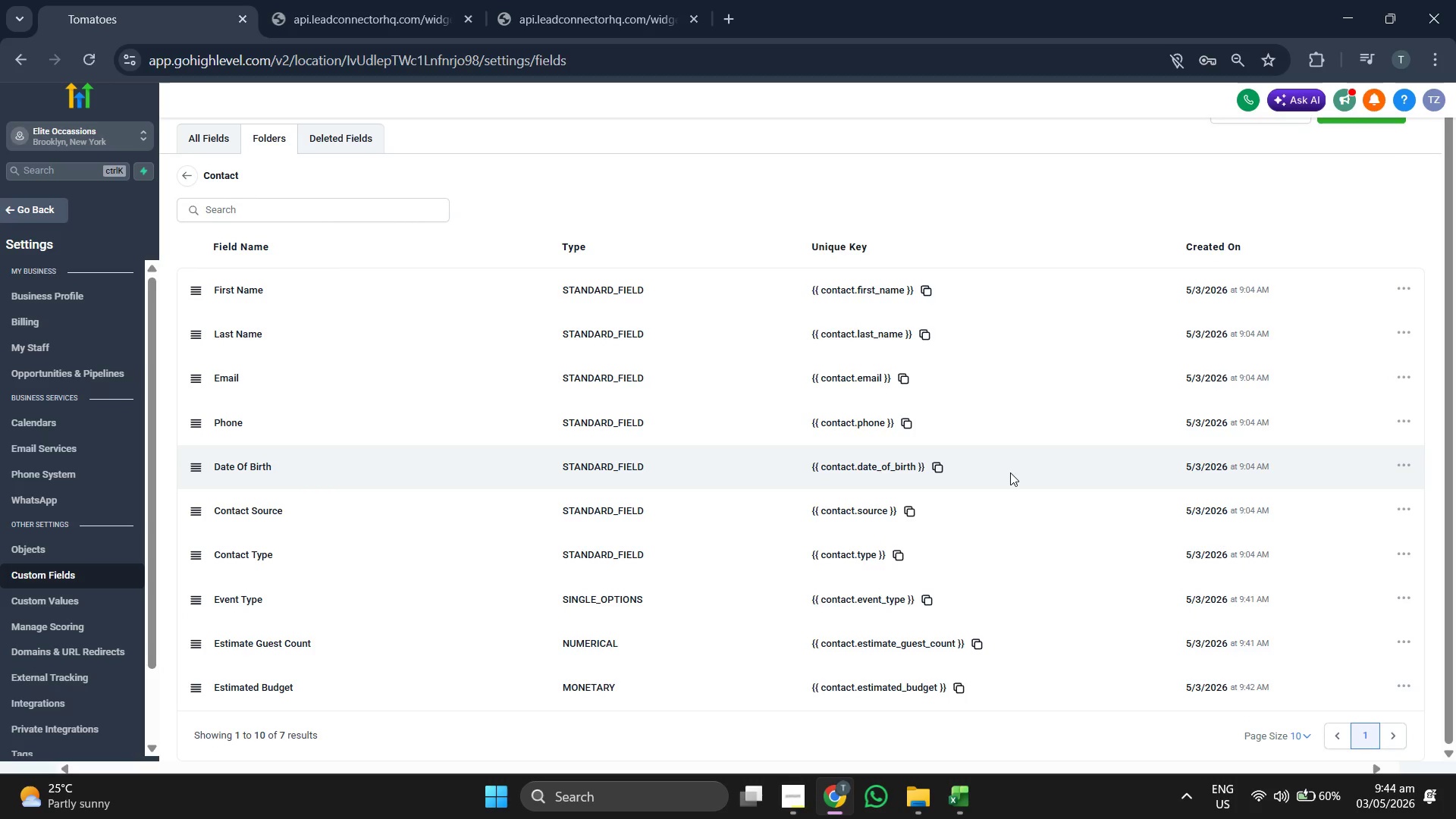 
scroll: coordinate [1010, 472], scroll_direction: up, amount: 2.0
 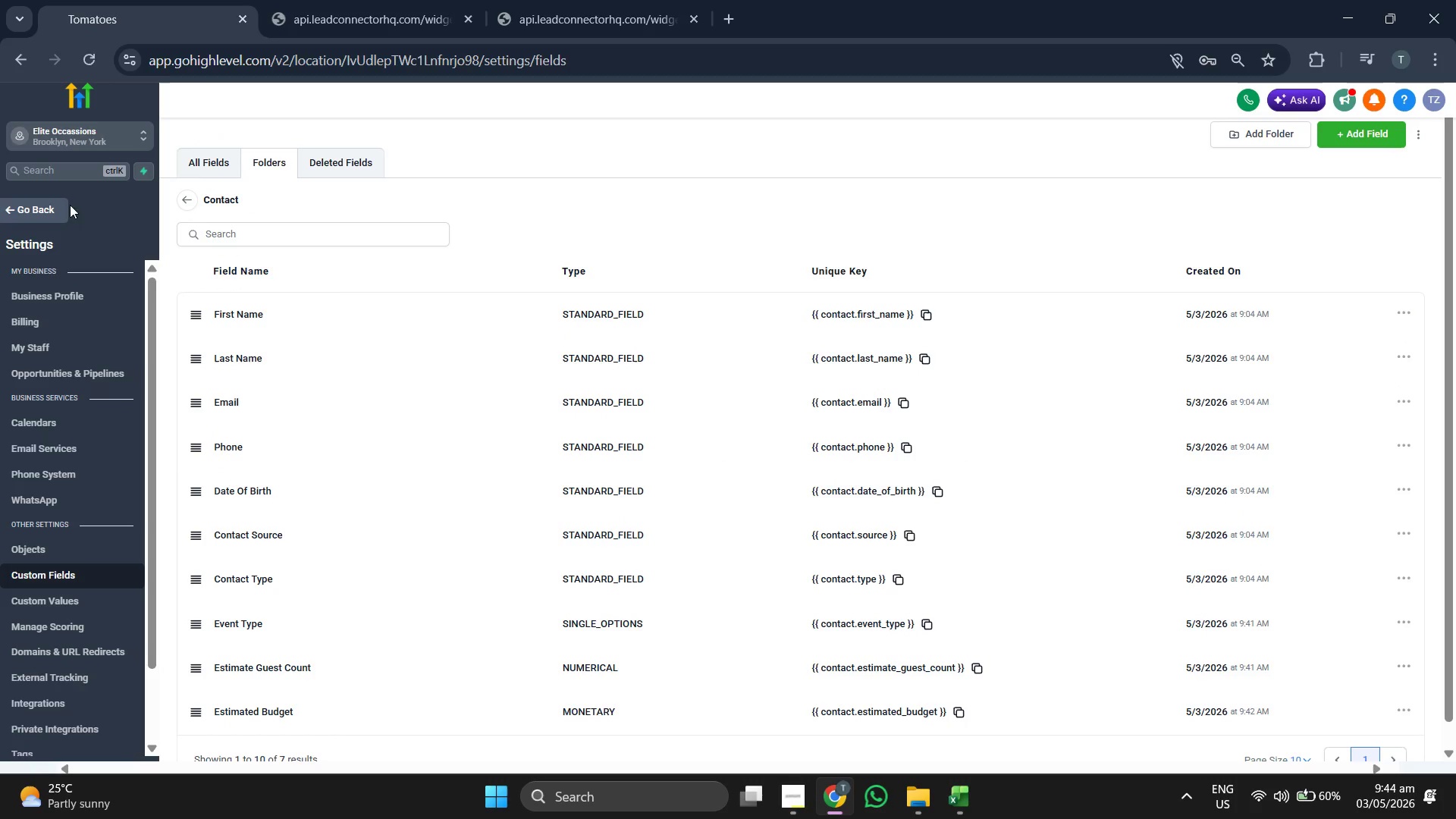 
left_click([59, 206])
 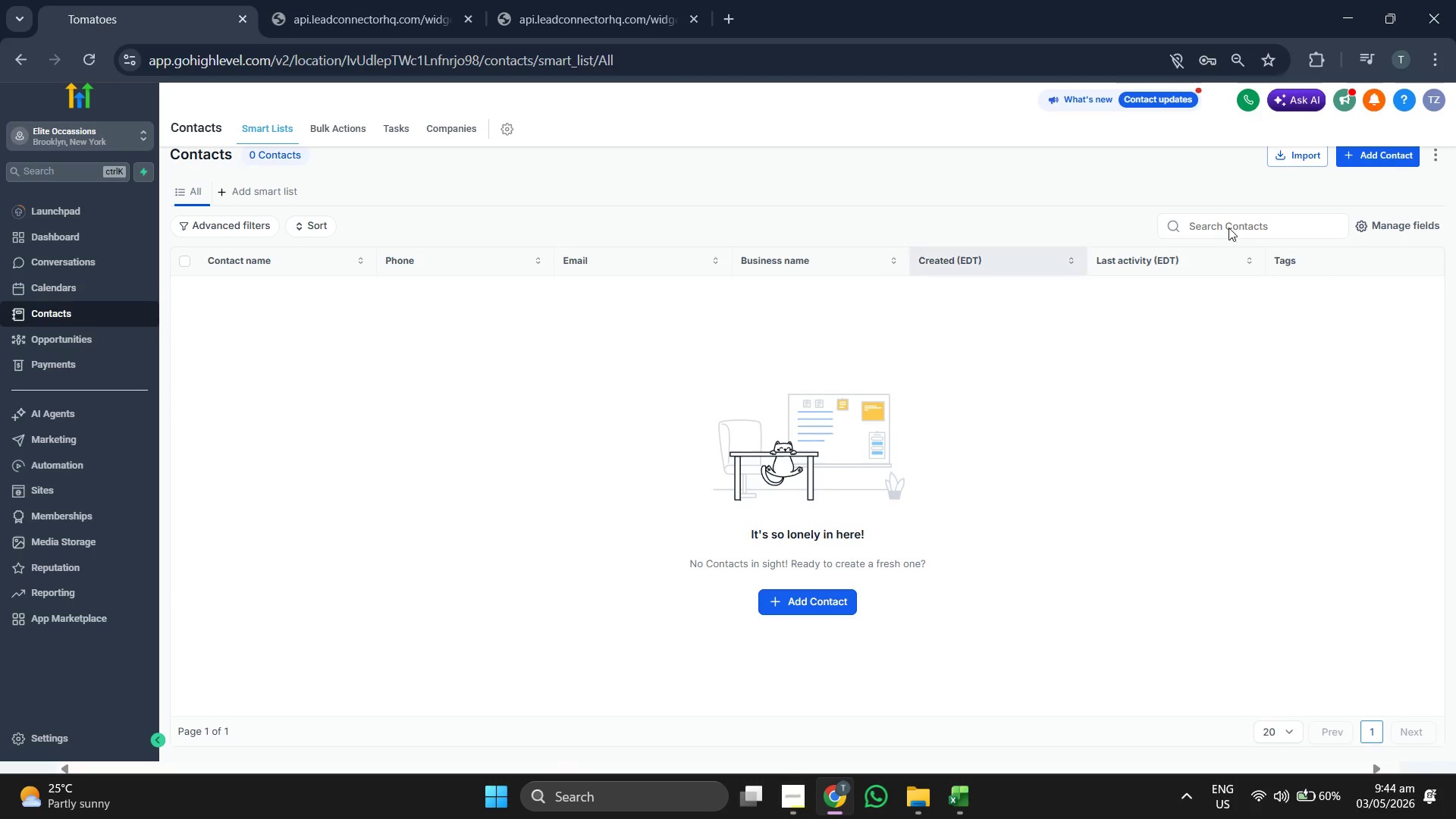 
left_click([1294, 160])
 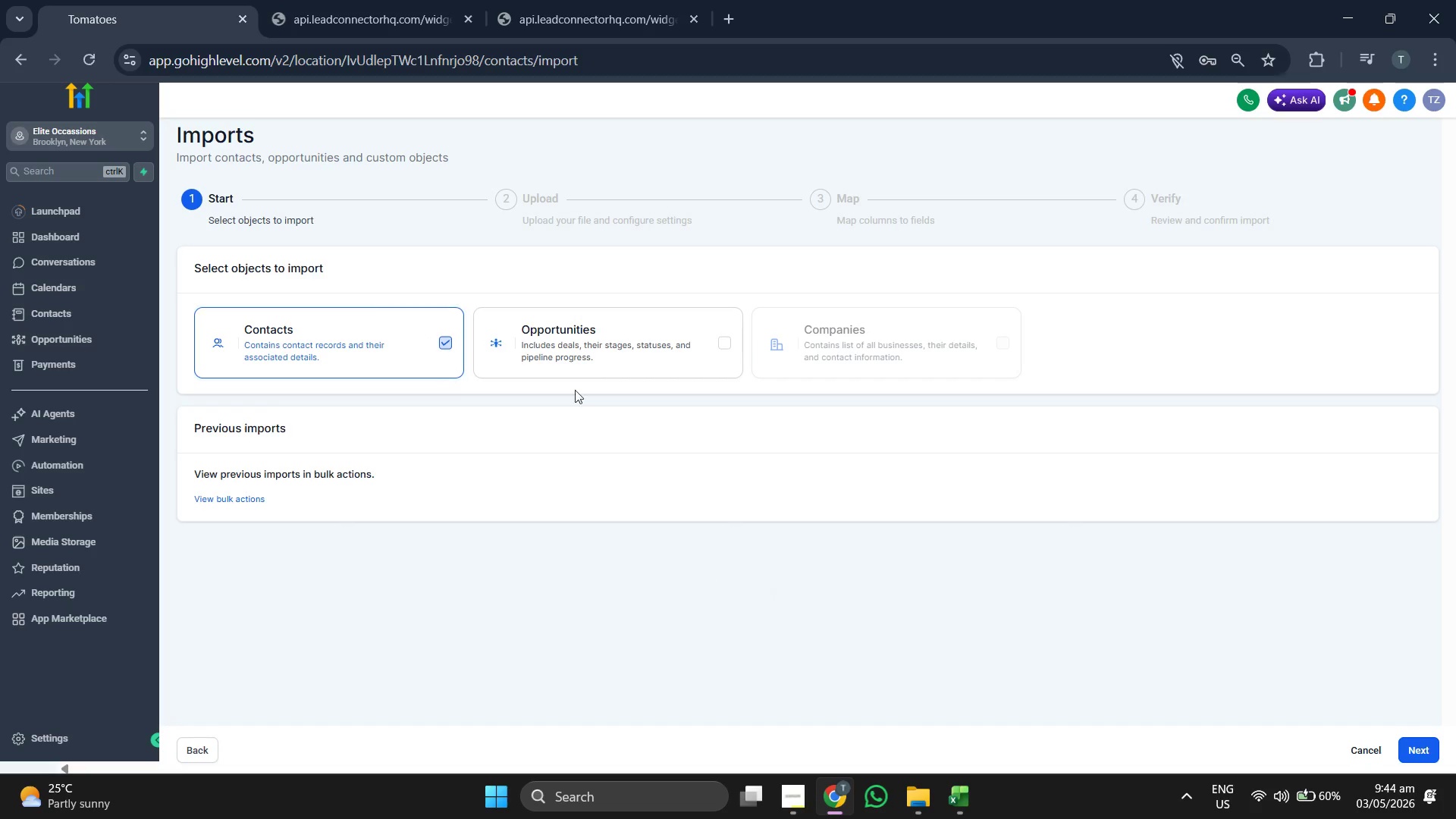 
left_click([1423, 742])
 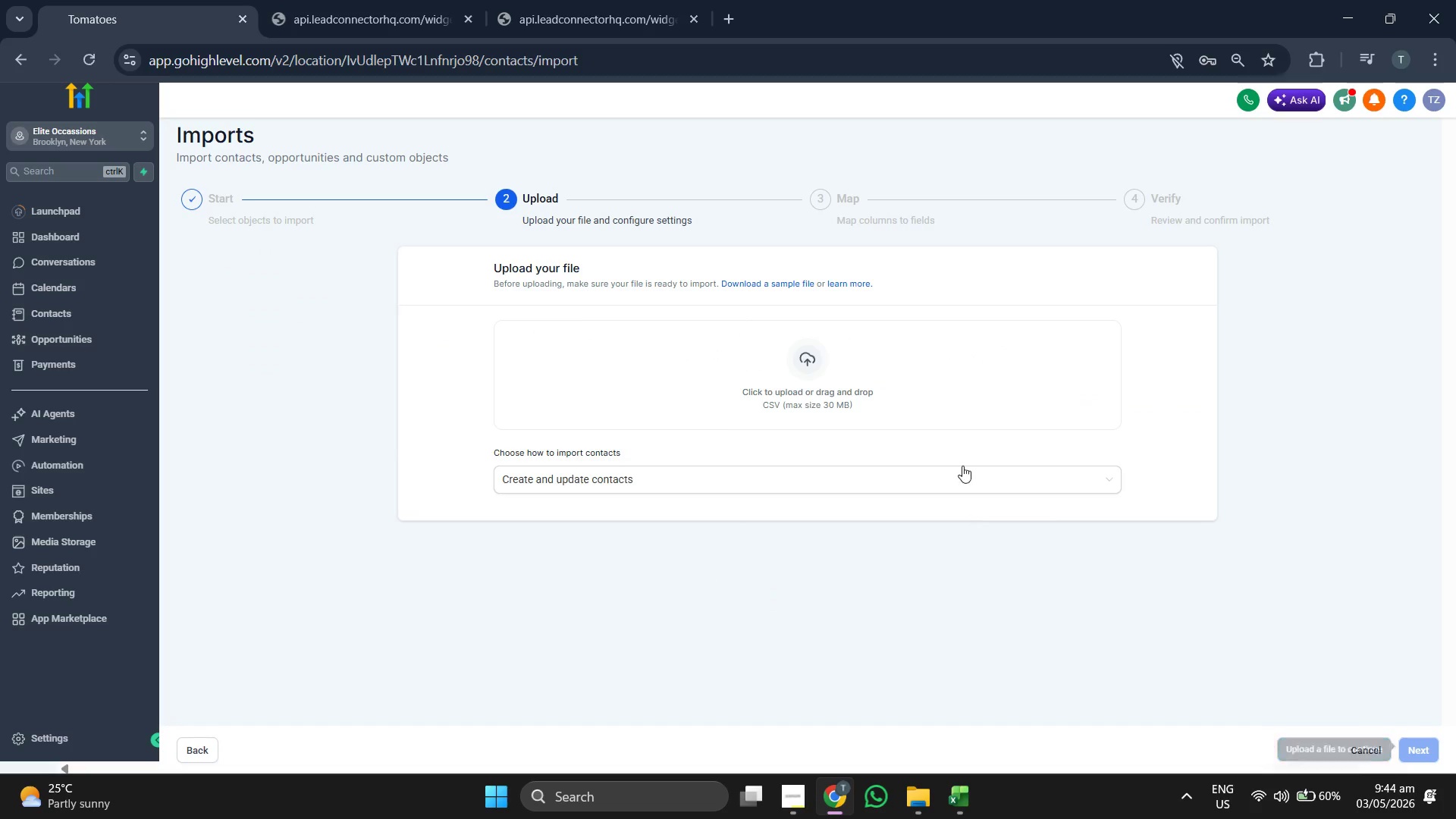 
left_click([898, 391])
 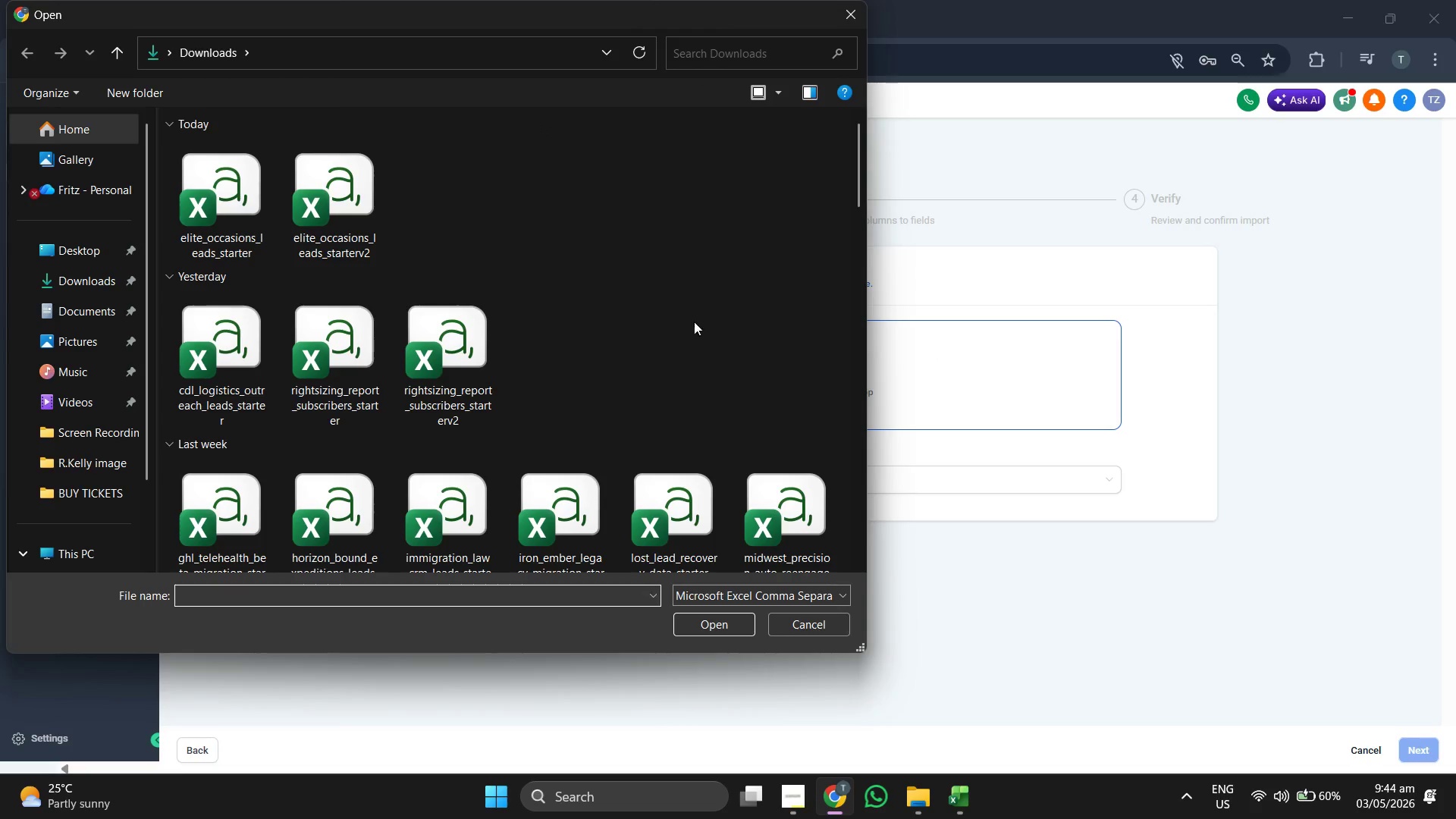 
wait(6.02)
 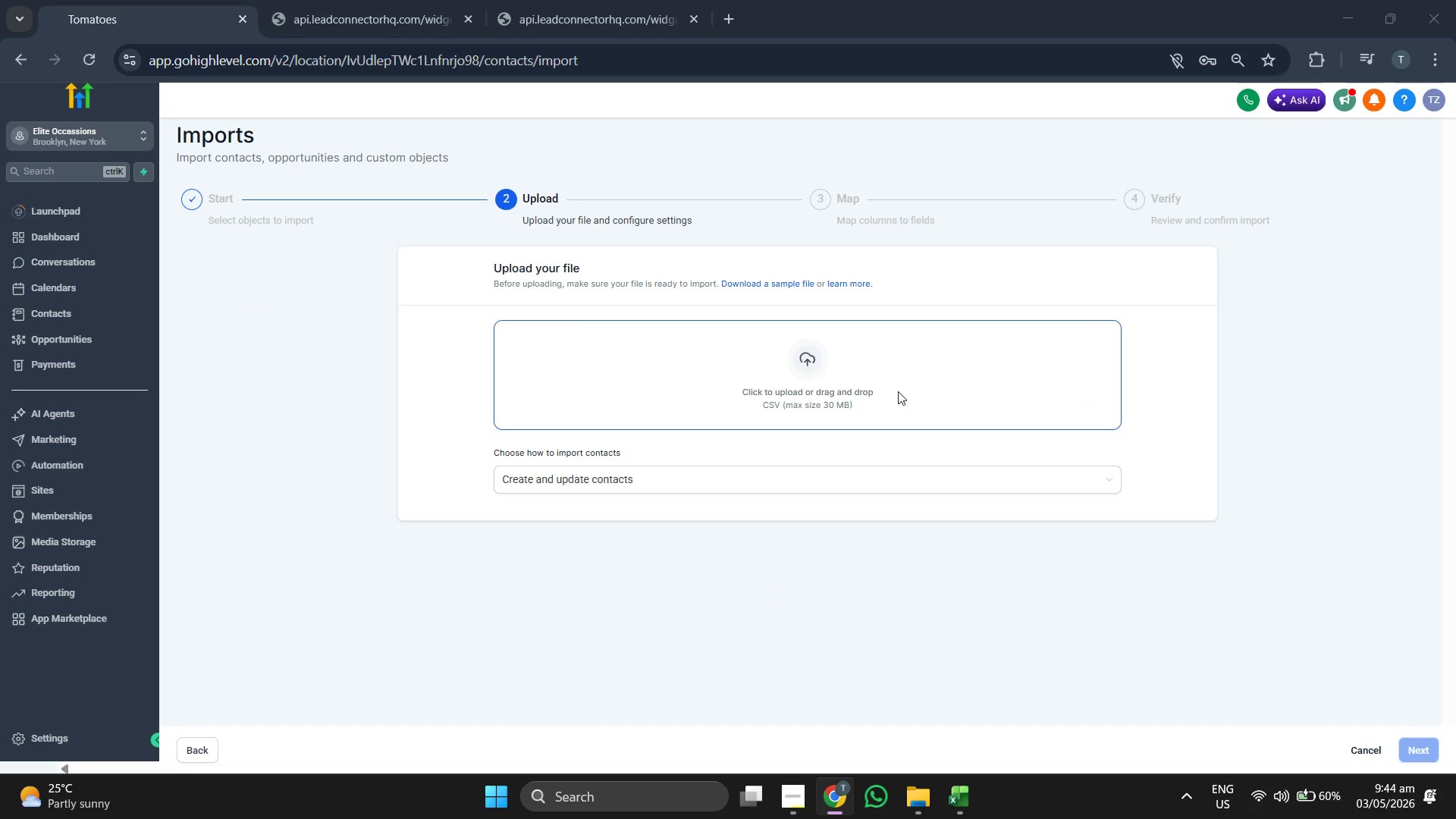 
double_click([369, 208])
 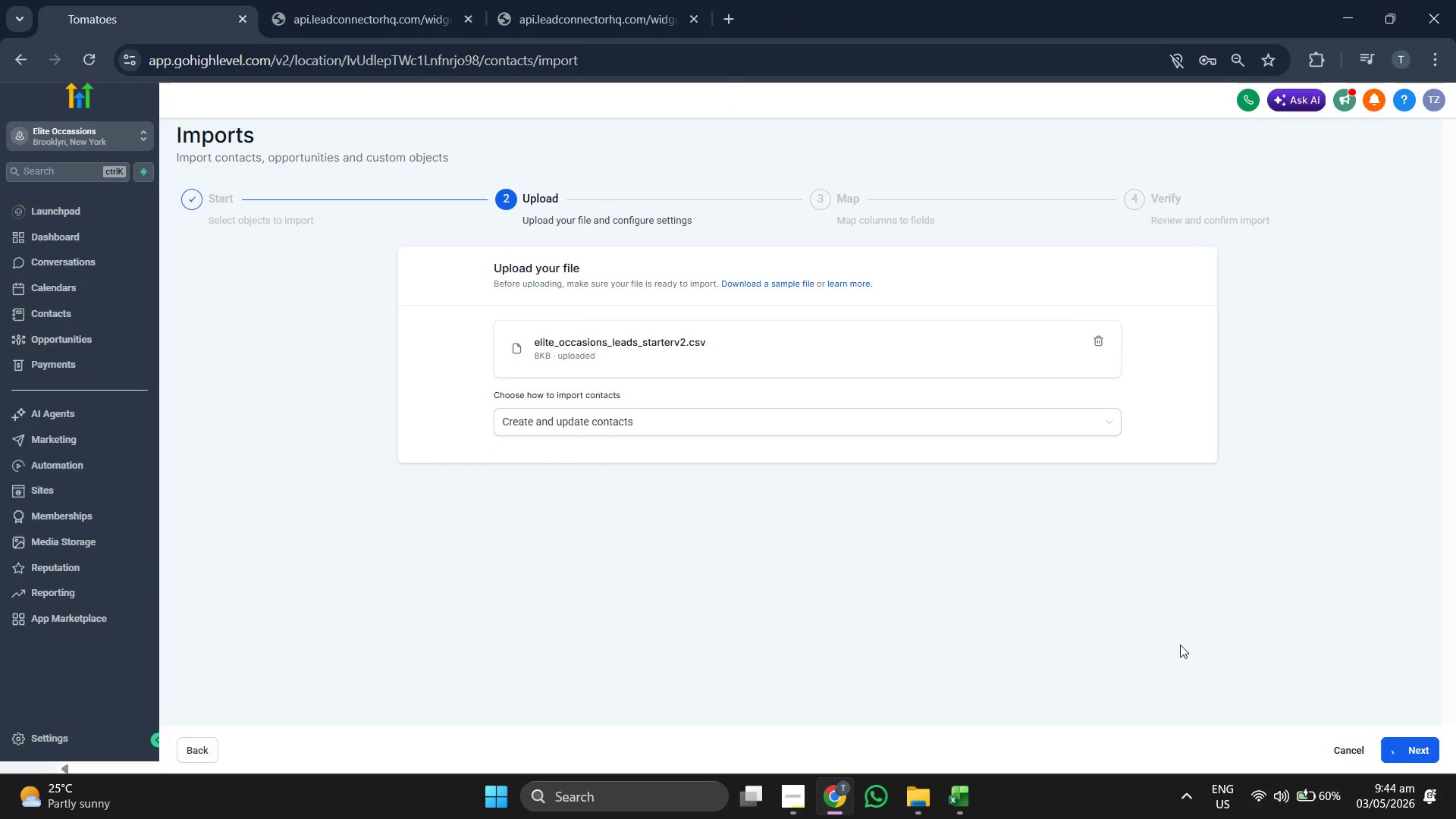 
wait(5.12)
 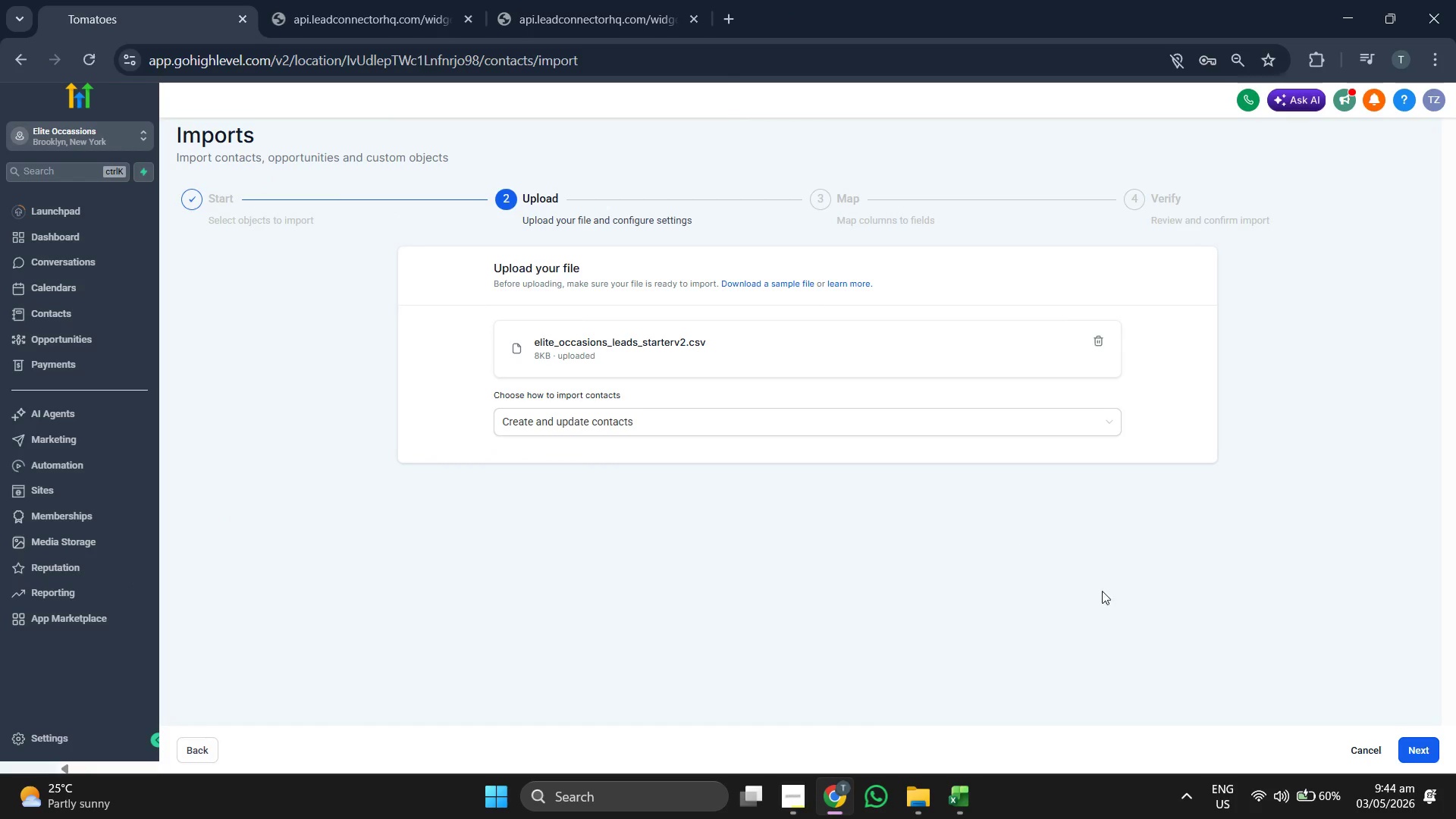 
scroll: coordinate [971, 463], scroll_direction: down, amount: 4.0
 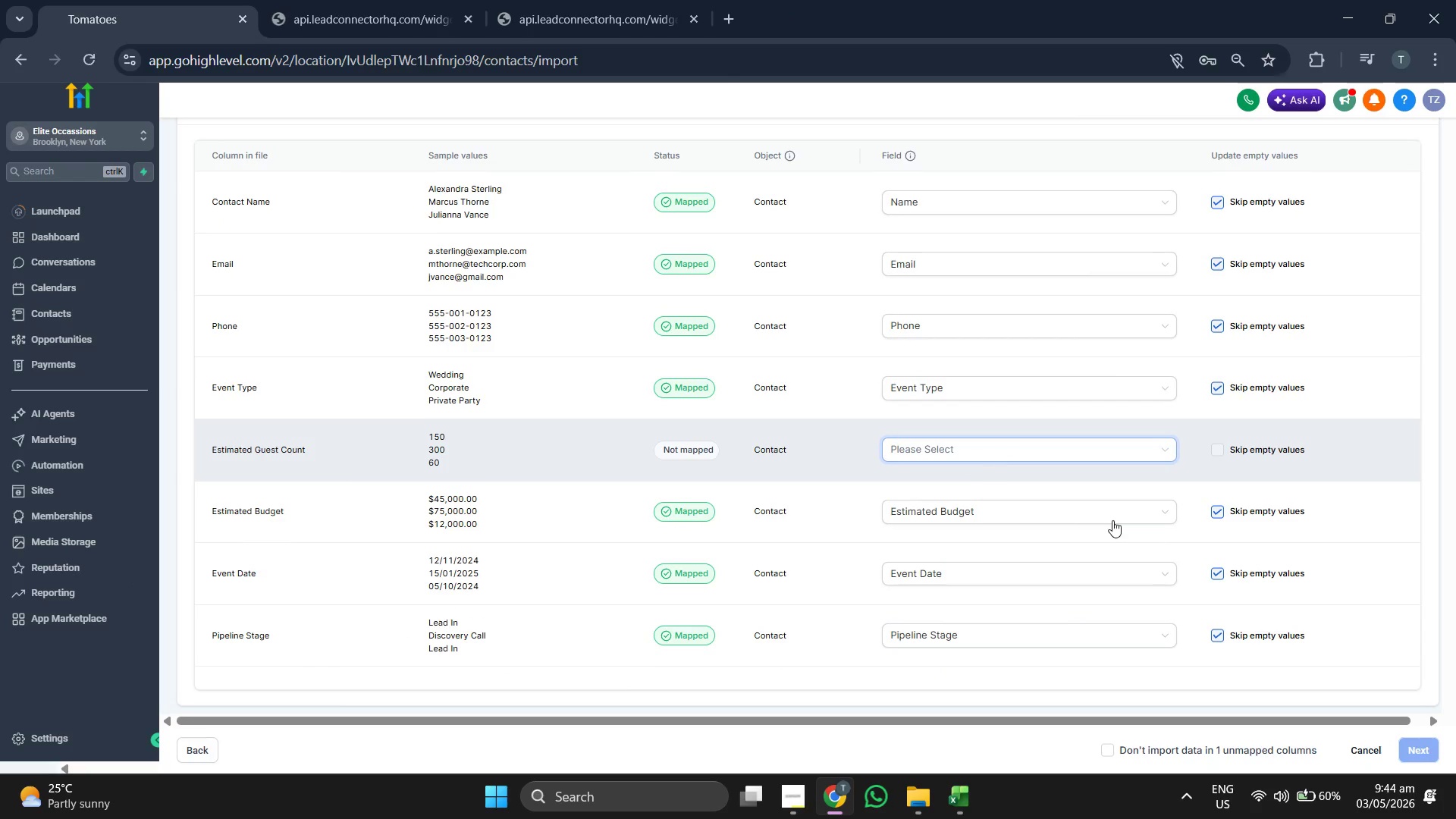 
wait(5.34)
 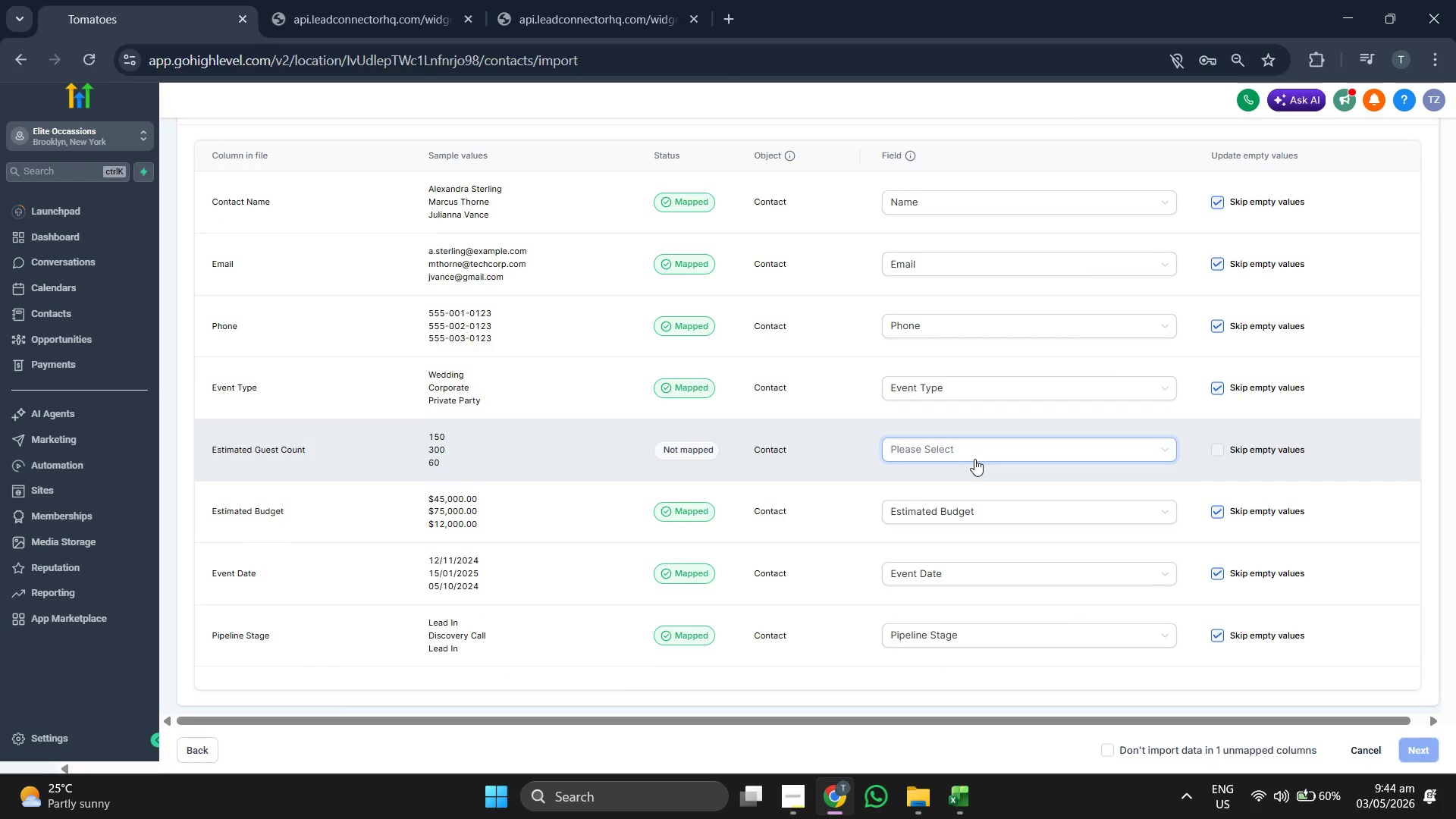 
left_click([1354, 746])
 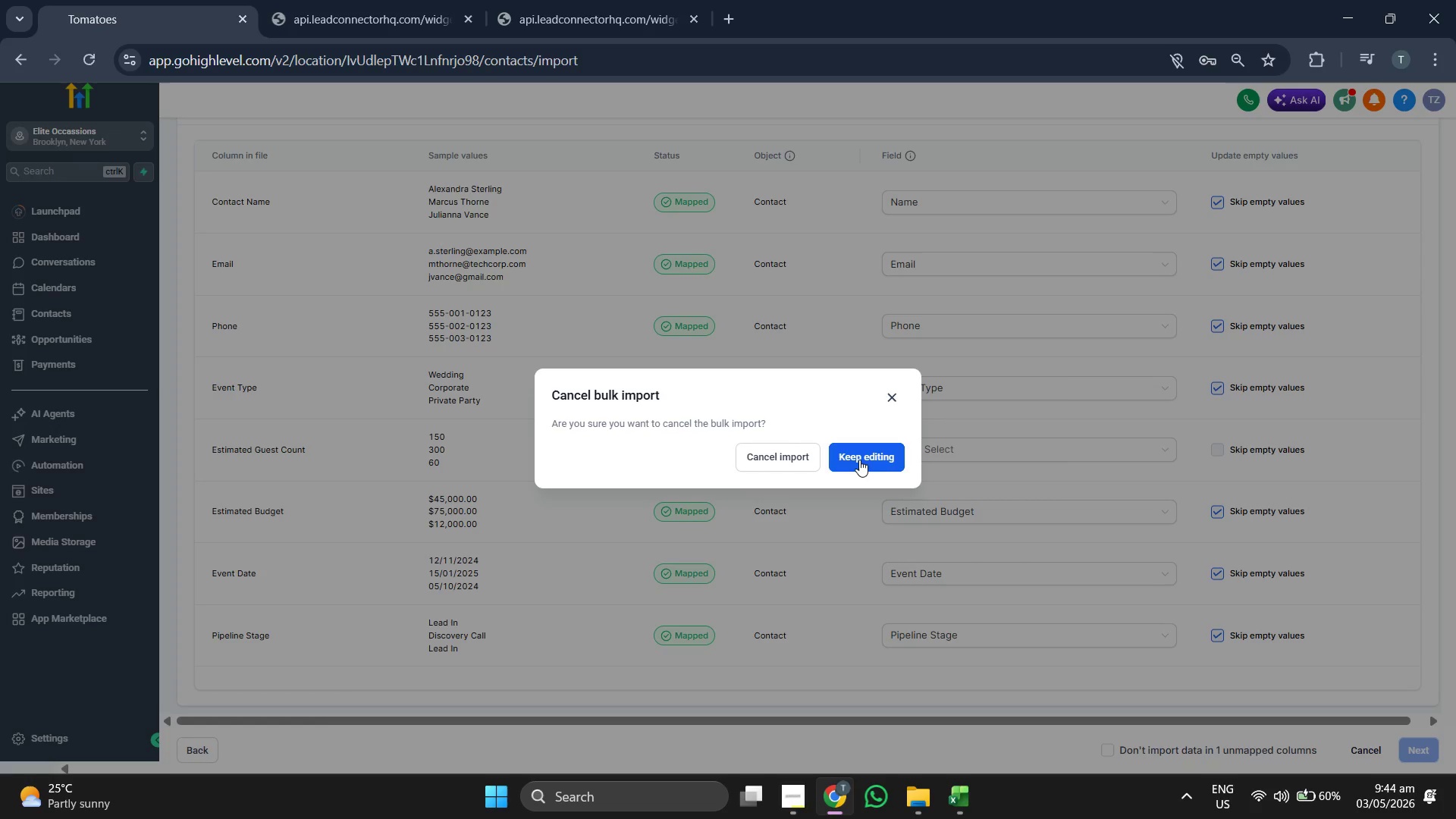 
left_click([859, 460])
 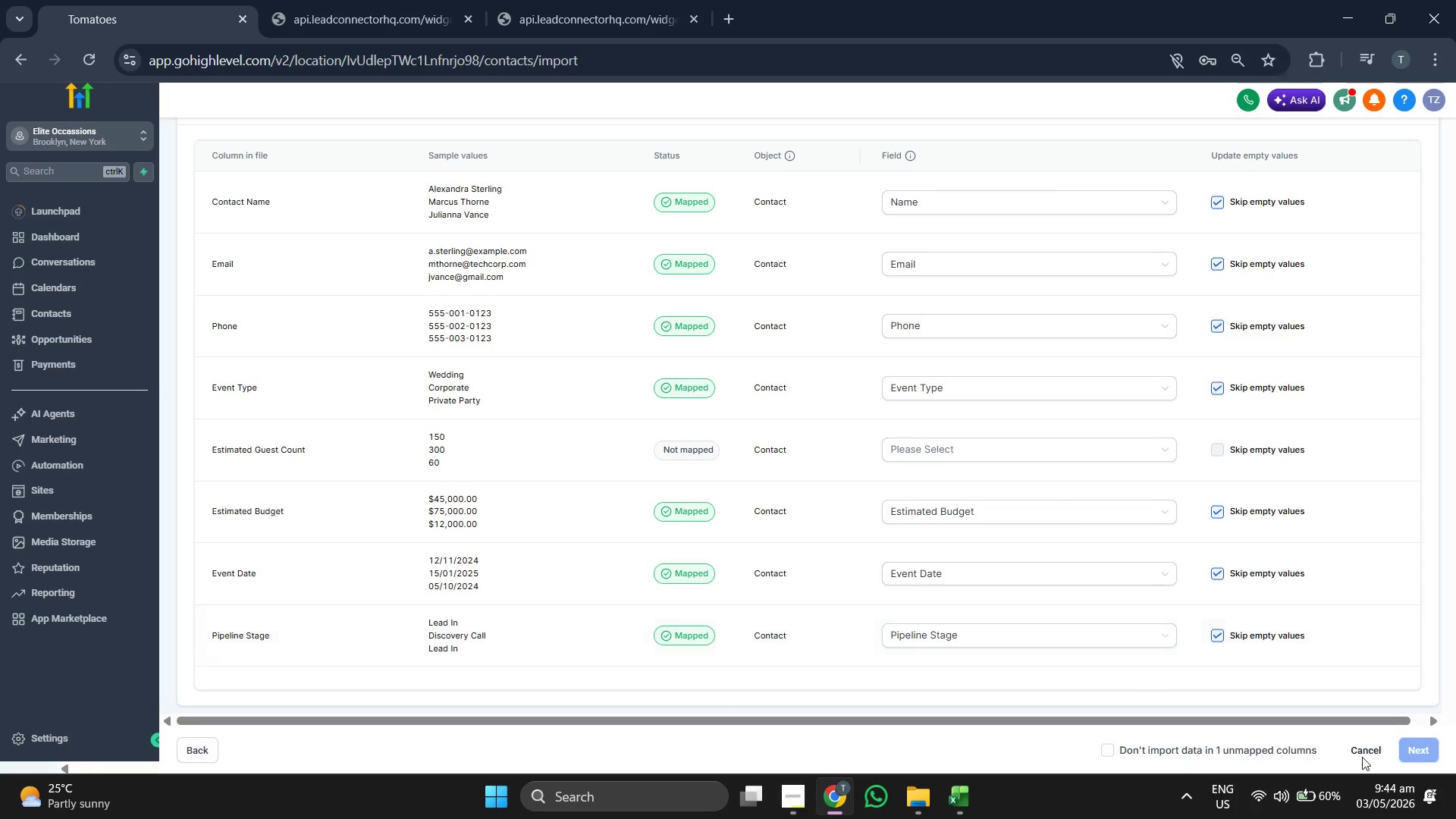 
left_click([1363, 758])
 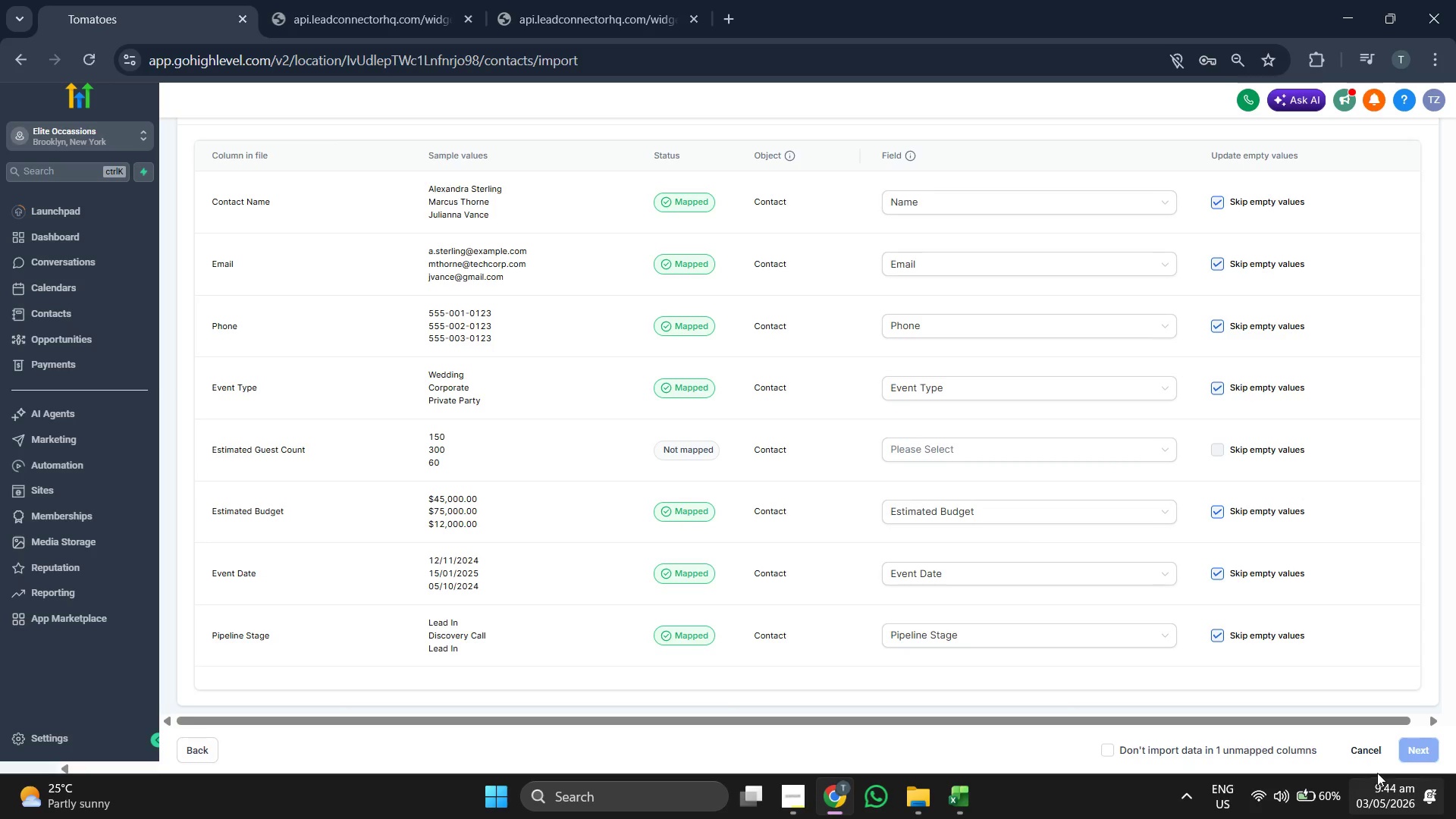 
left_click([1372, 759])
 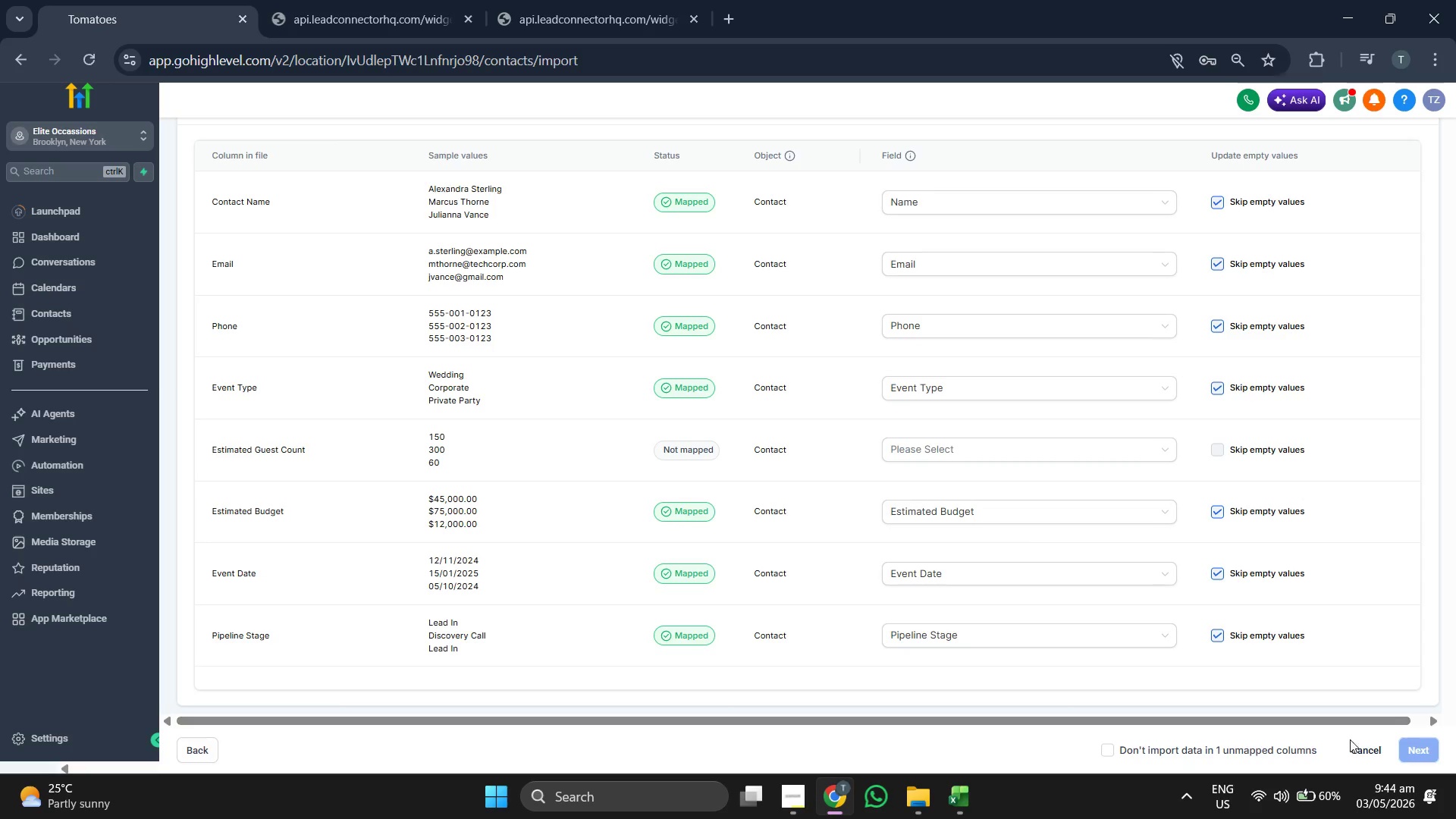 
left_click([1357, 745])
 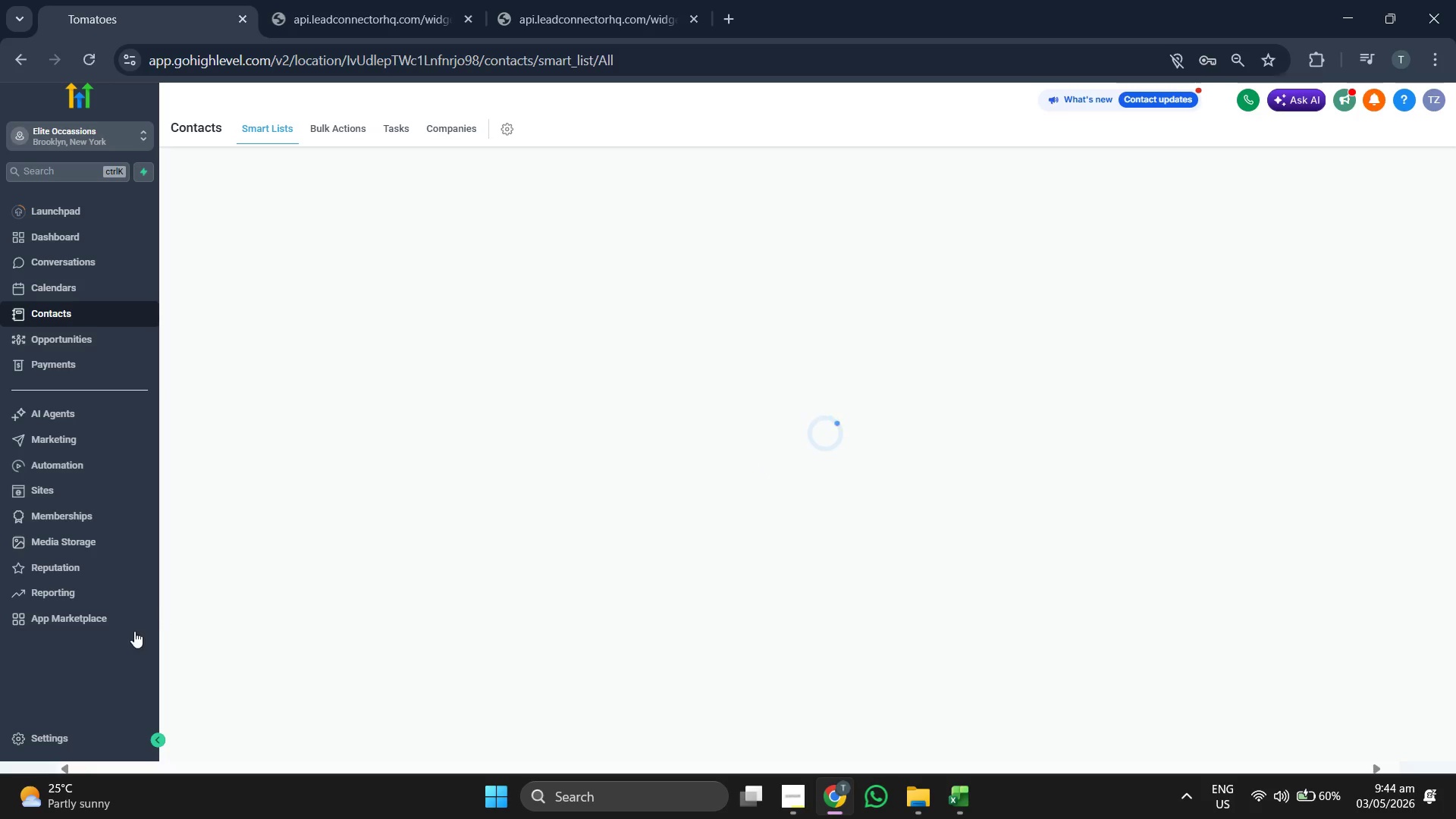 
left_click([74, 730])
 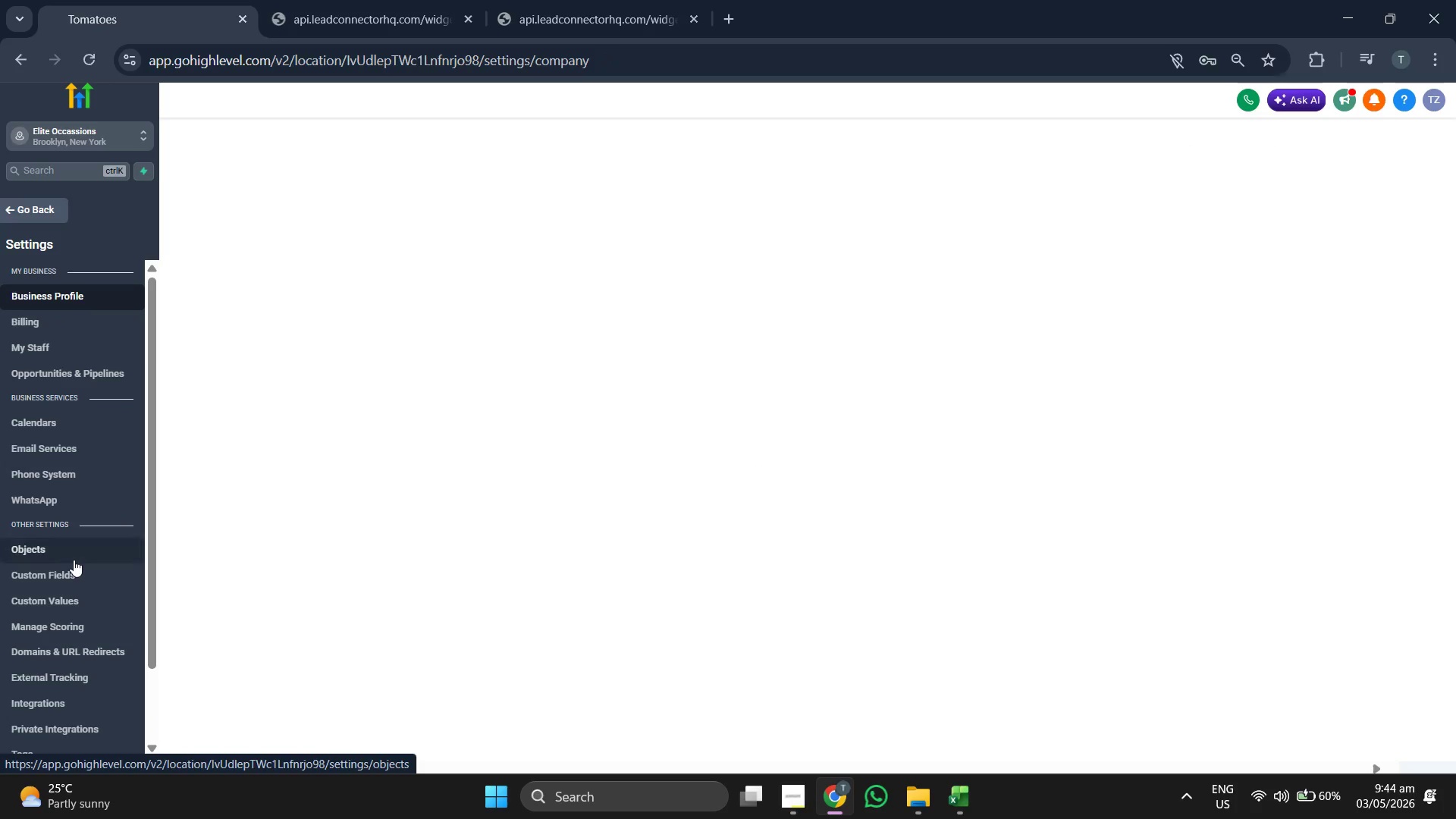 
left_click([74, 560])
 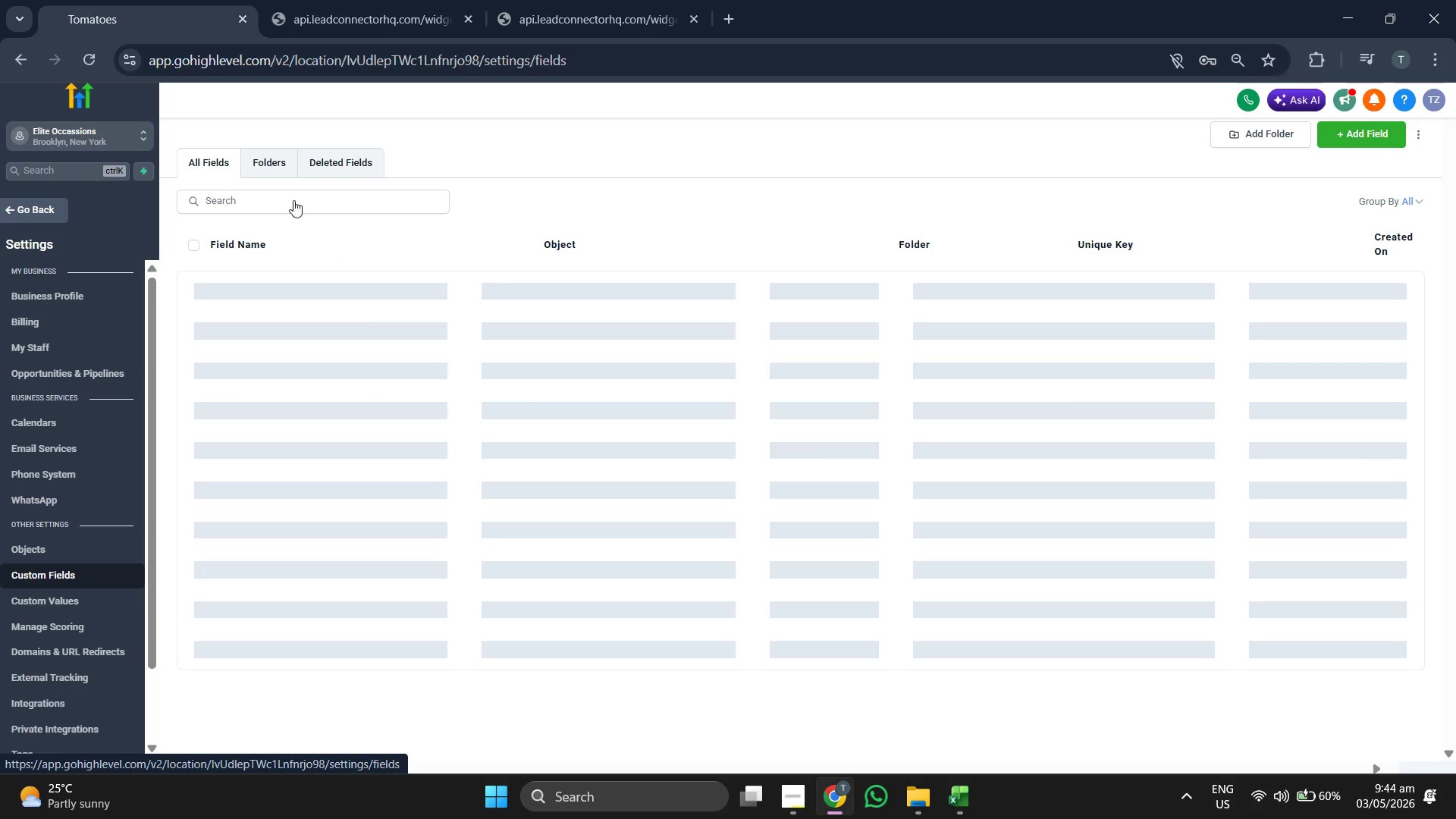 
left_click([270, 155])
 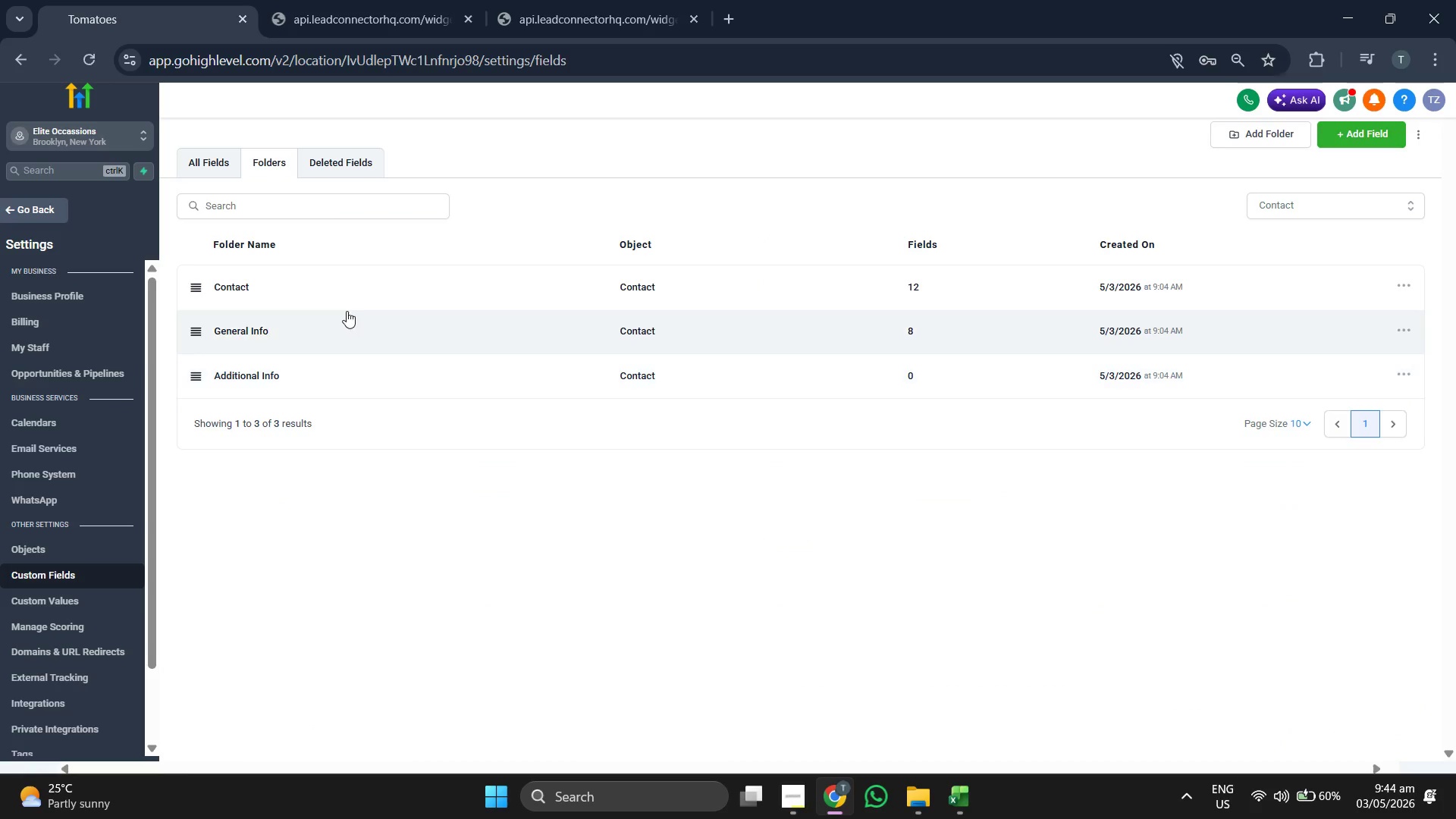 
left_click([330, 286])
 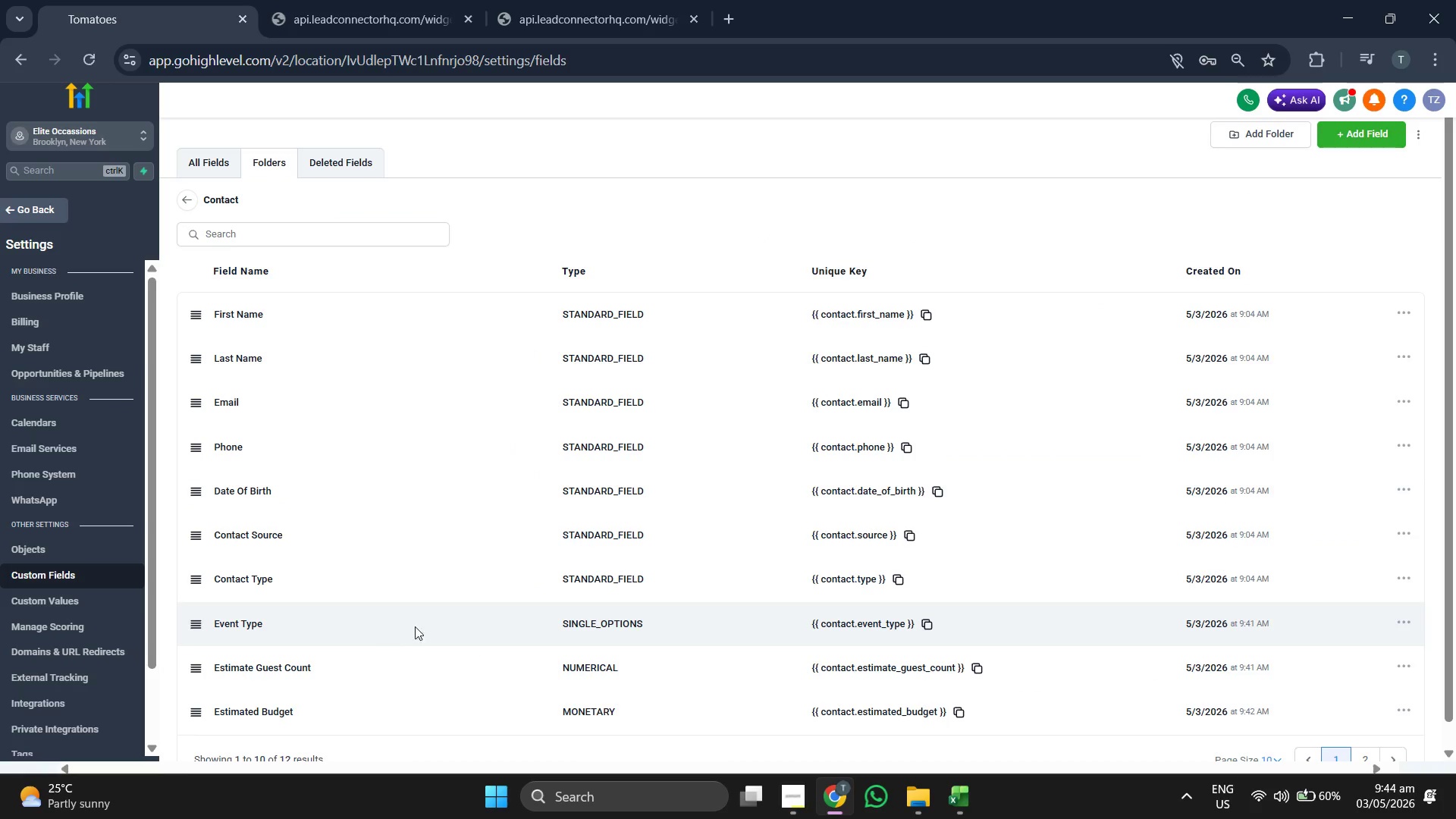 
scroll: coordinate [449, 610], scroll_direction: down, amount: 1.0
 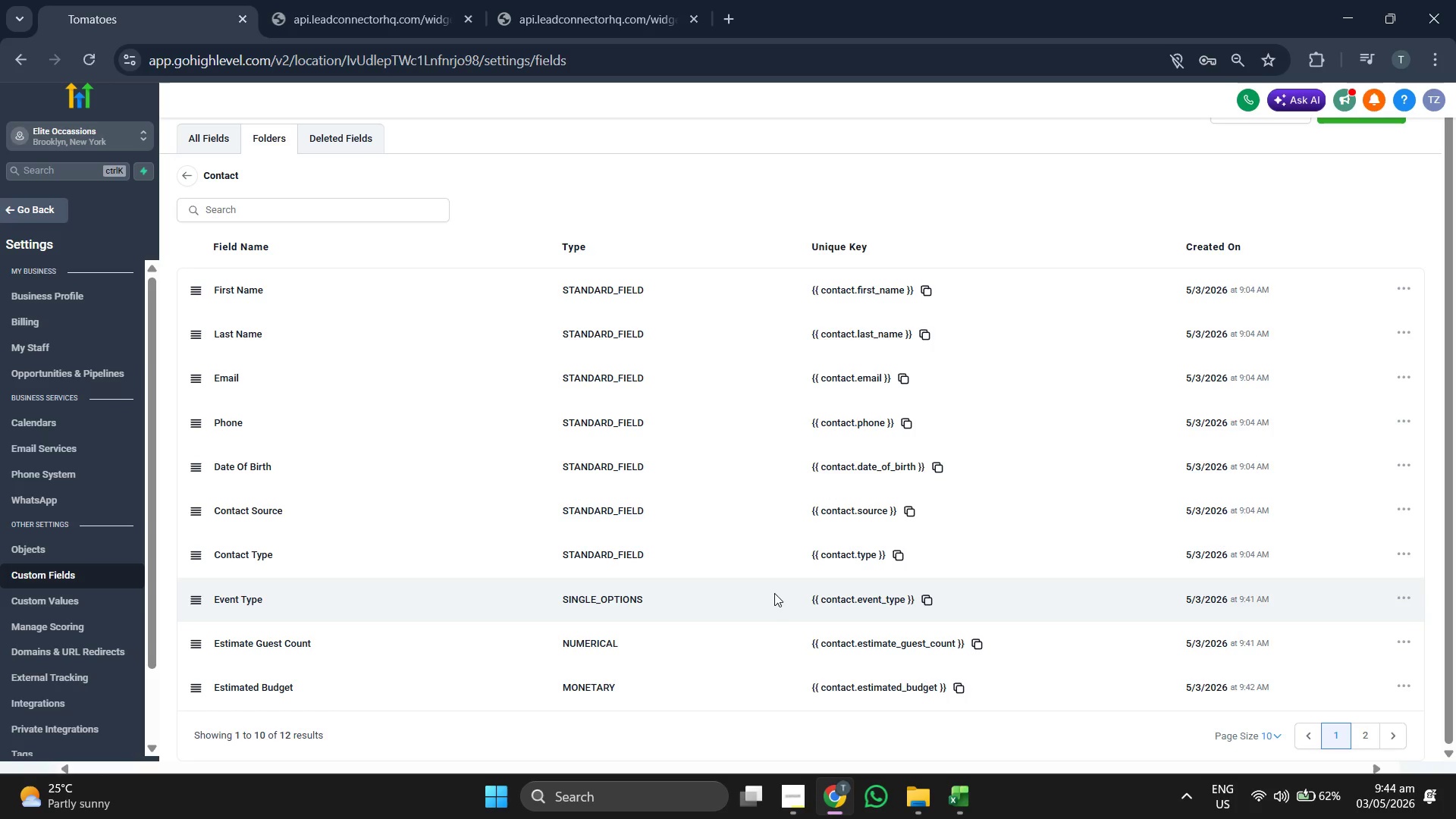 
wait(14.05)
 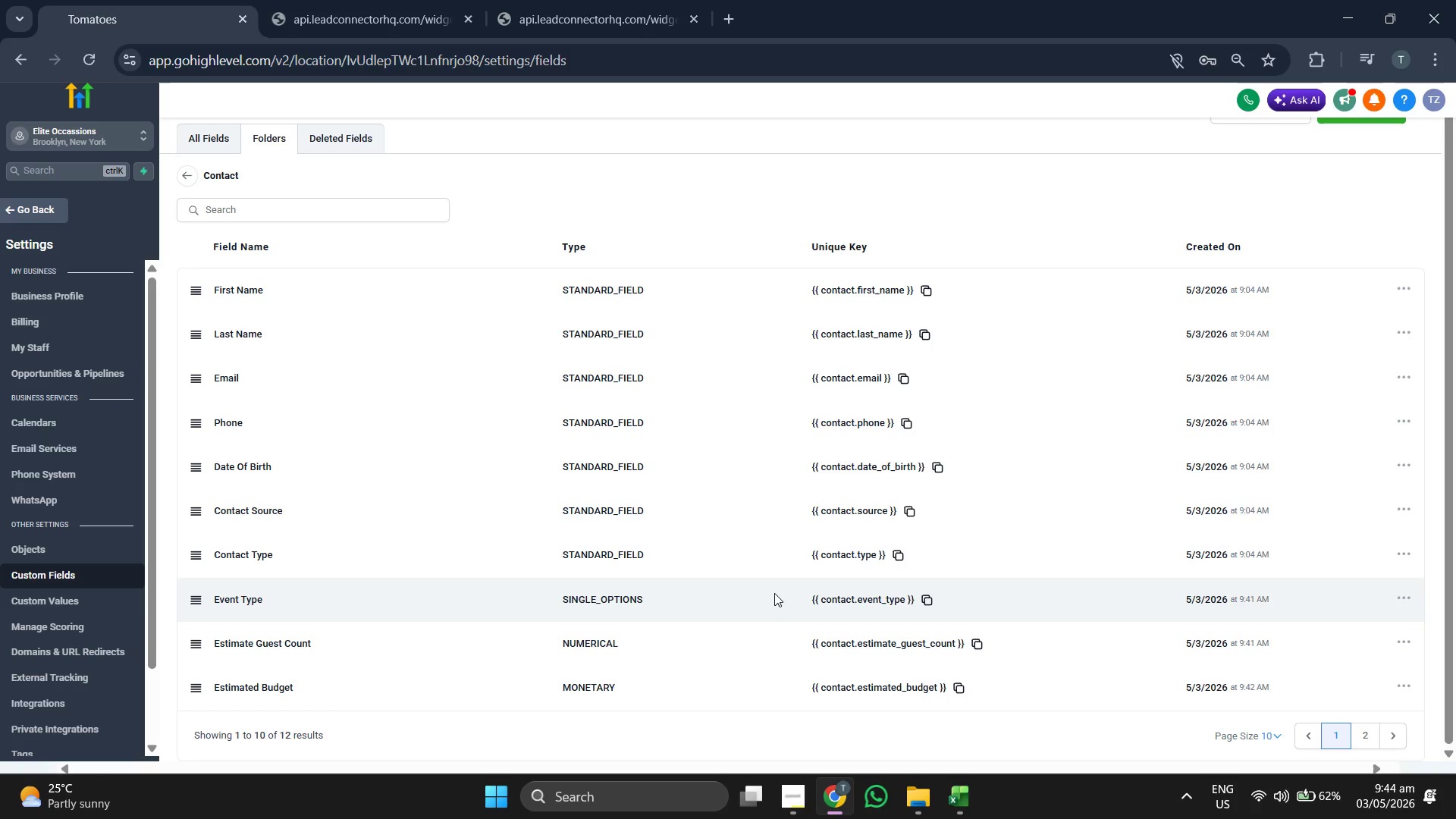 
left_click([1400, 638])
 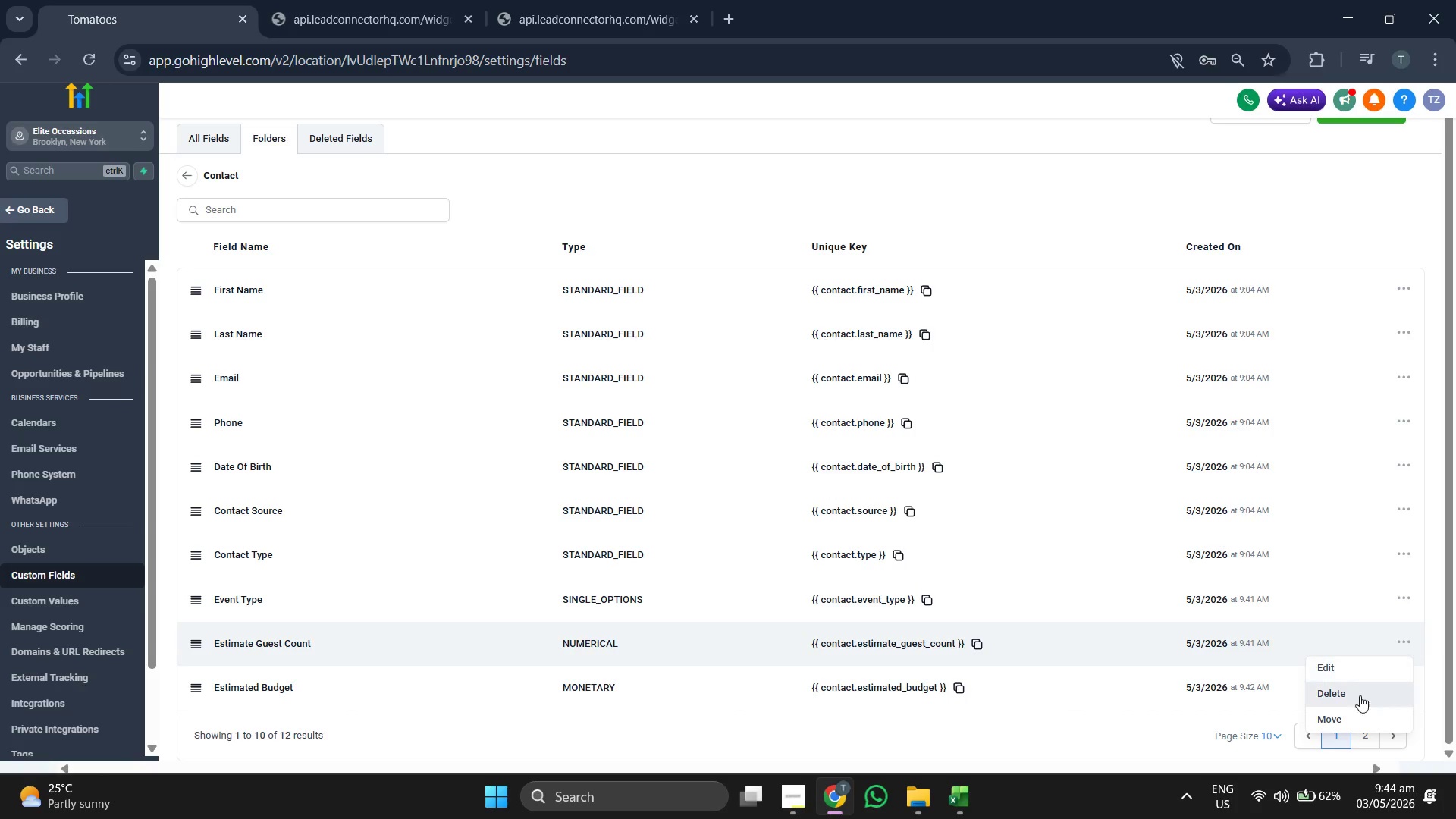 
left_click([1360, 696])
 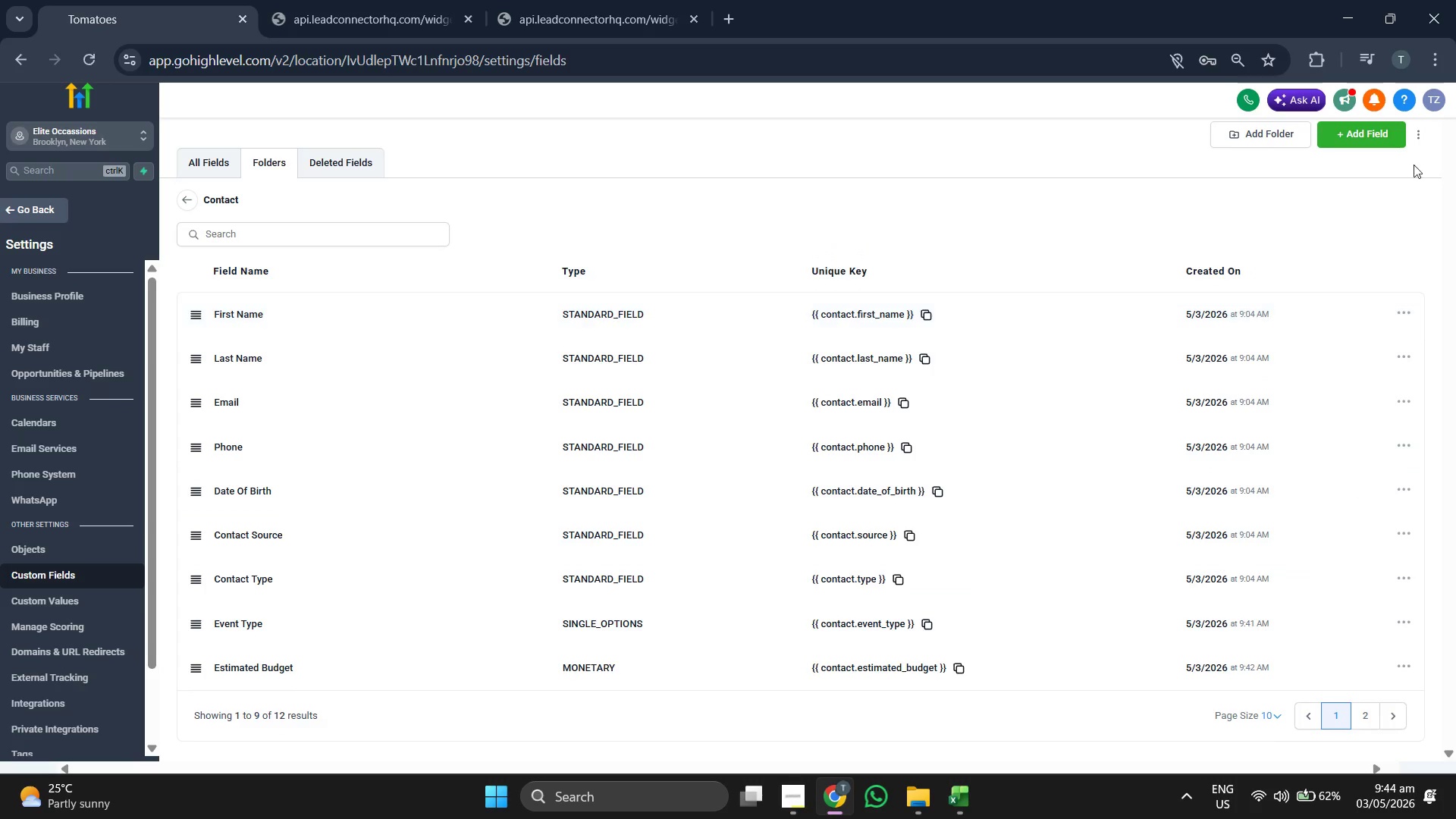 
double_click([1339, 140])
 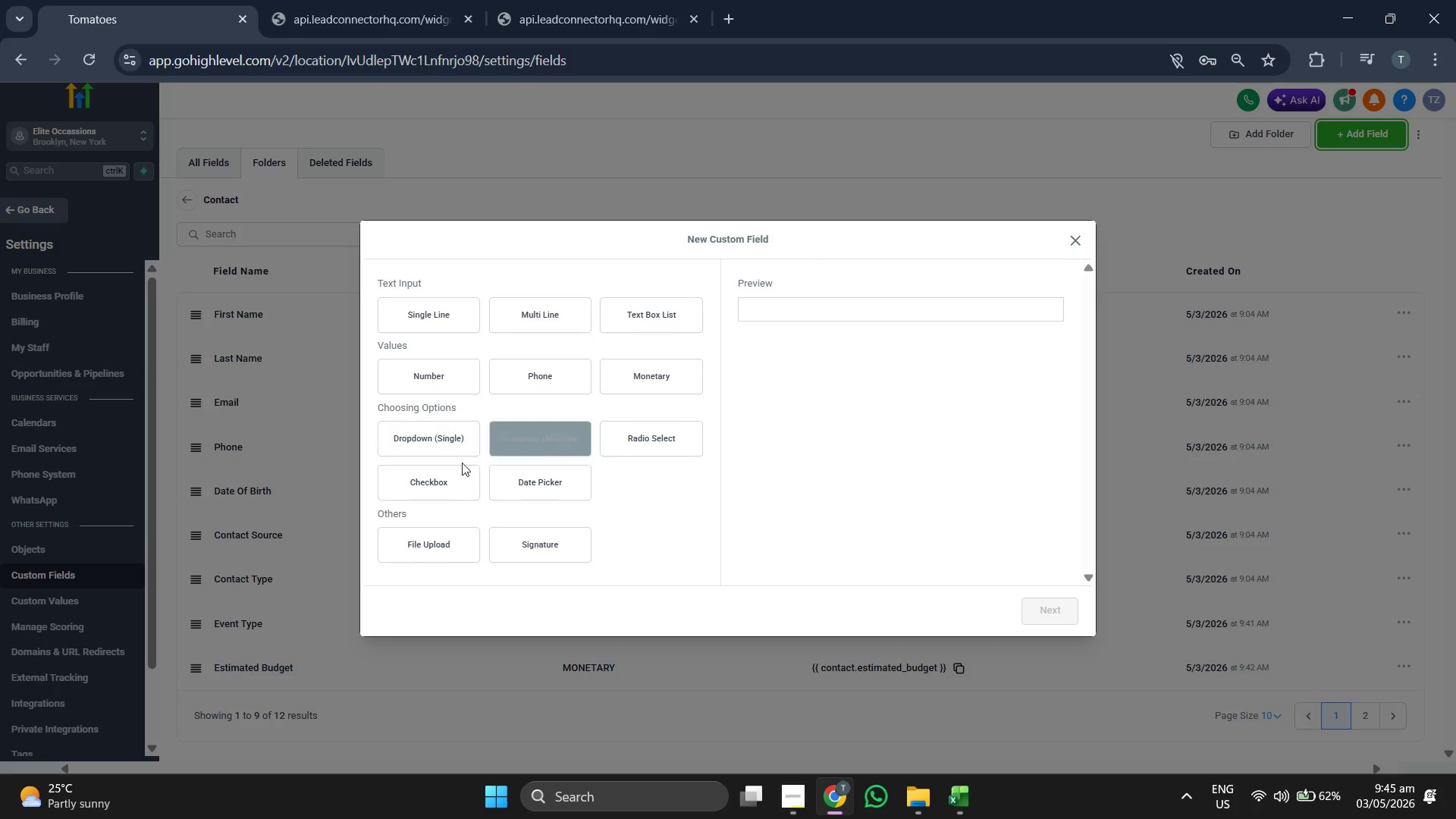 
left_click([453, 378])
 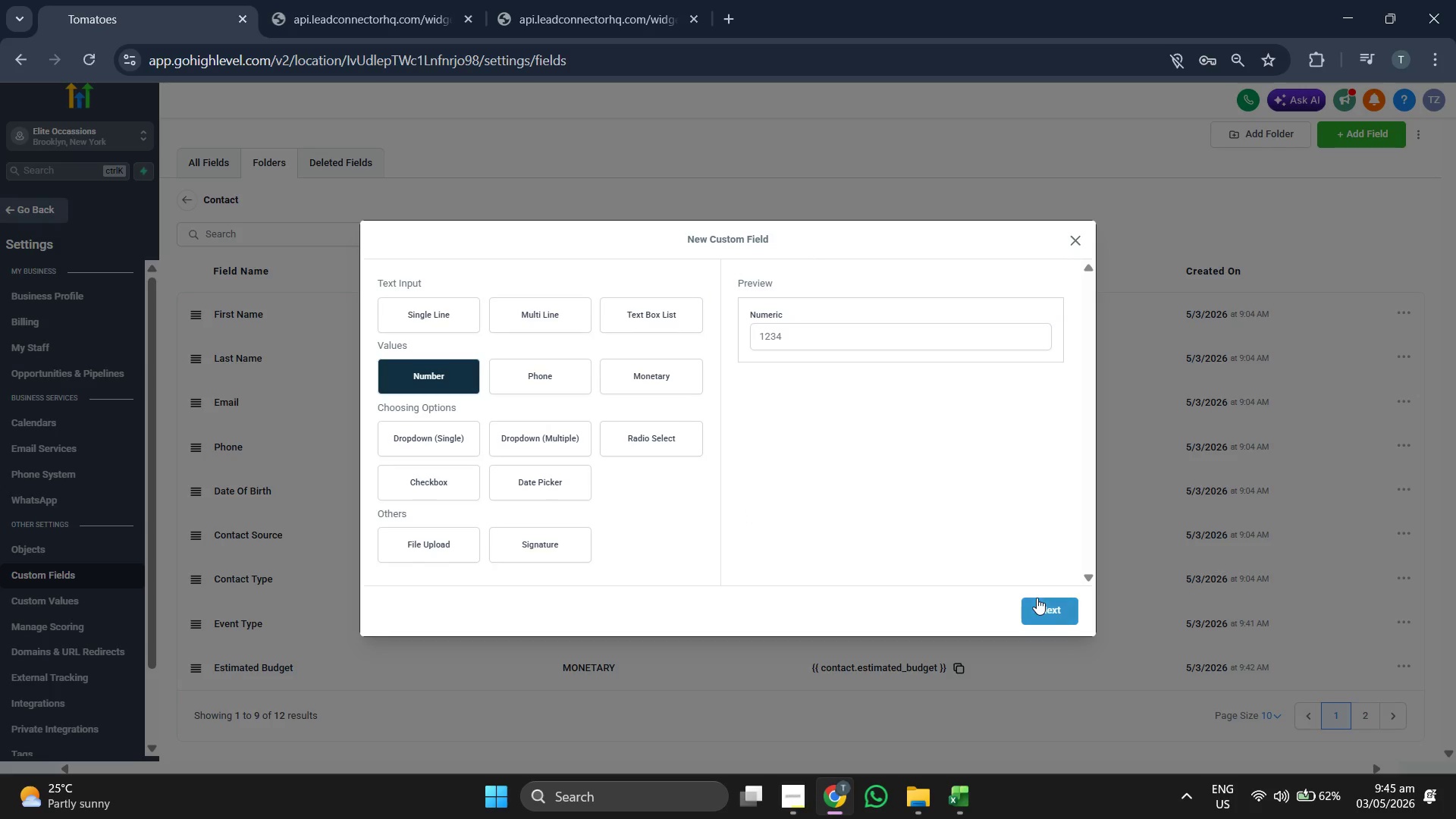 
left_click([1046, 609])
 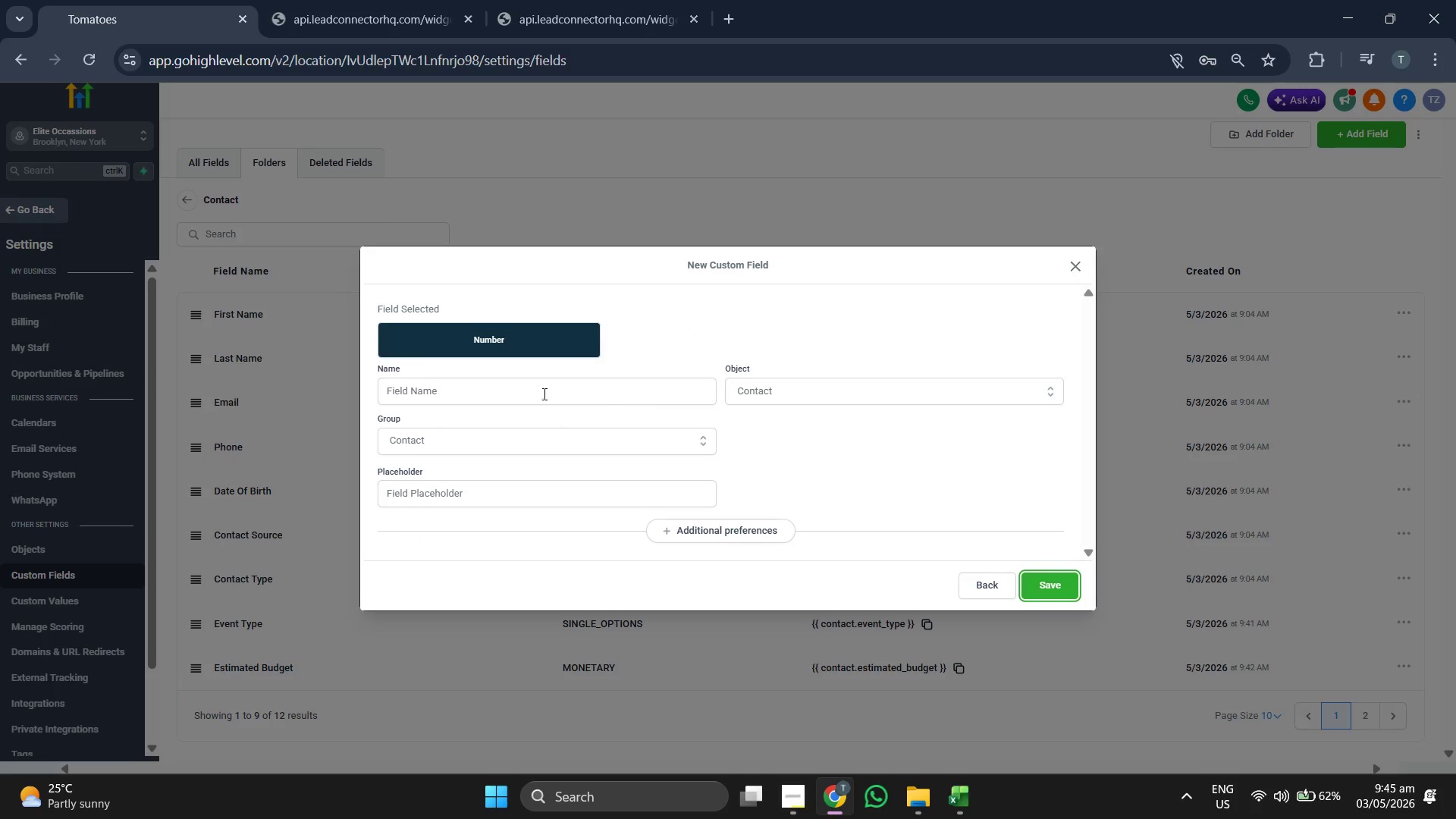 
type(Est)
 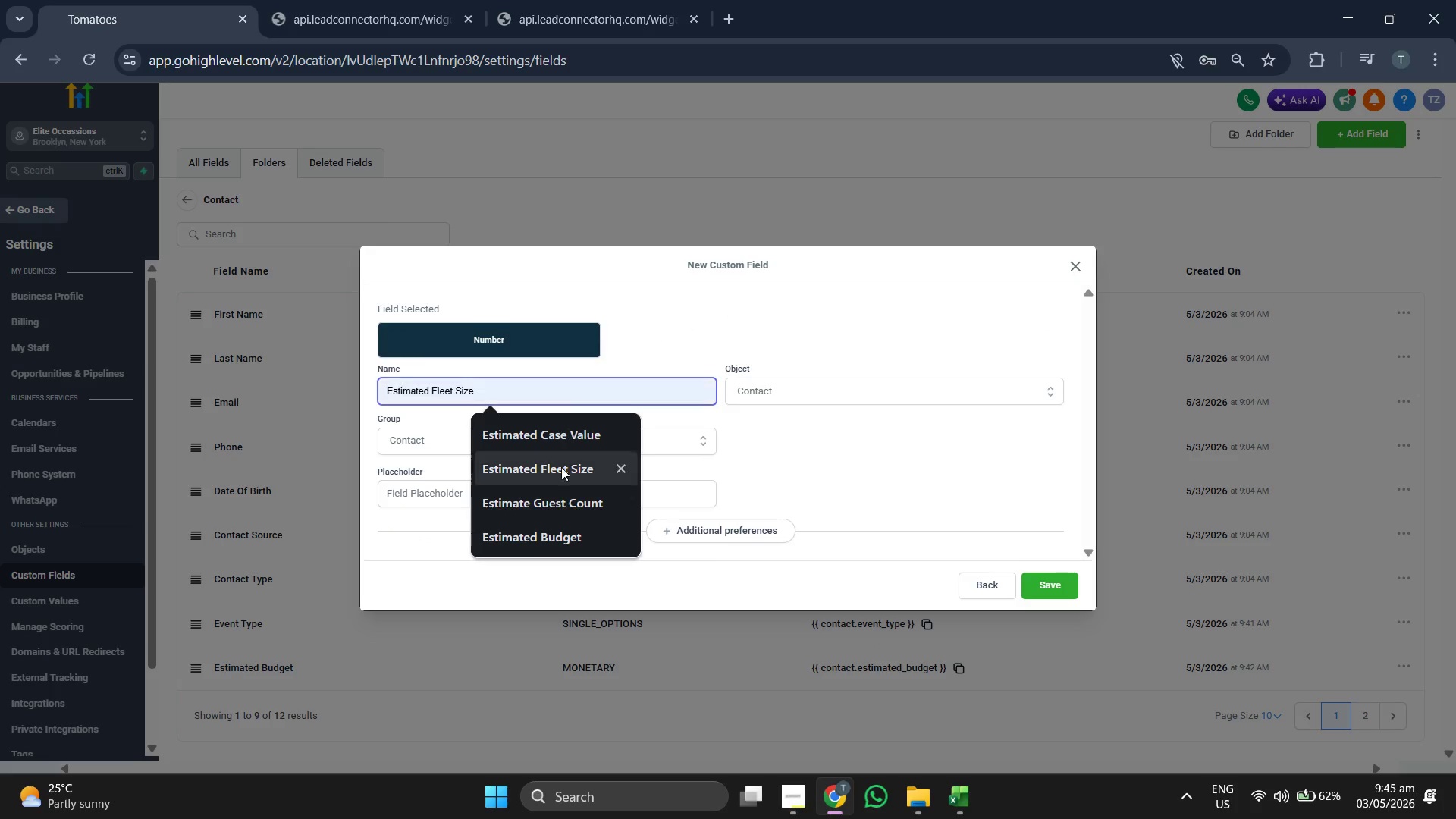 
left_click([558, 497])
 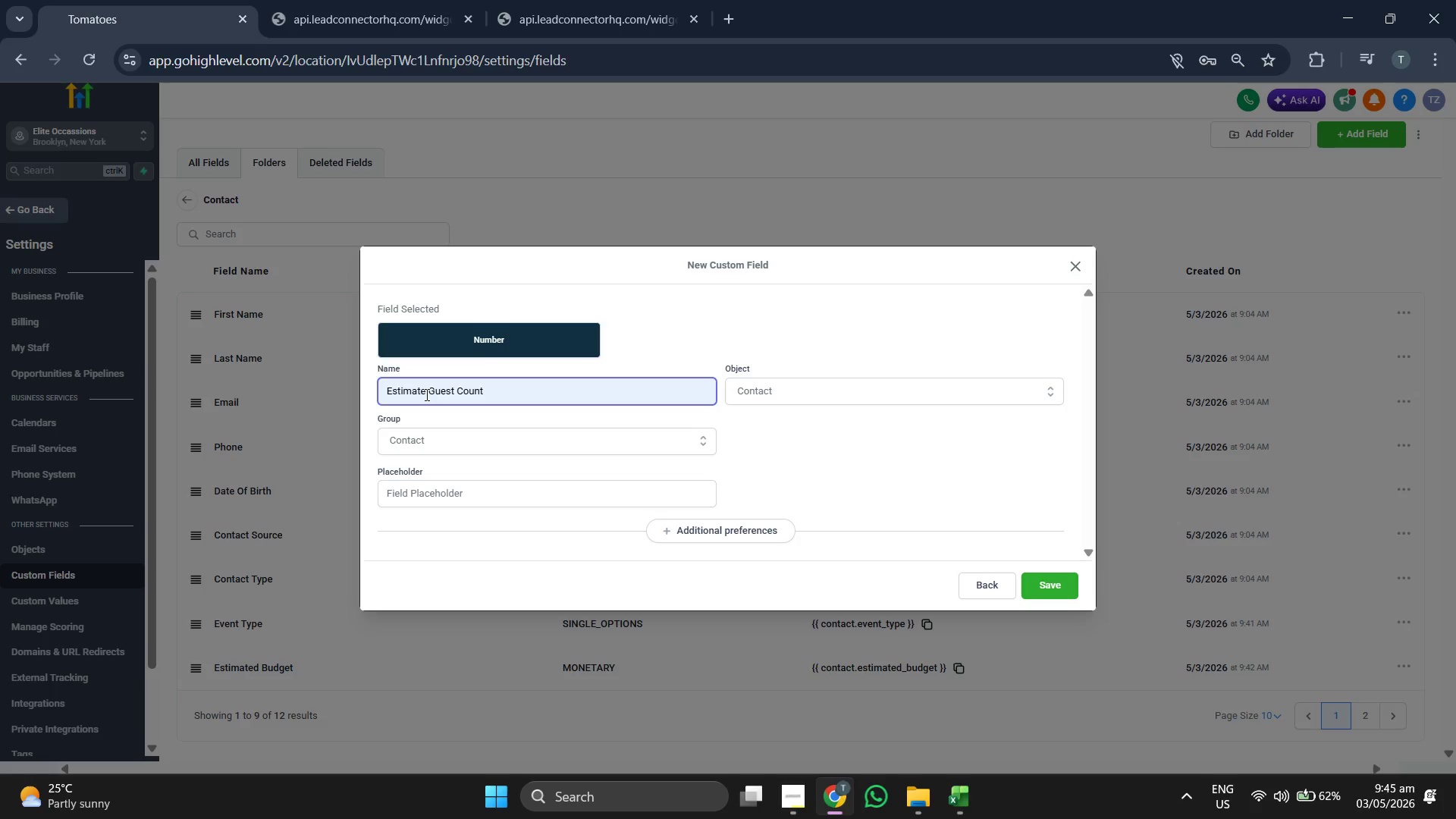 
left_click([428, 394])
 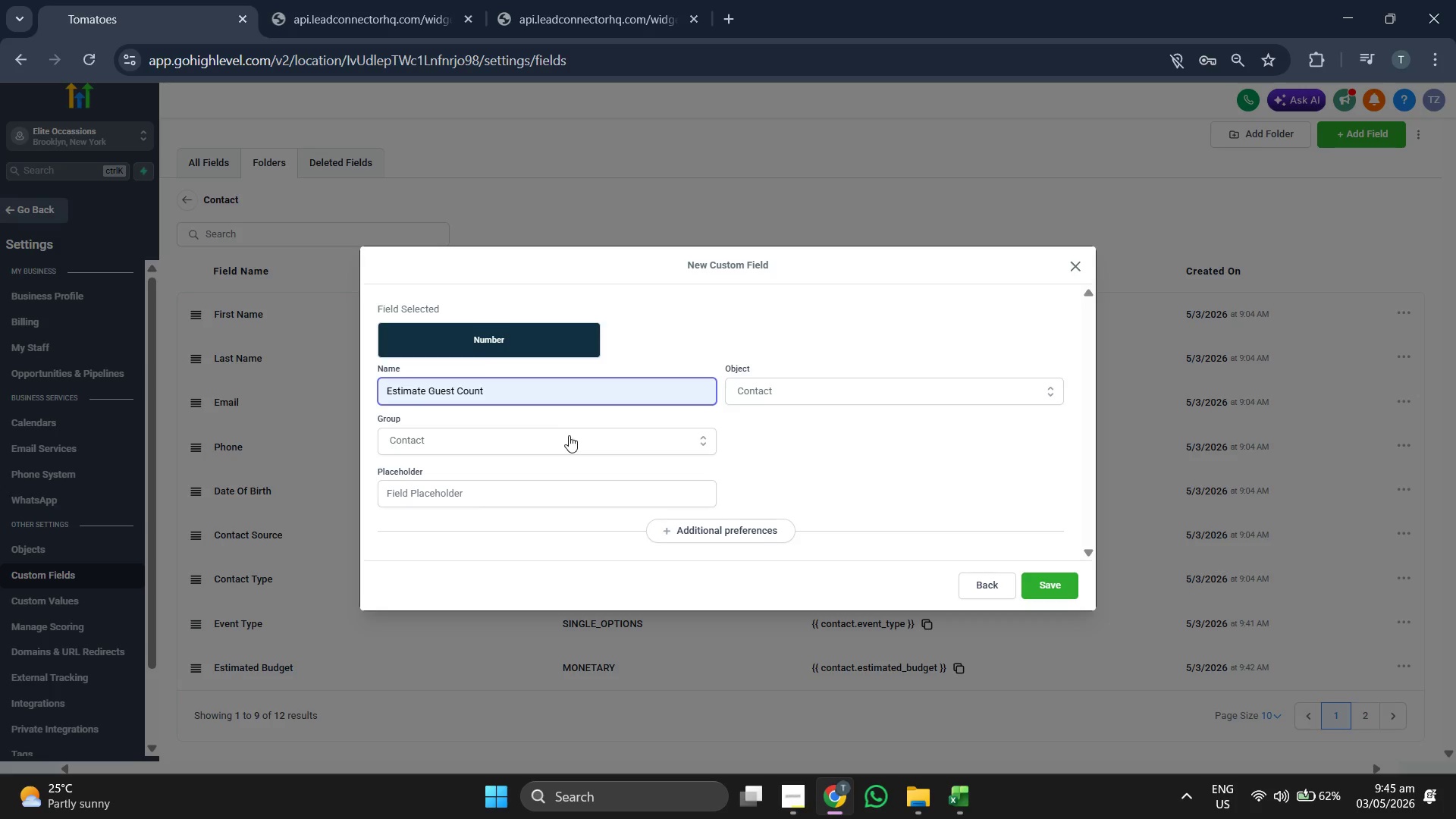 
key(ArrowLeft)
 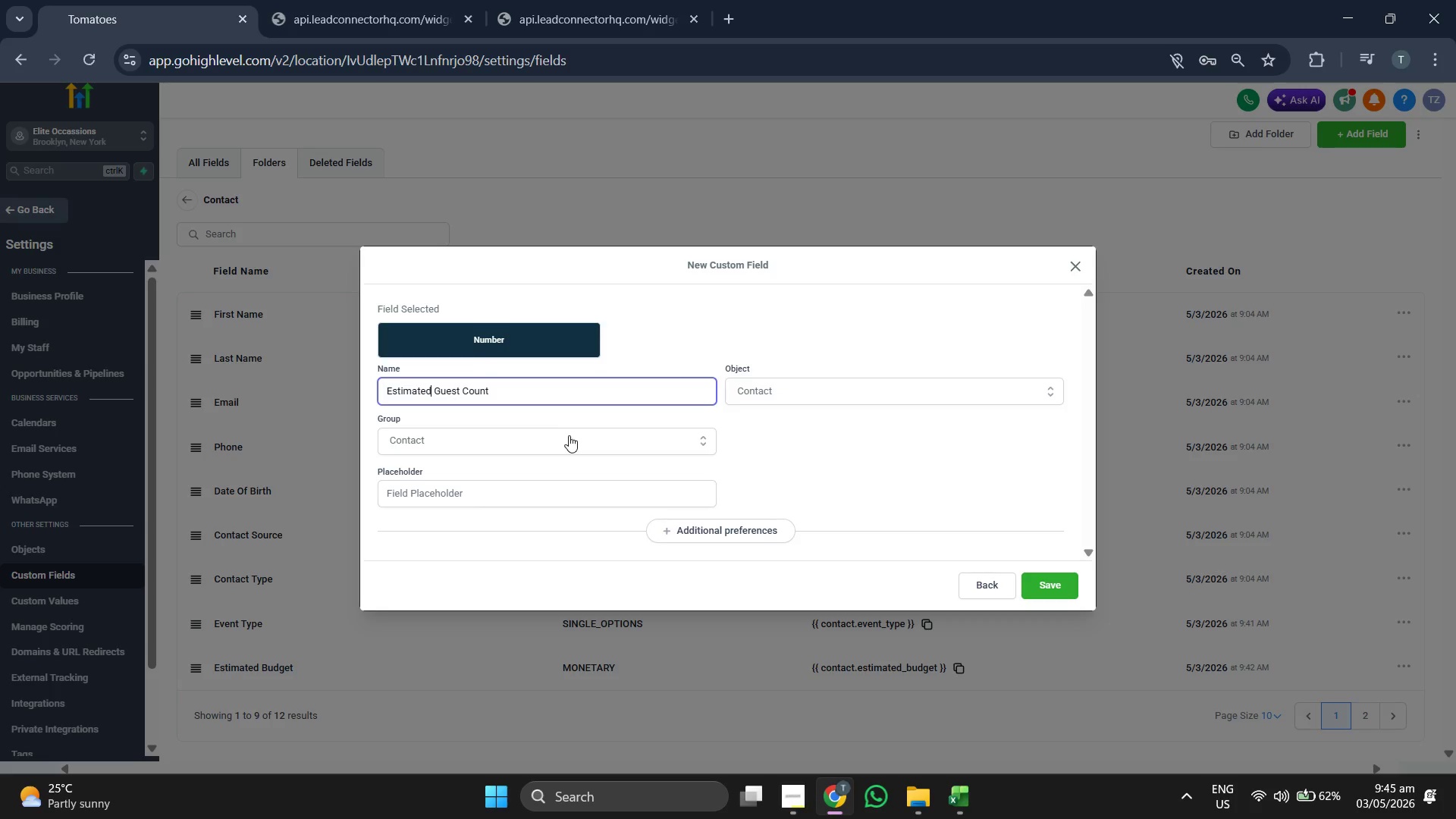 
key(D)
 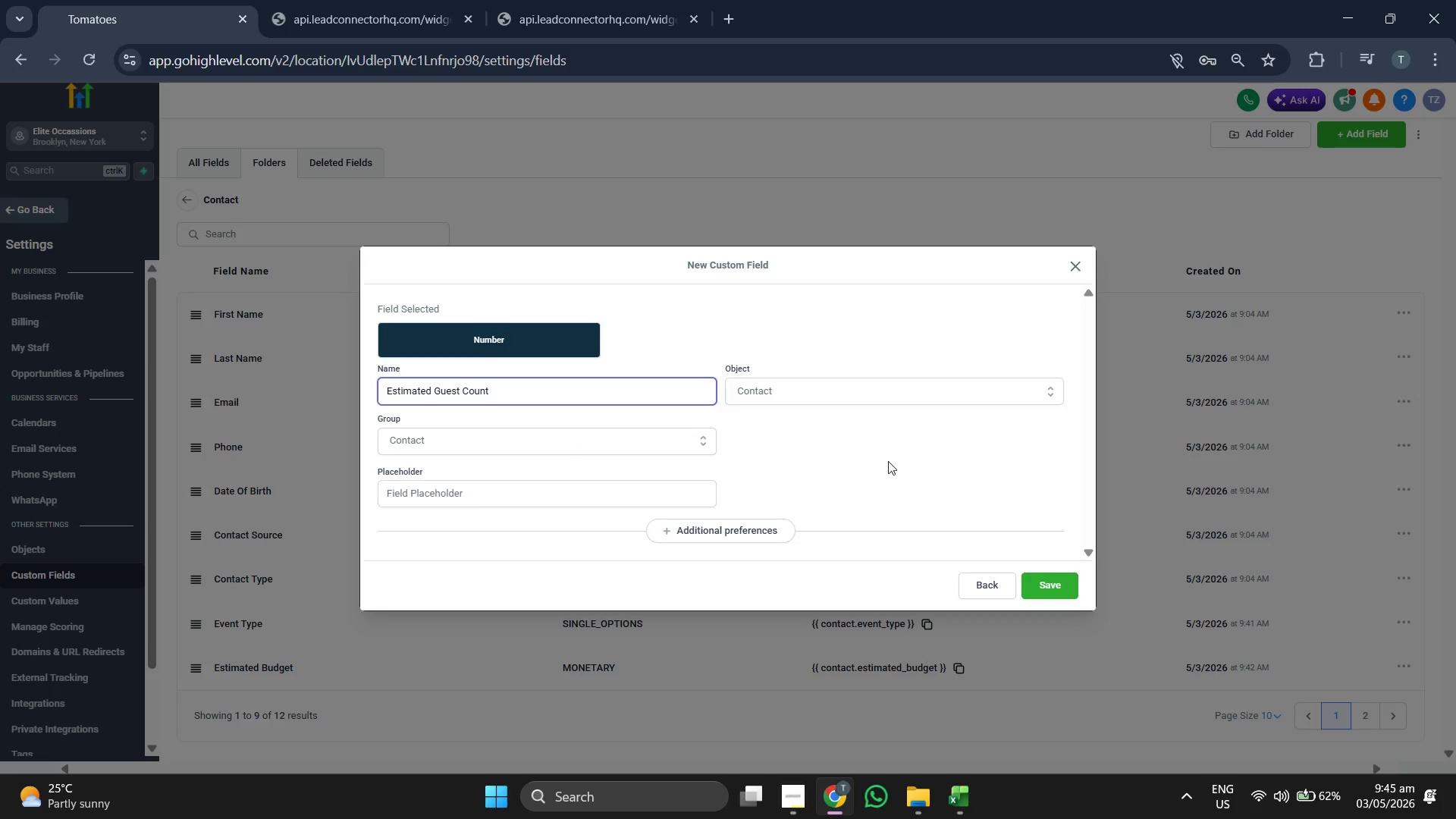 
left_click([908, 457])
 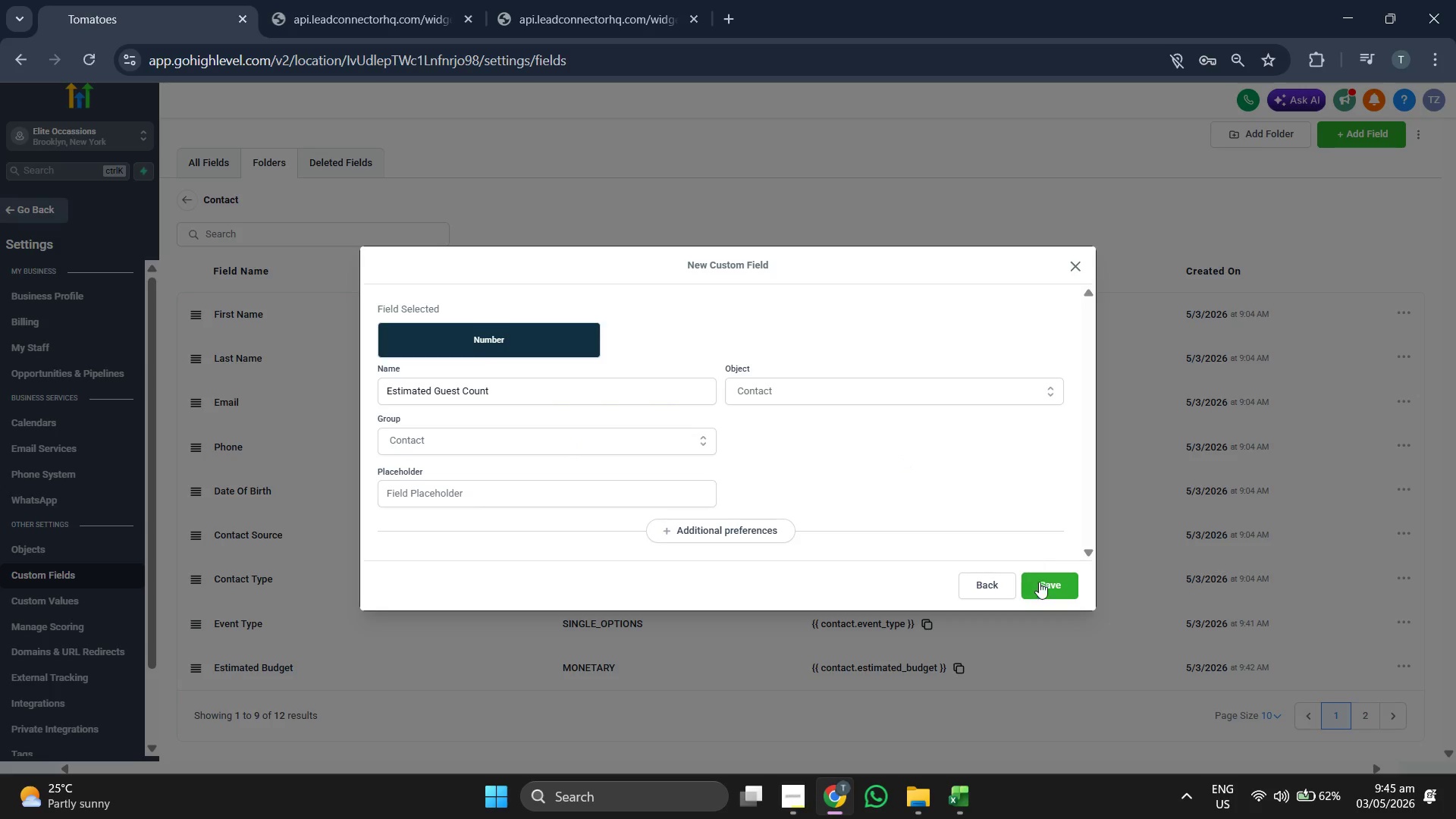 
left_click([1040, 584])
 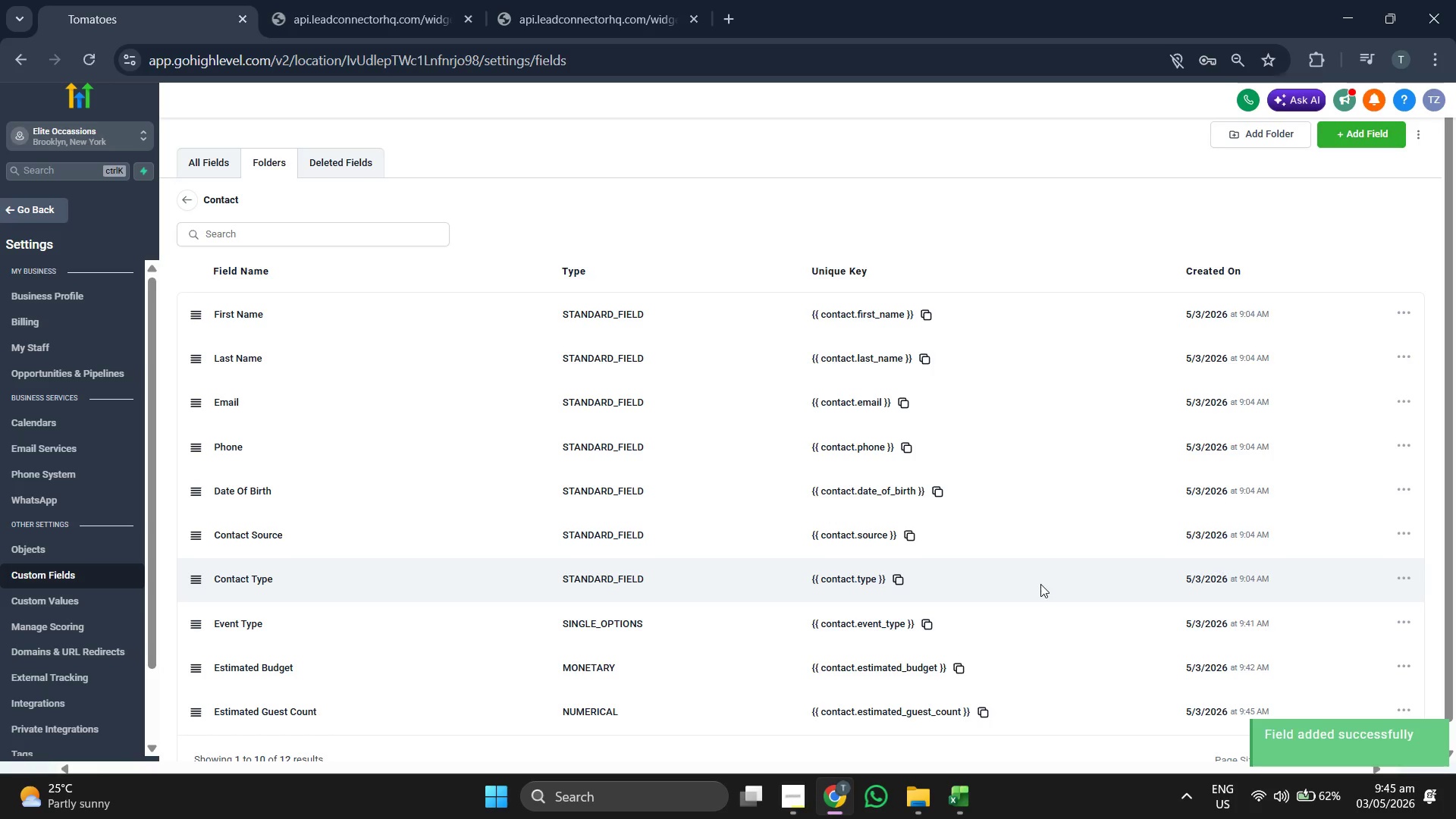 
scroll: coordinate [980, 456], scroll_direction: down, amount: 2.0
 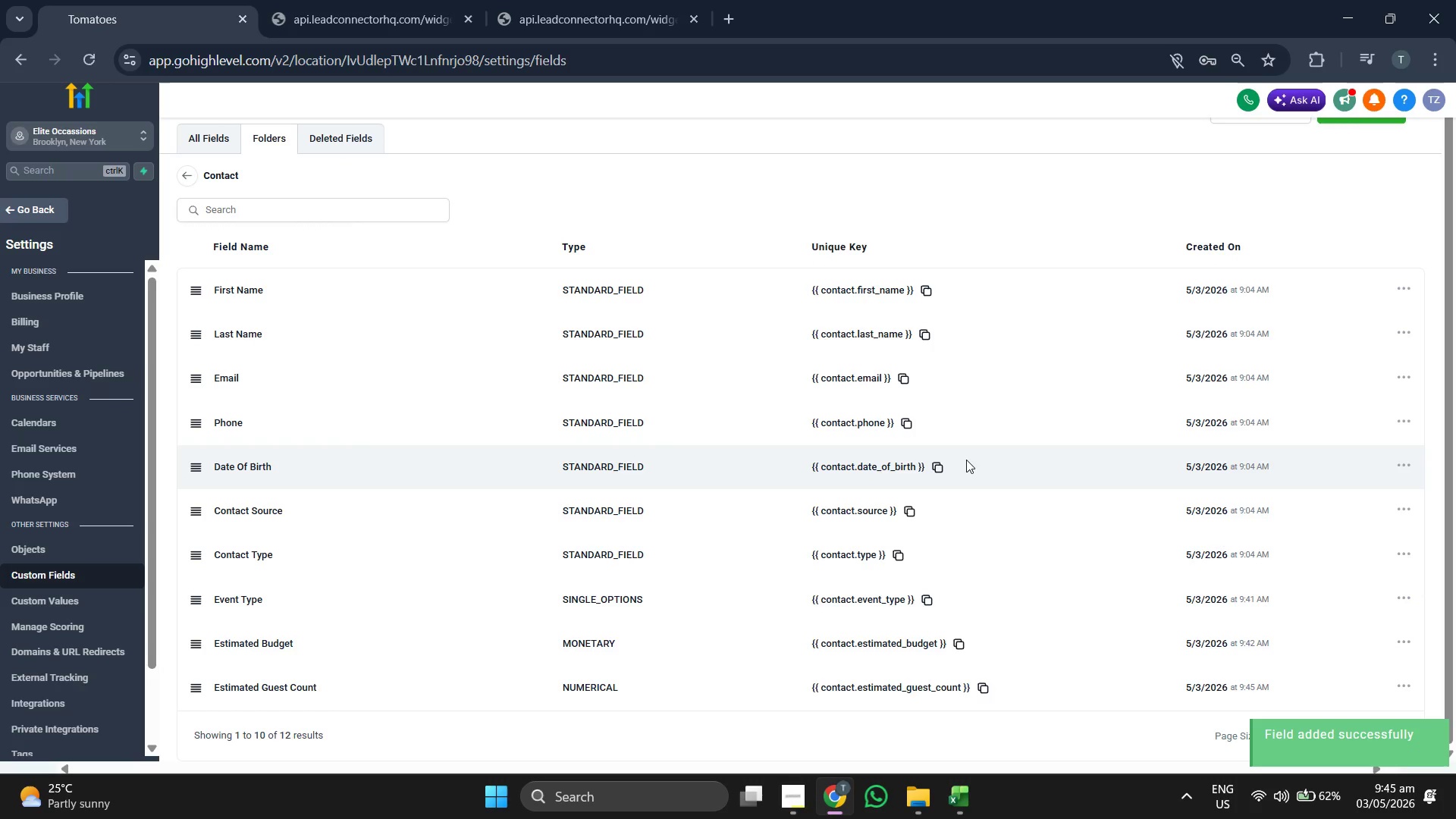 
scroll: coordinate [964, 461], scroll_direction: up, amount: 2.0
 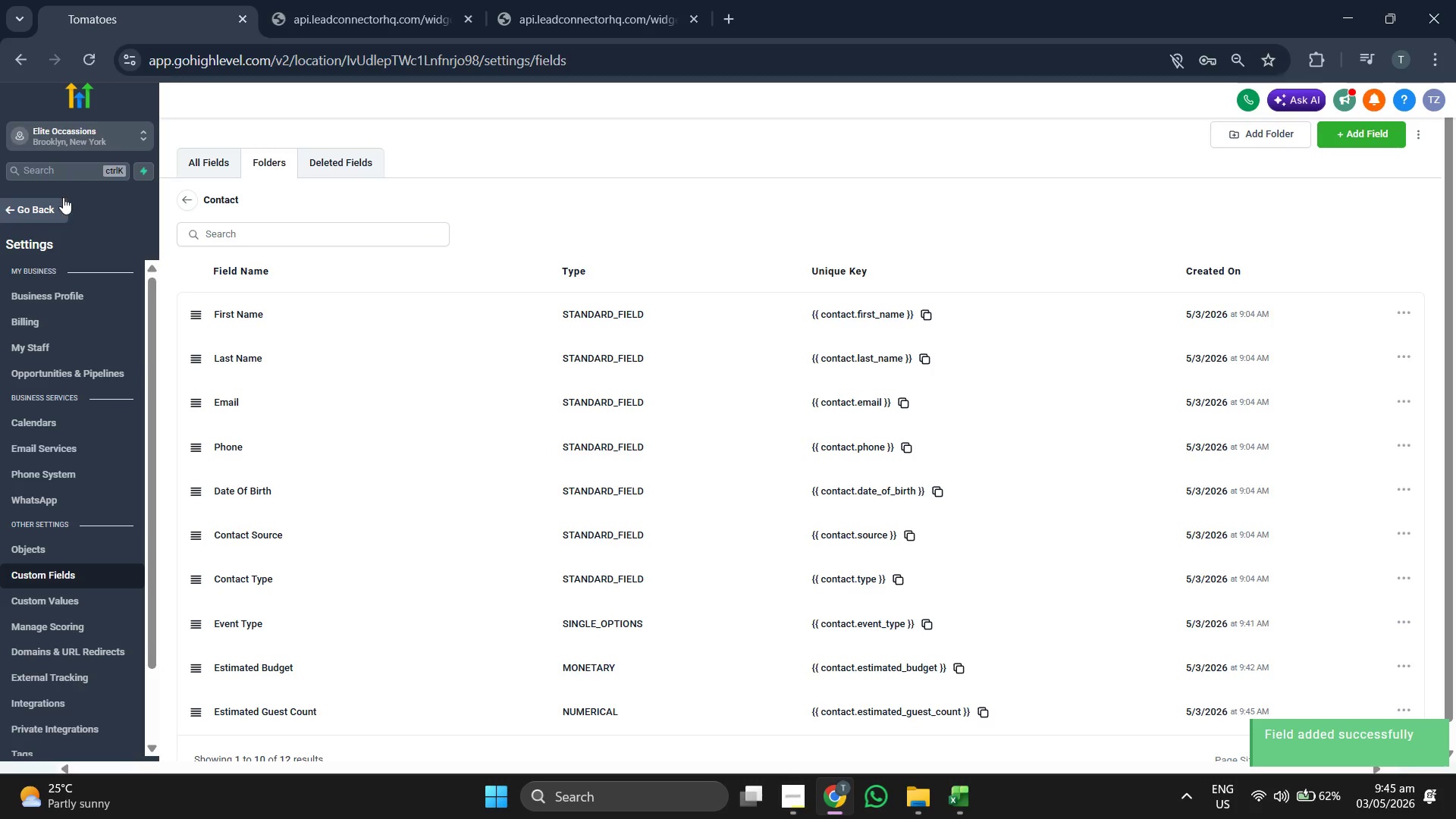 
left_click([60, 198])
 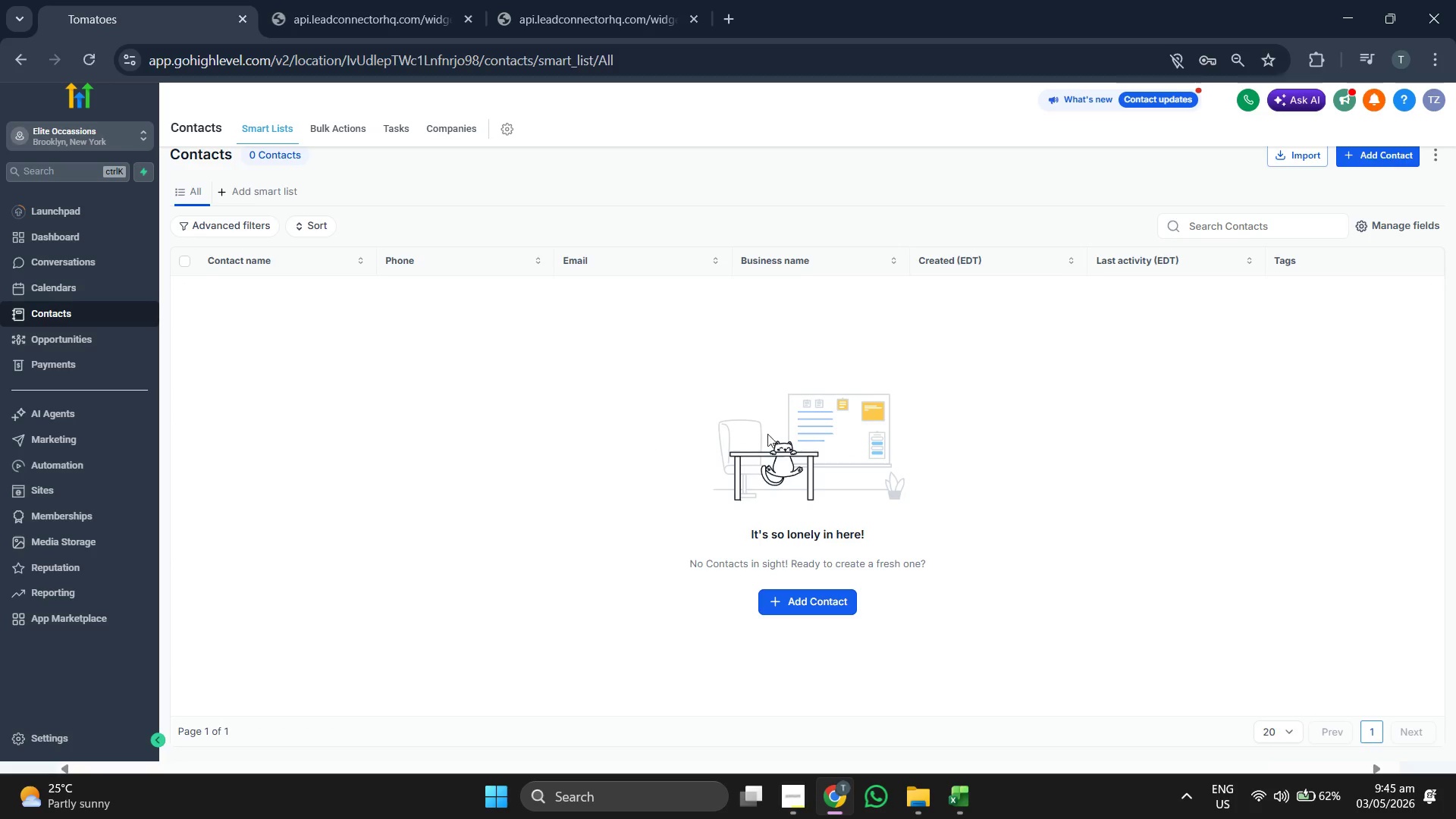 
left_click([1299, 166])
 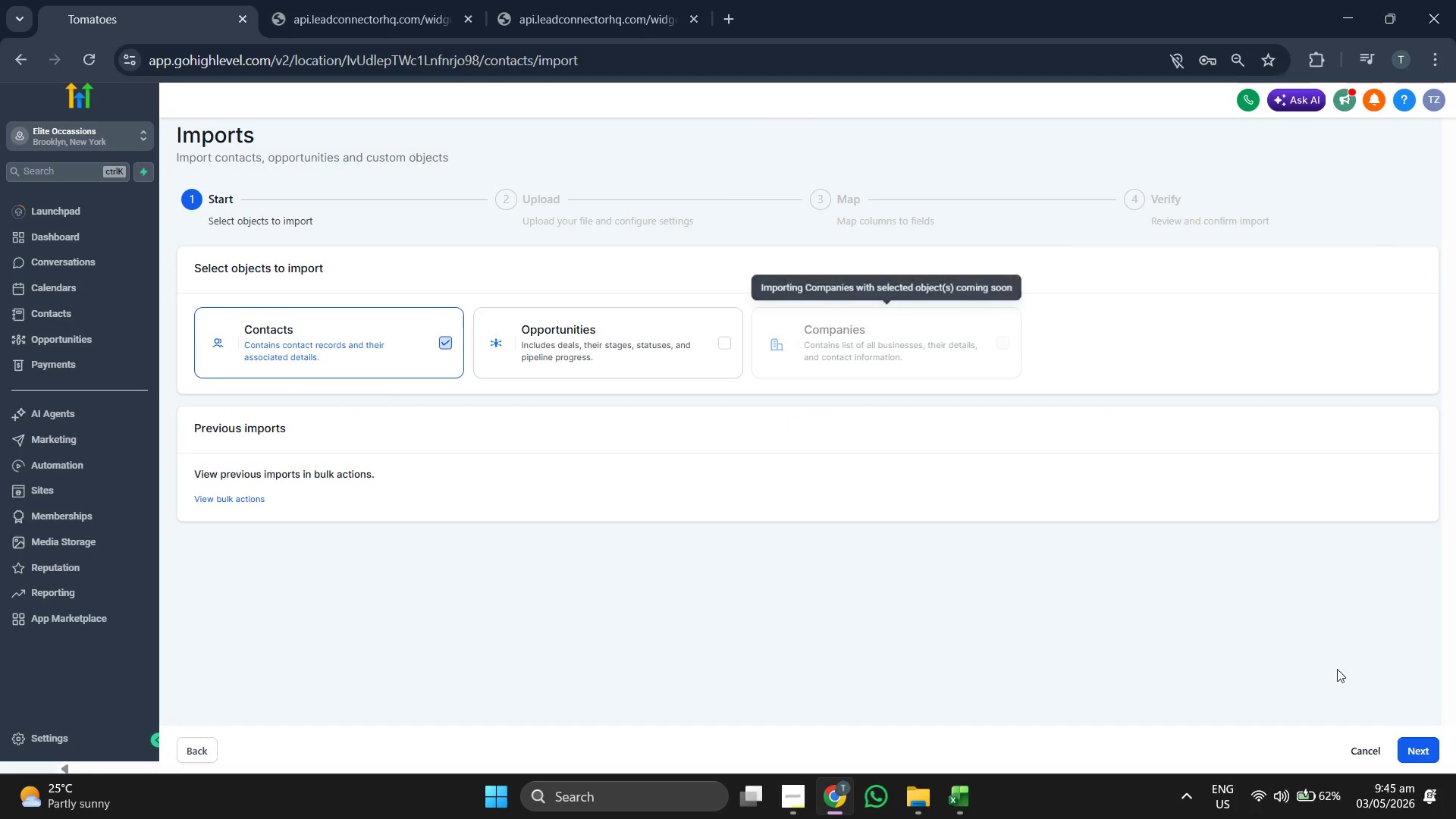 
left_click([1430, 748])
 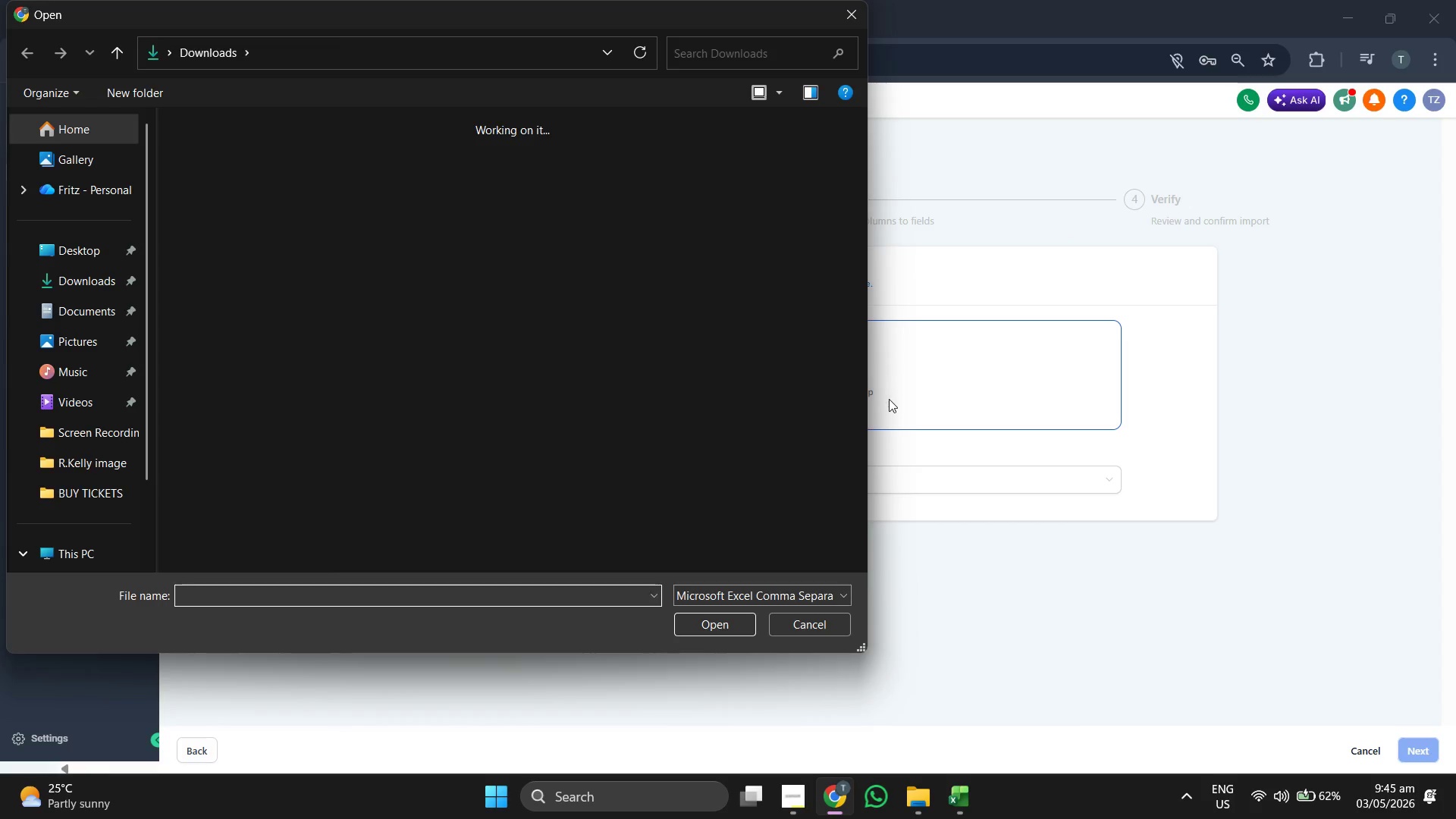 
wait(6.12)
 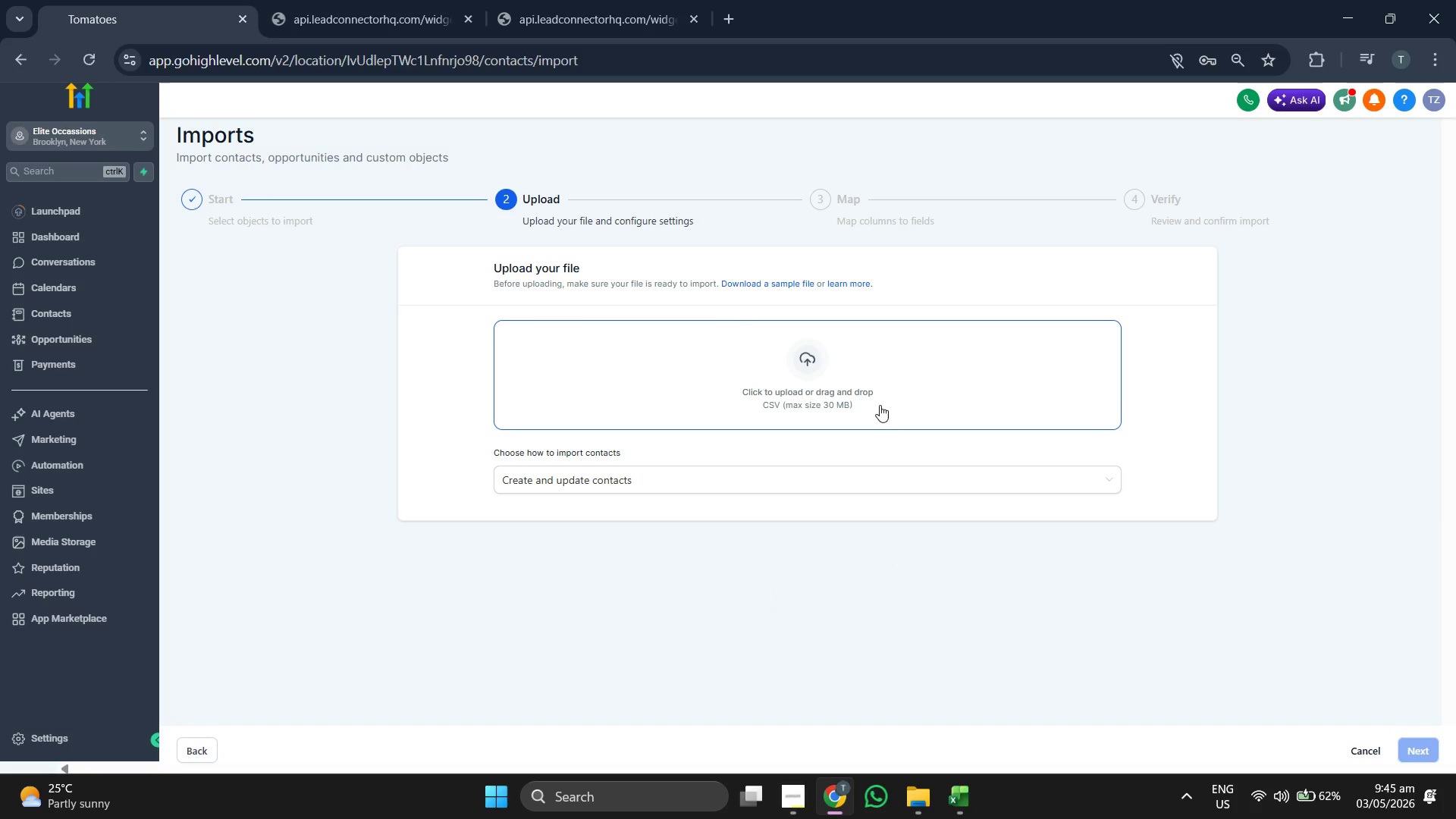 
double_click([322, 196])
 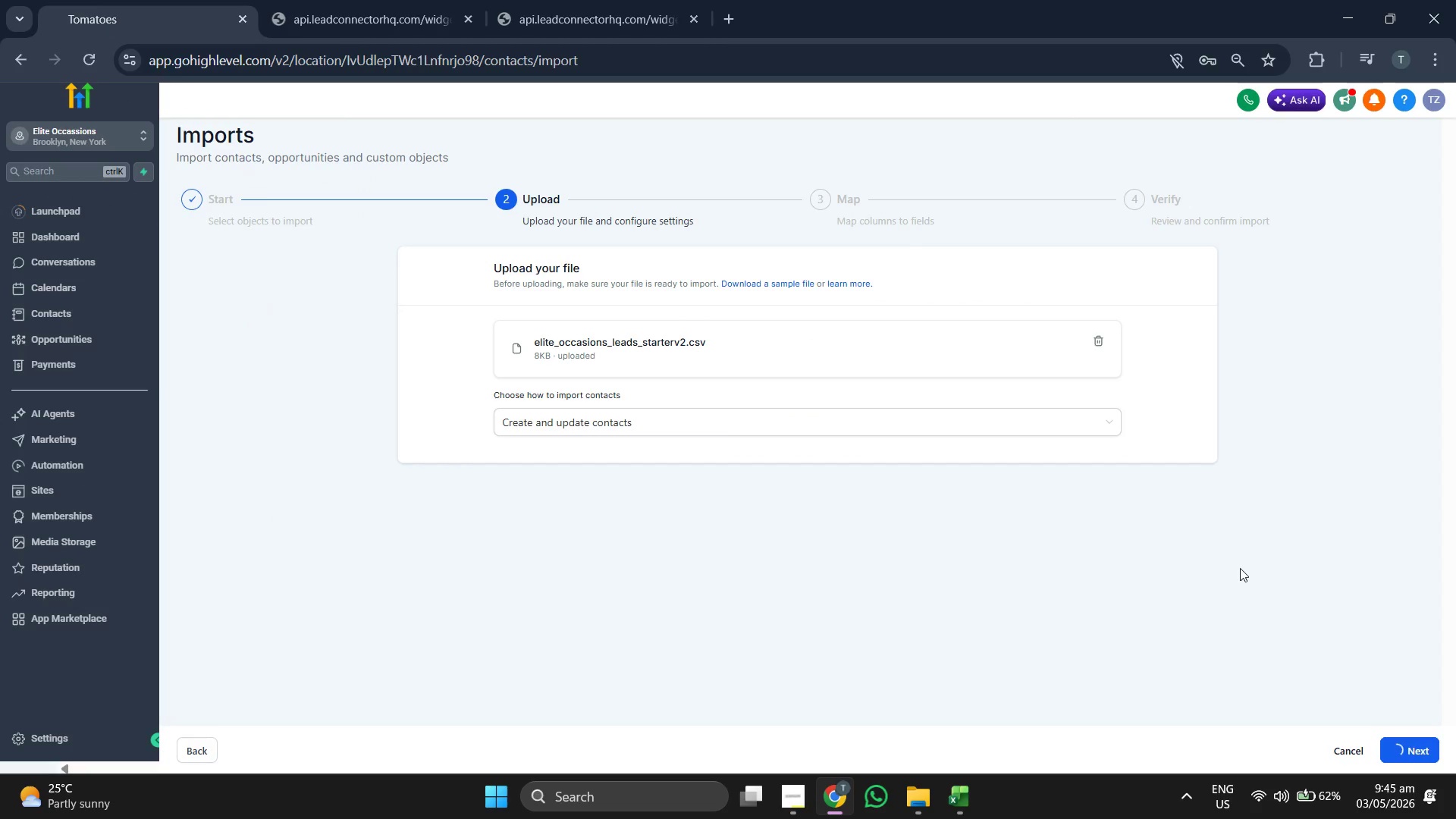 
wait(5.08)
 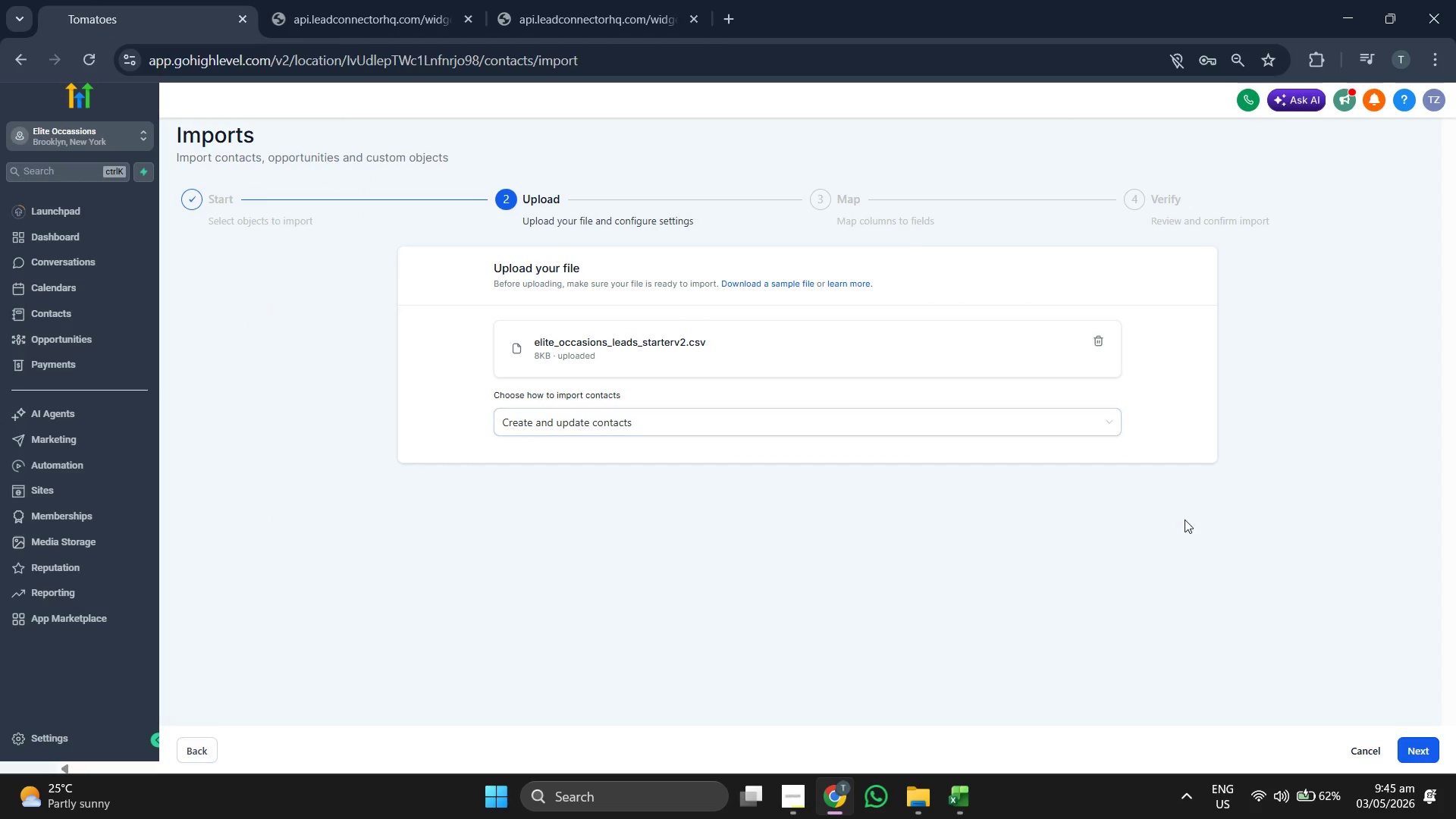 
scroll: coordinate [1090, 462], scroll_direction: down, amount: 5.0
 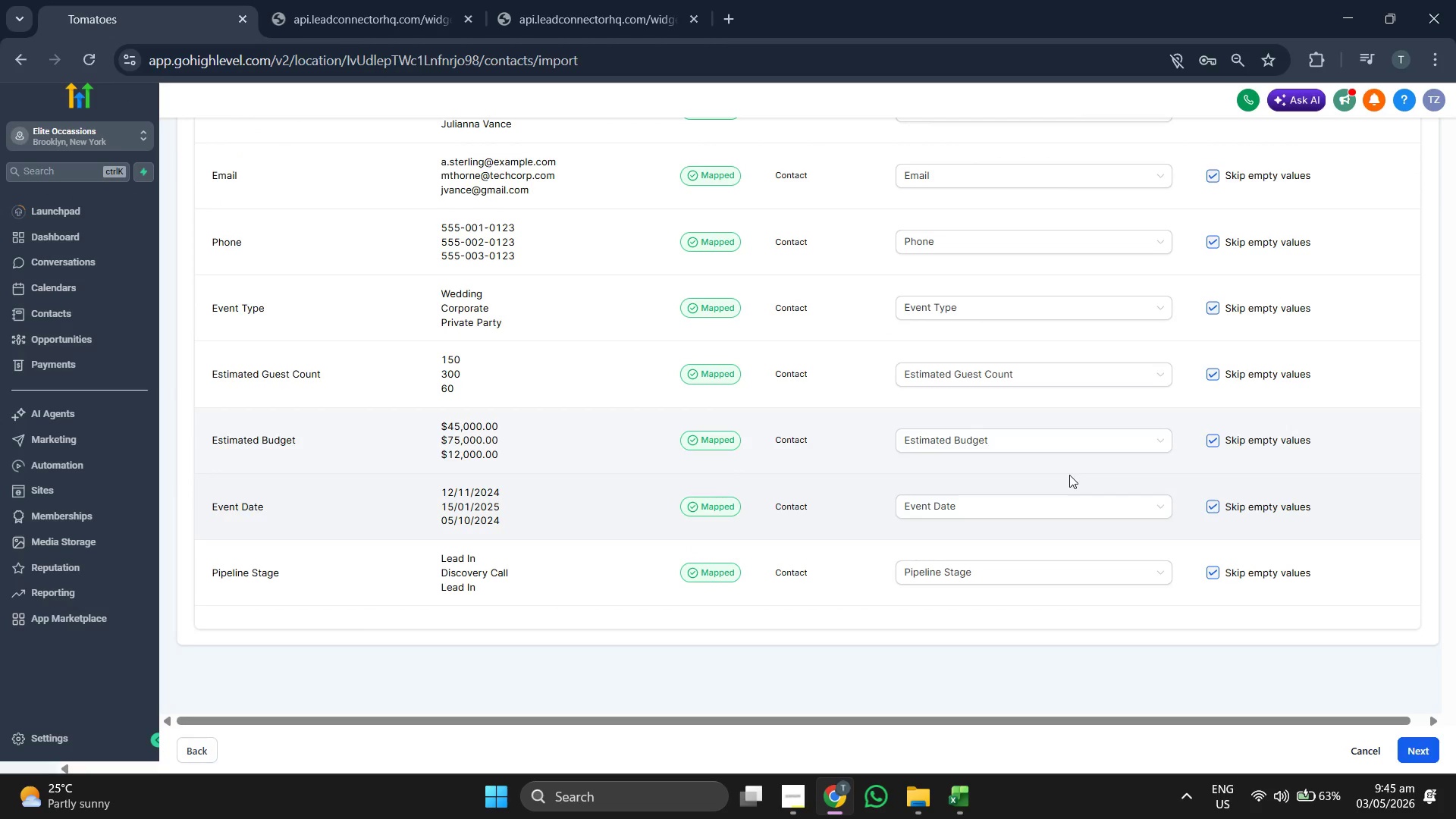 
scroll: coordinate [1075, 472], scroll_direction: up, amount: 4.0
 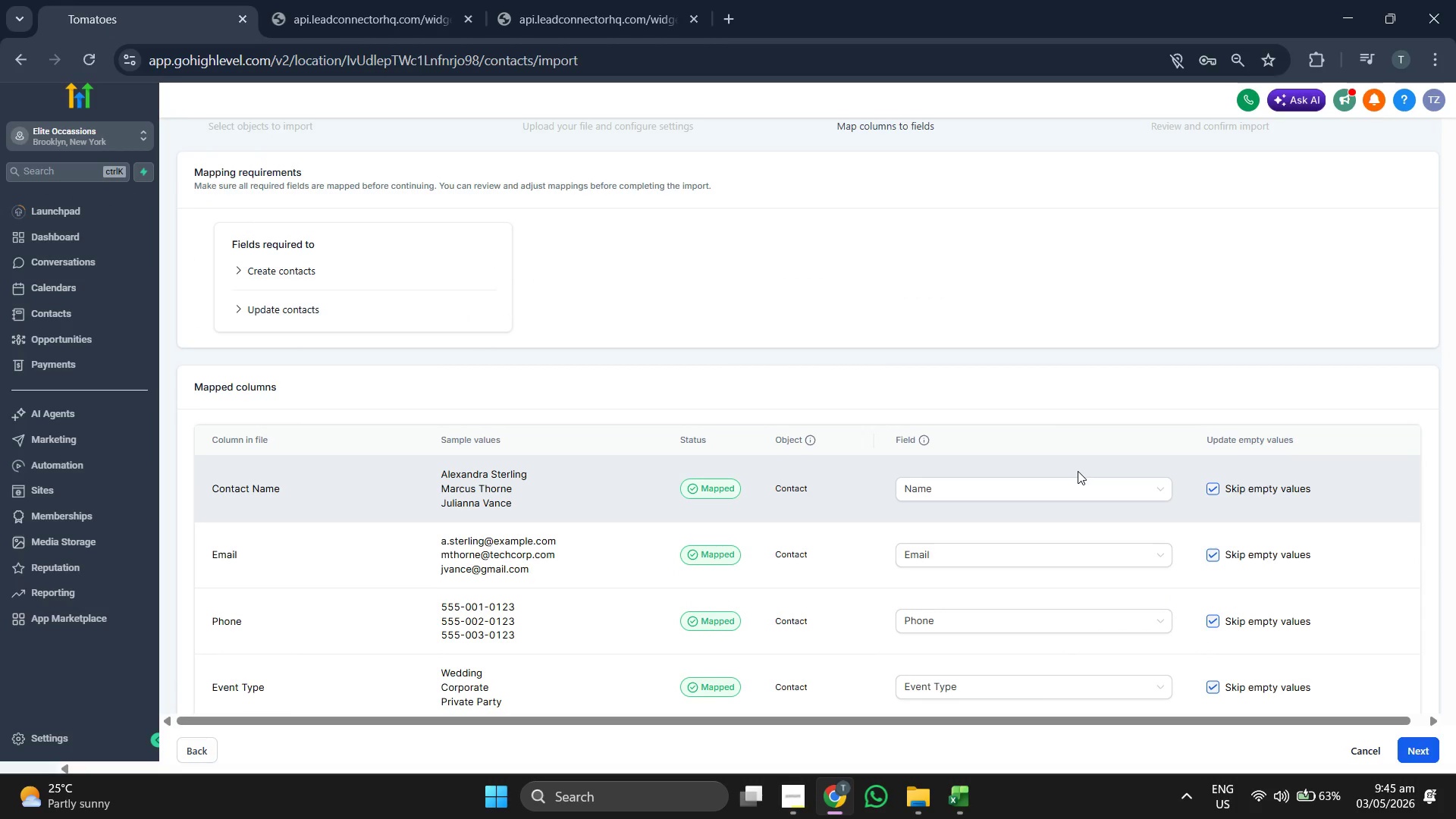 
scroll: coordinate [1078, 471], scroll_direction: down, amount: 3.0
 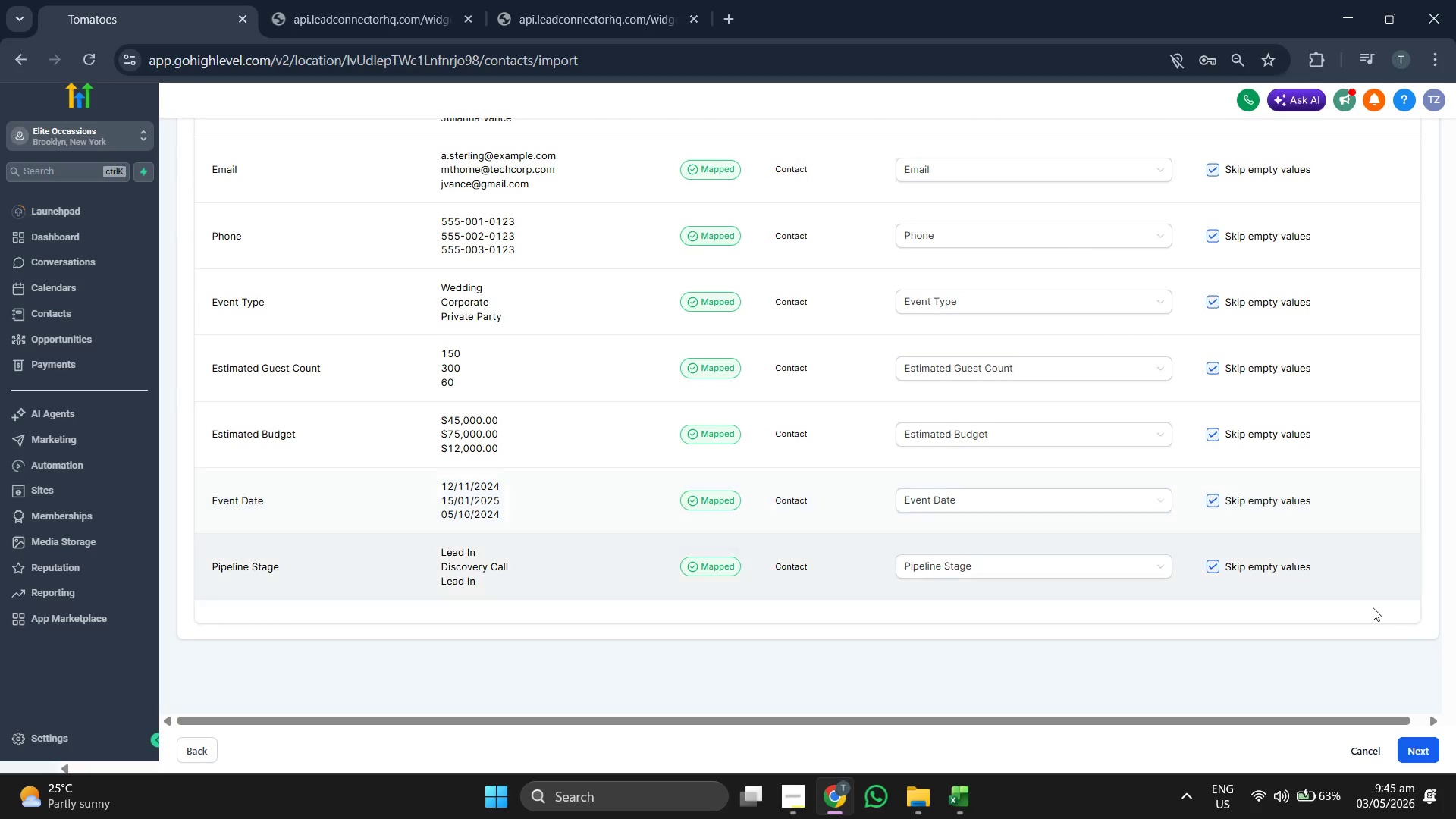 
left_click([1430, 752])
 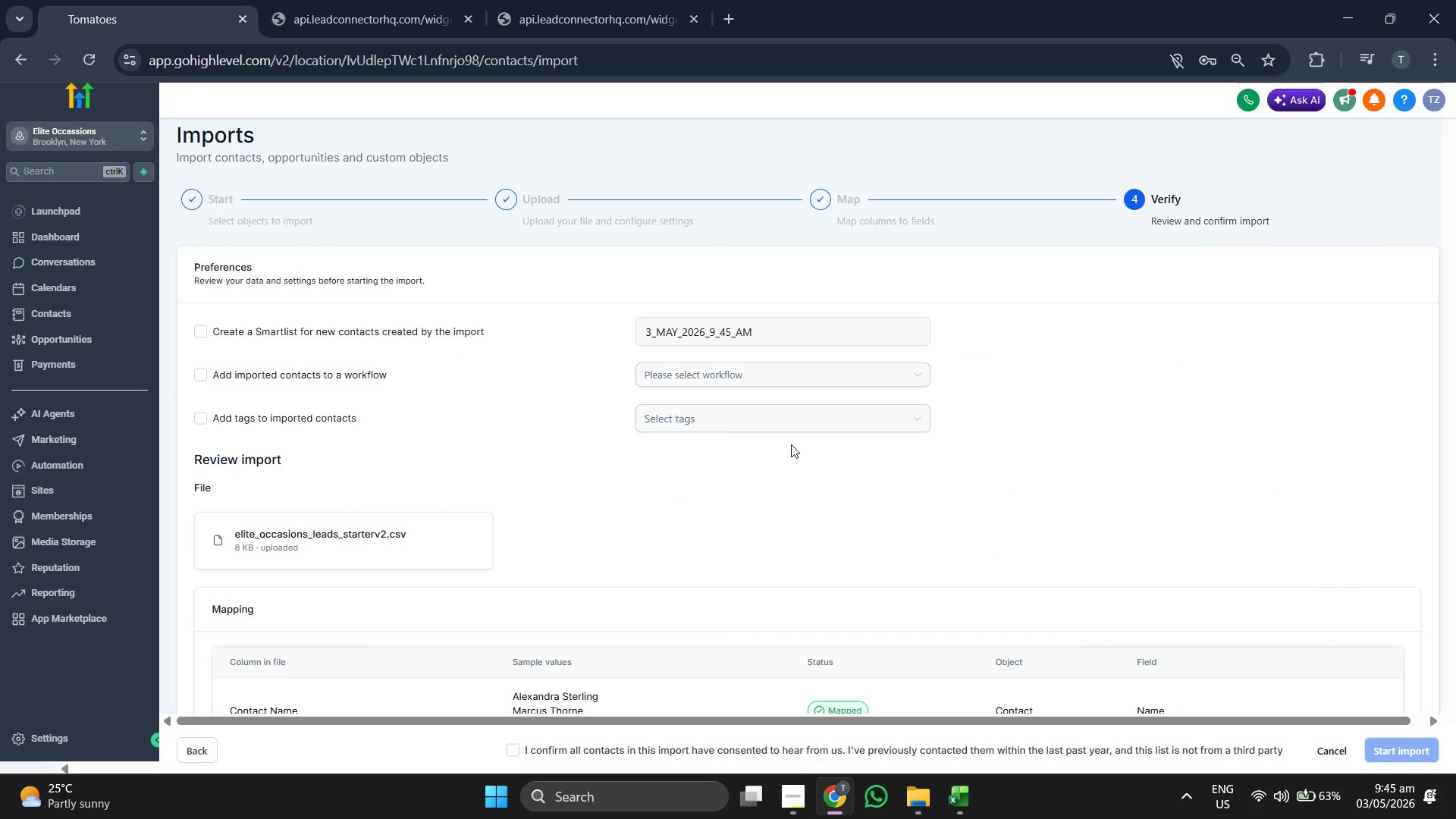 
scroll: coordinate [796, 444], scroll_direction: down, amount: 1.0
 